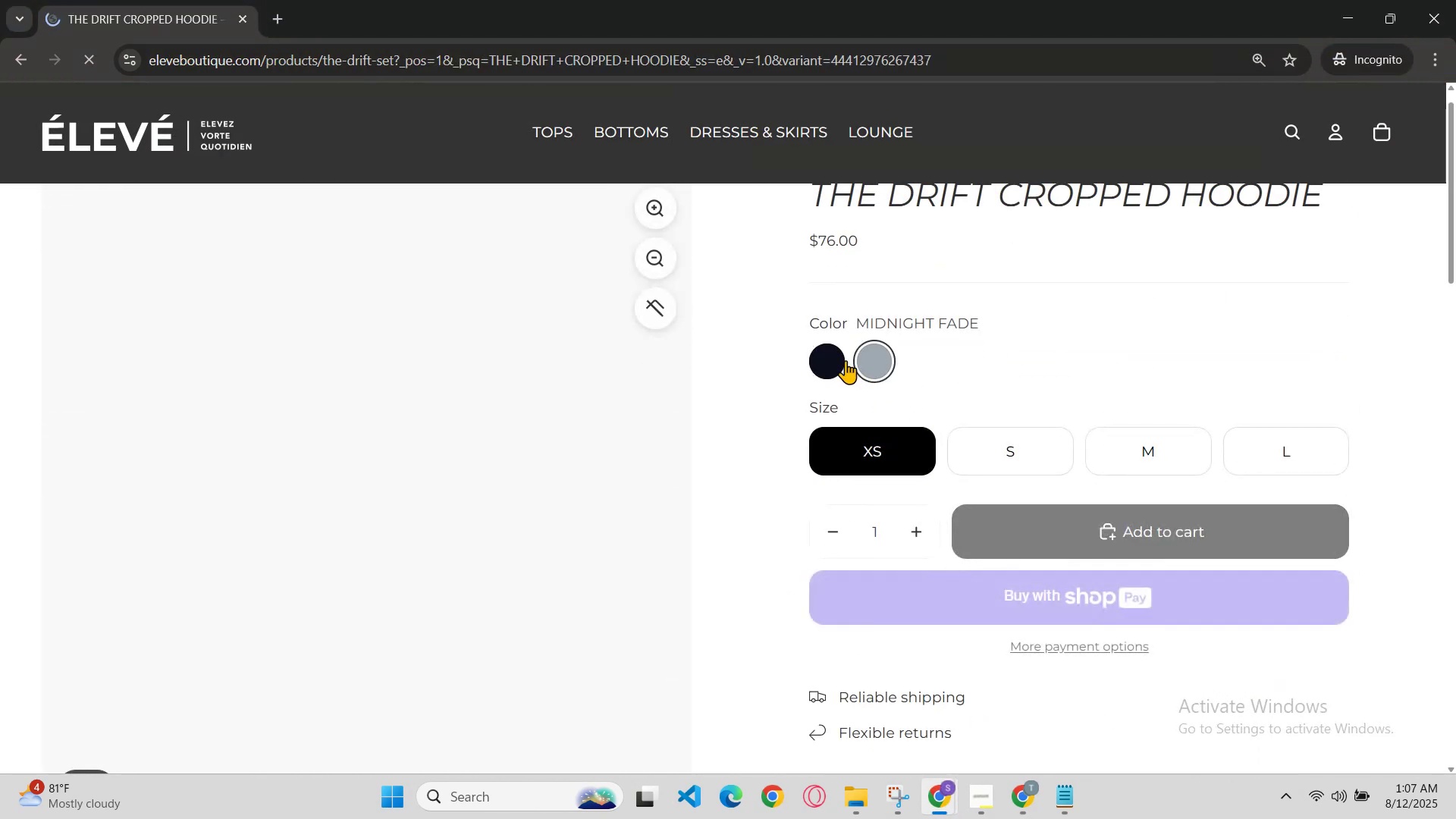 
left_click([836, 359])
 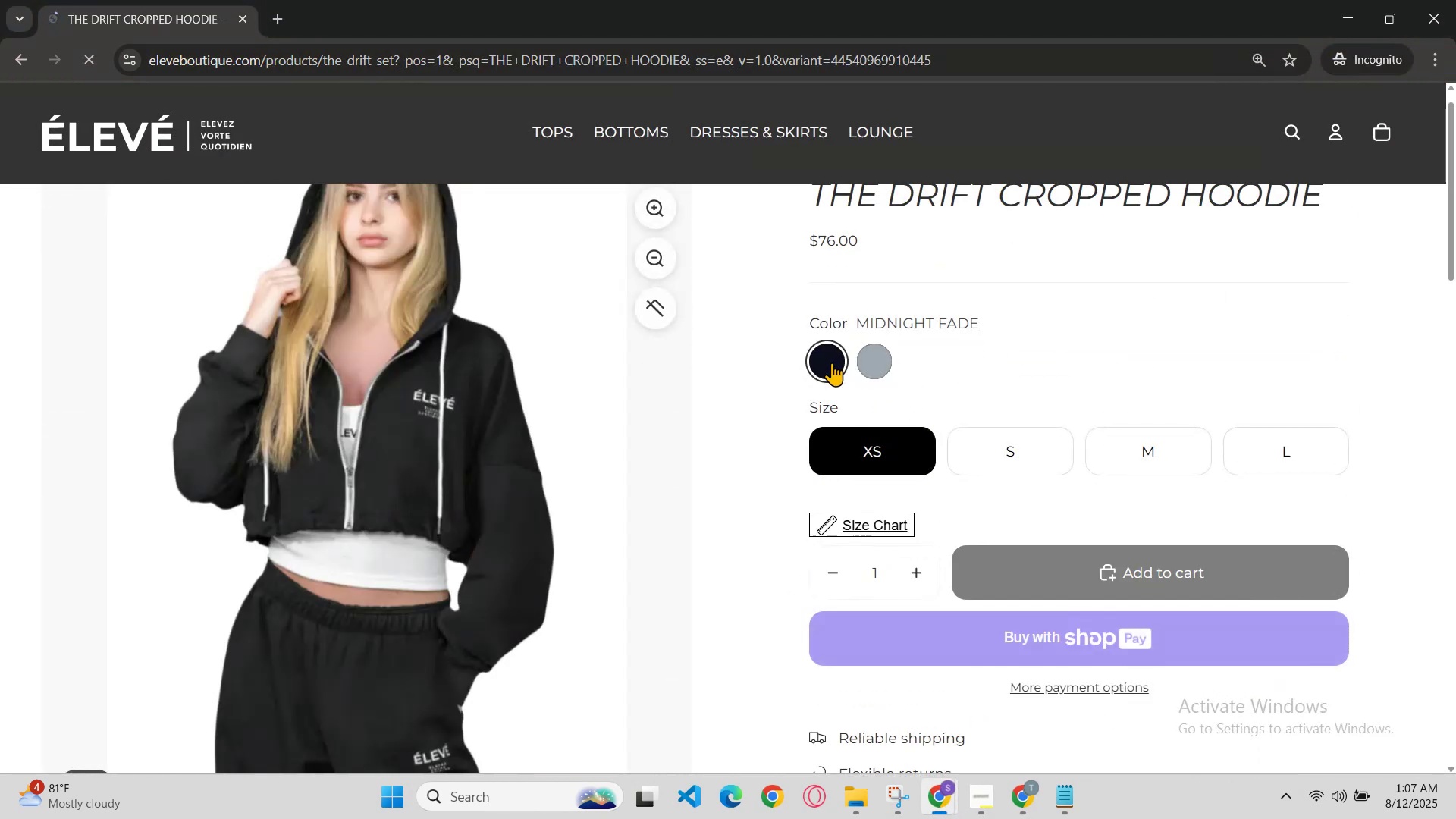 
scroll: coordinate [827, 447], scroll_direction: down, amount: 1.0
 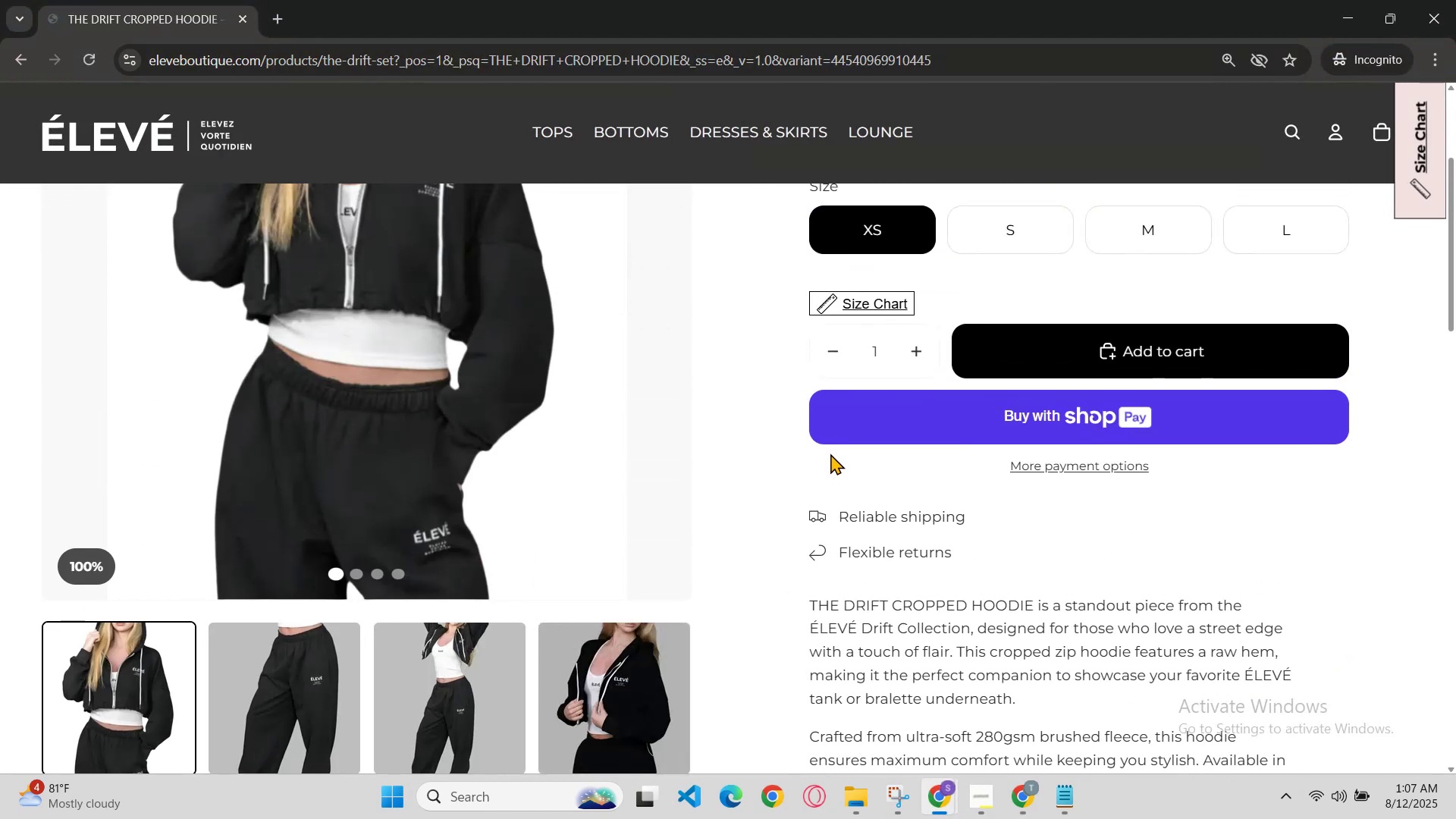 
scroll: coordinate [830, 456], scroll_direction: up, amount: 2.0
 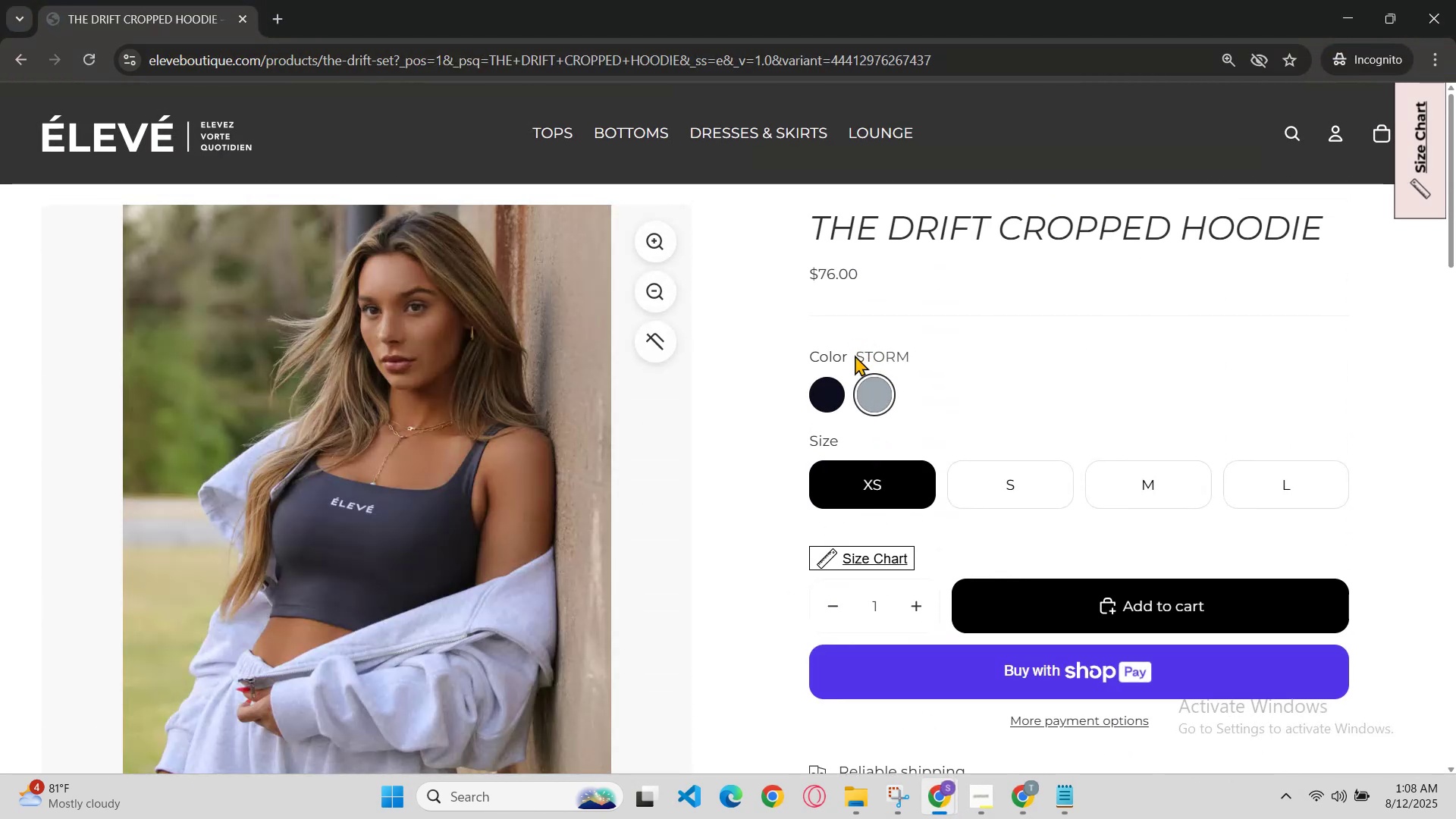 
key(Control+C)
 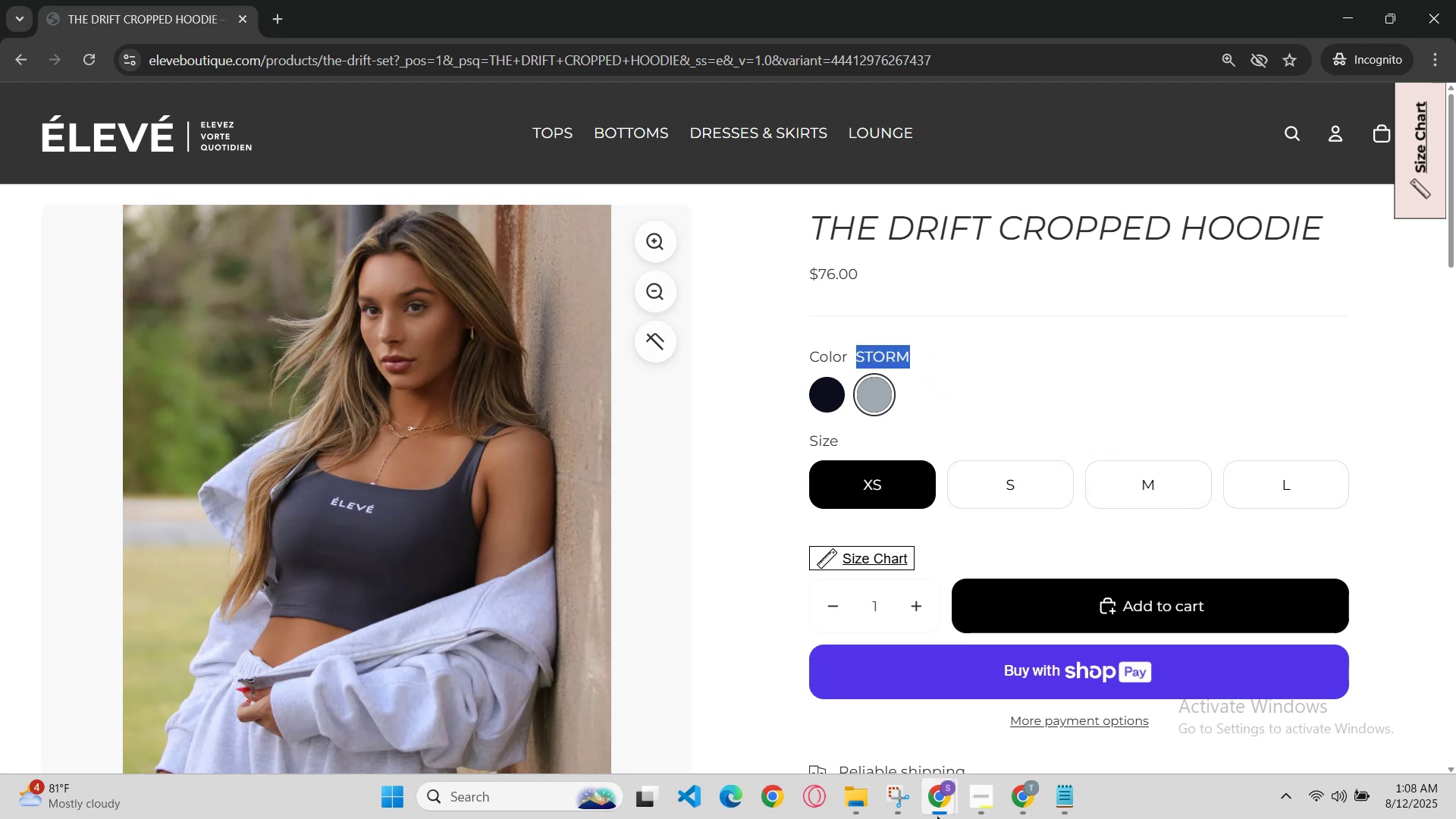 
left_click([937, 817])
 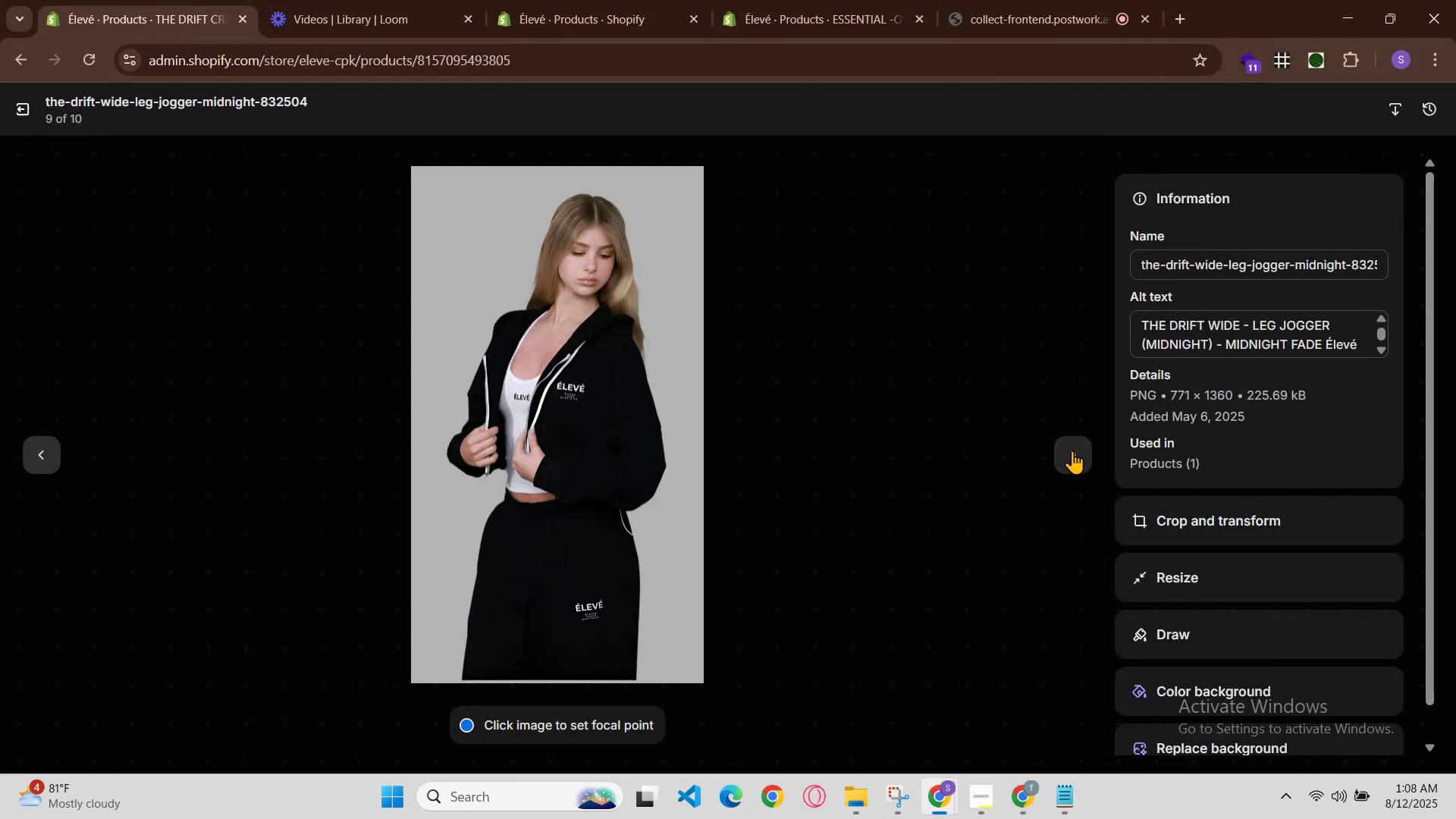 
left_click([36, 449])
 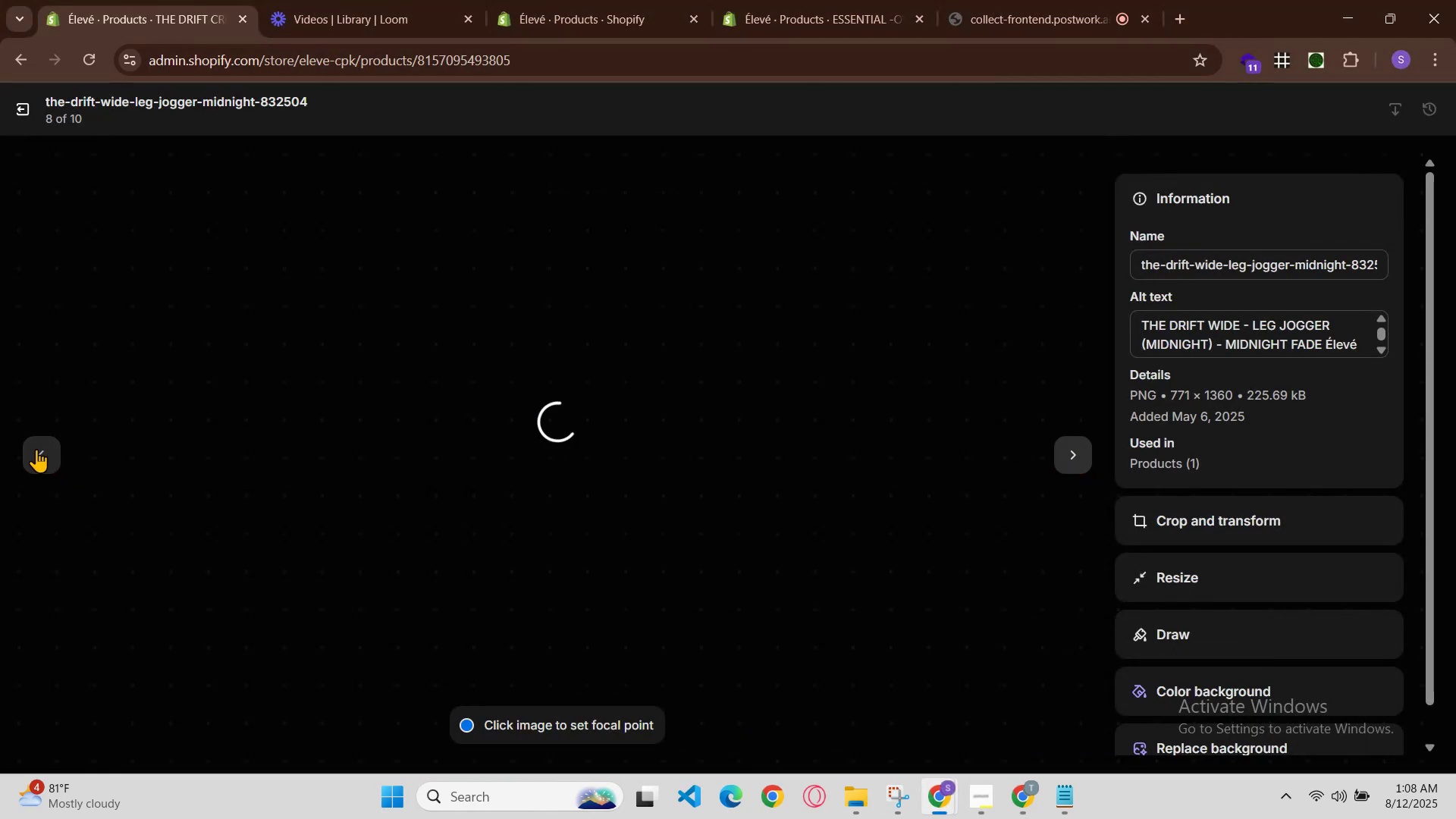 
left_click([42, 451])
 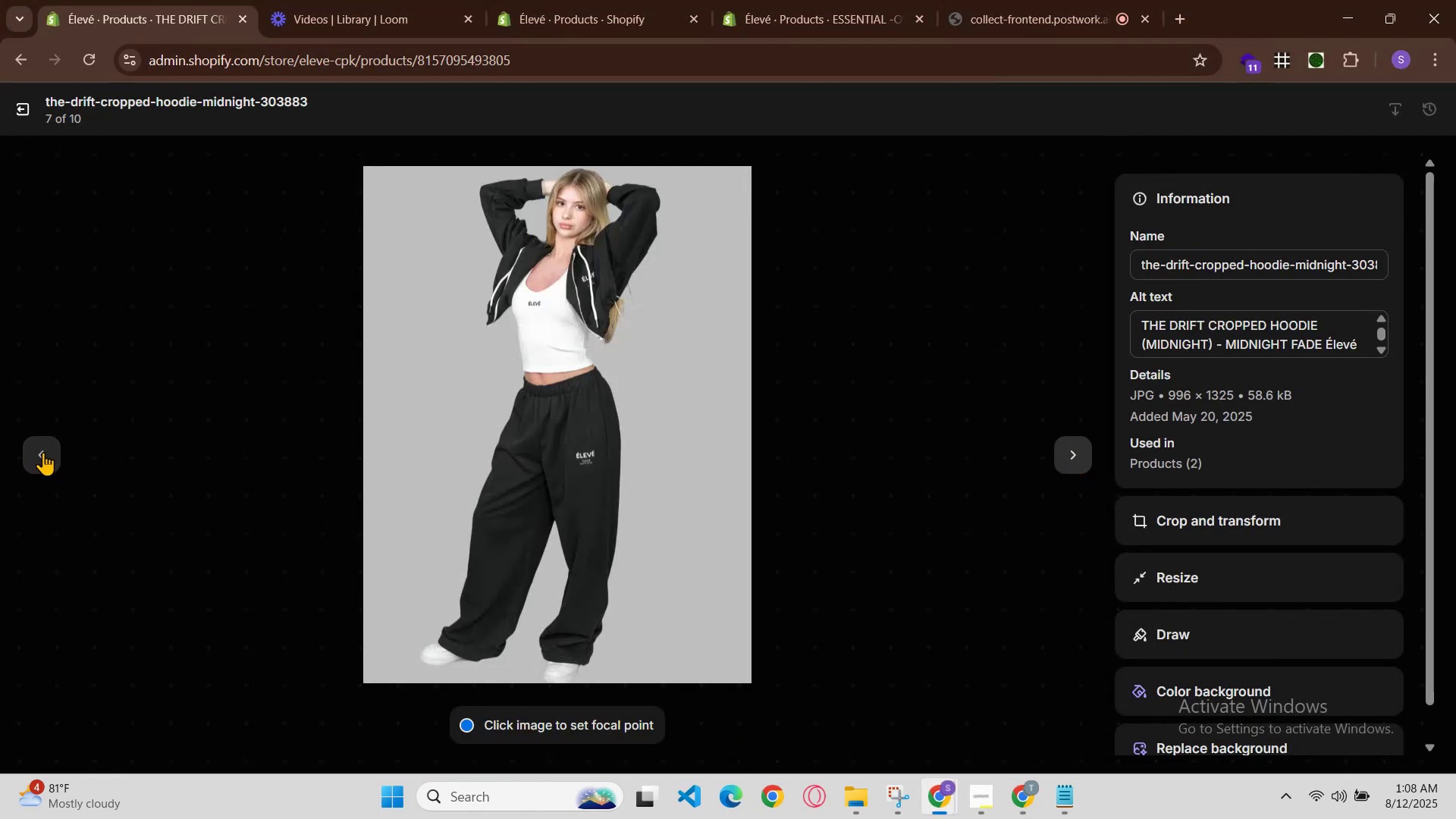 
left_click([45, 453])
 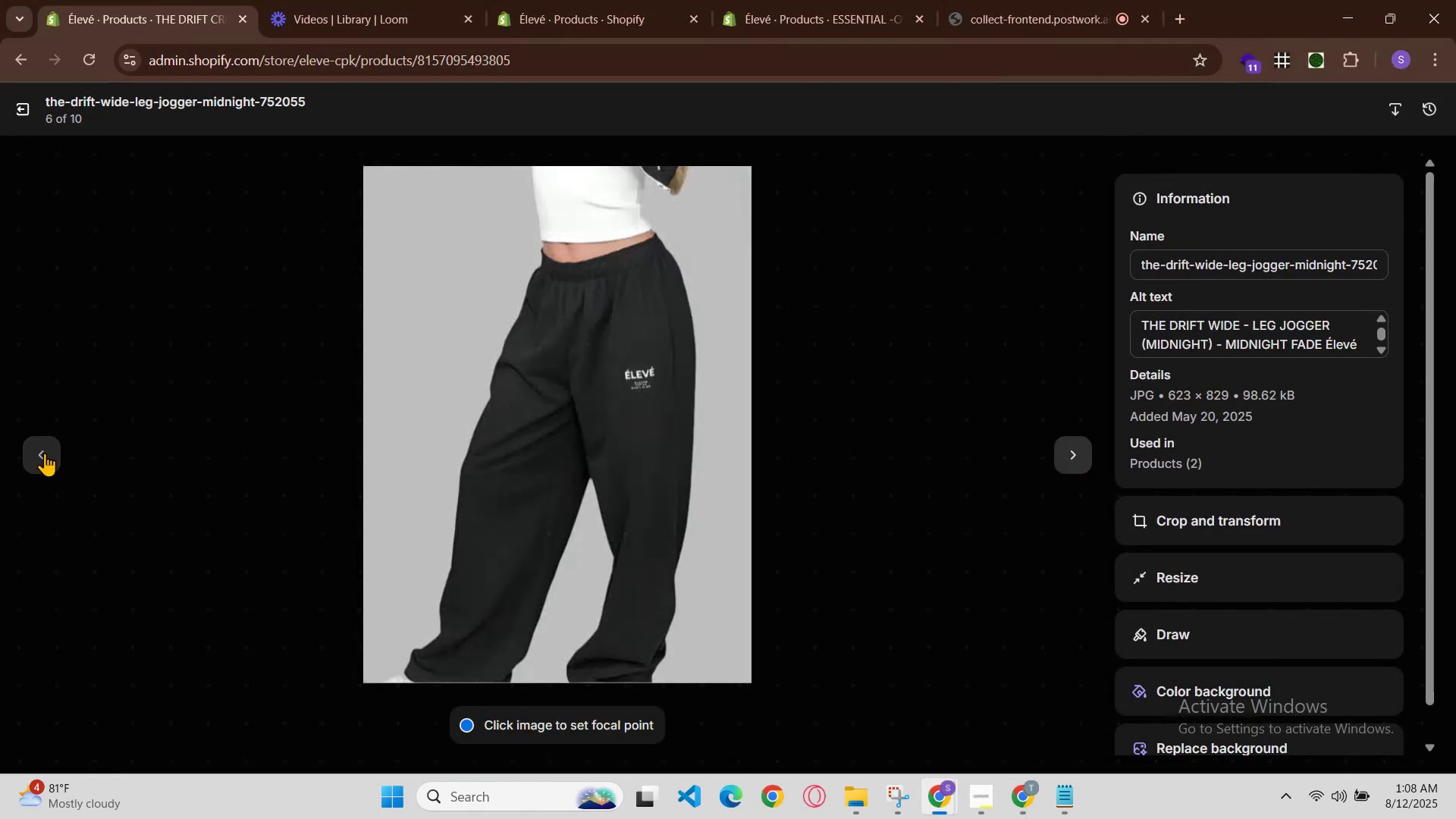 
left_click([46, 453])
 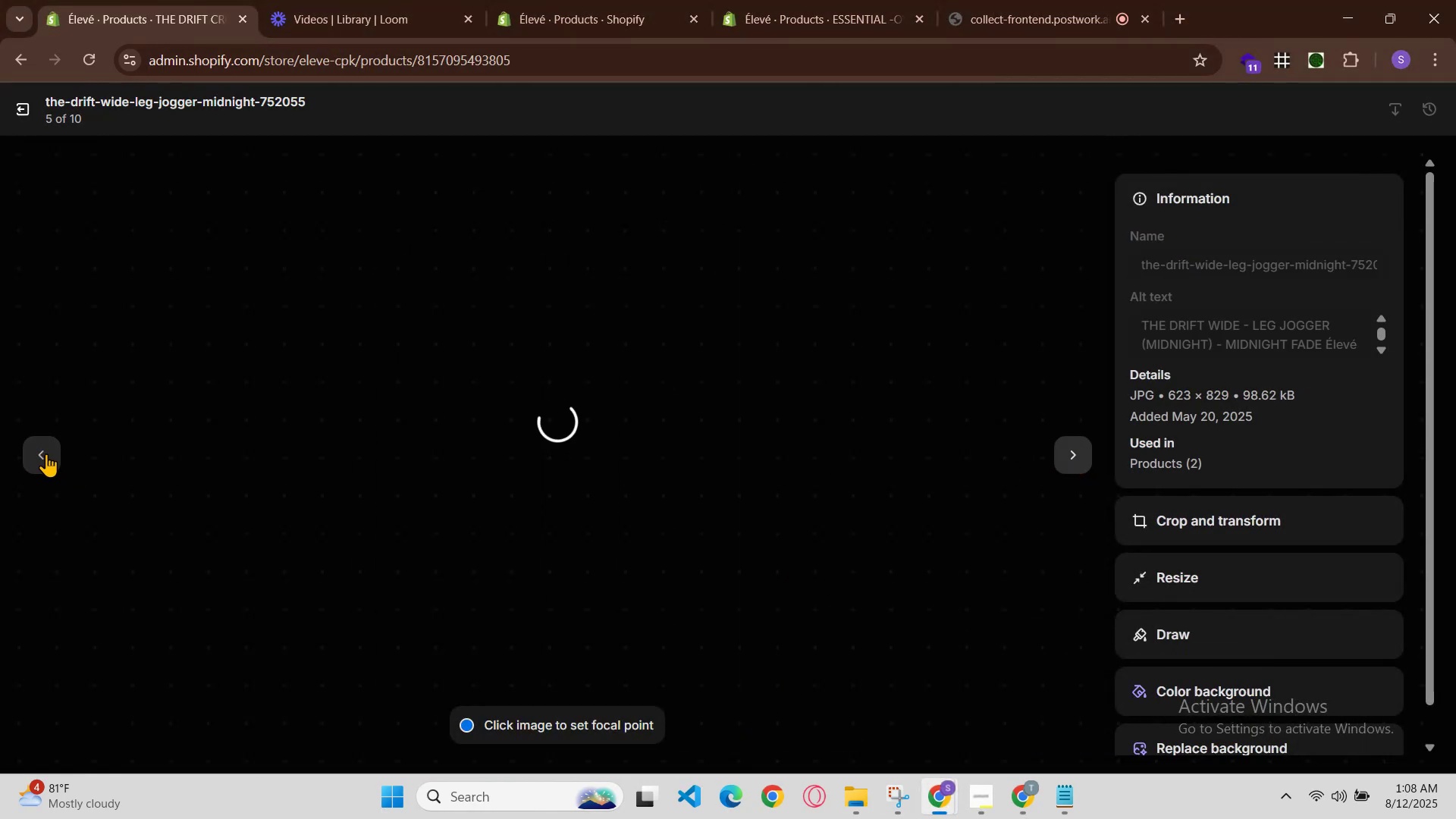 
left_click([46, 453])
 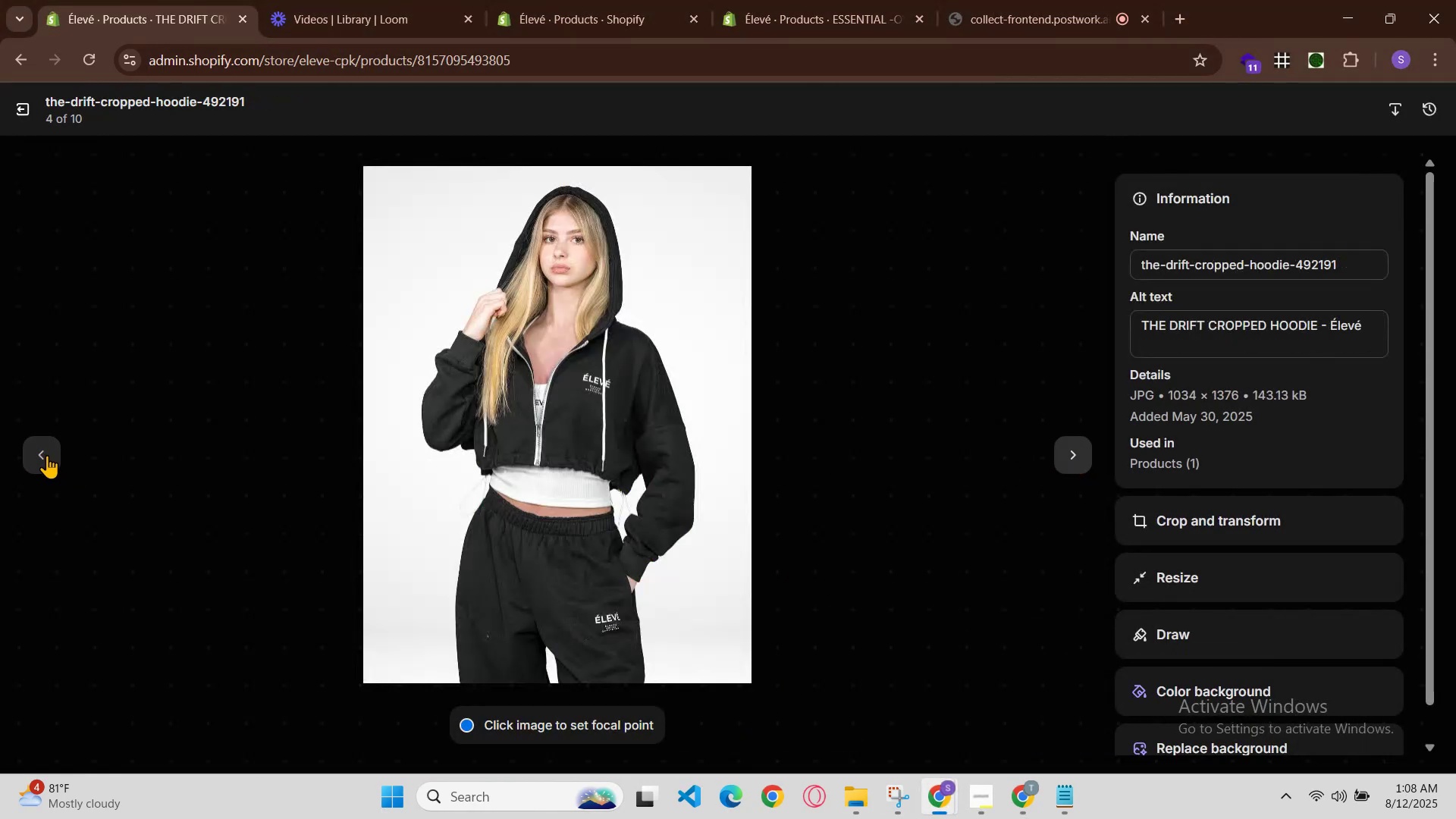 
left_click([47, 456])
 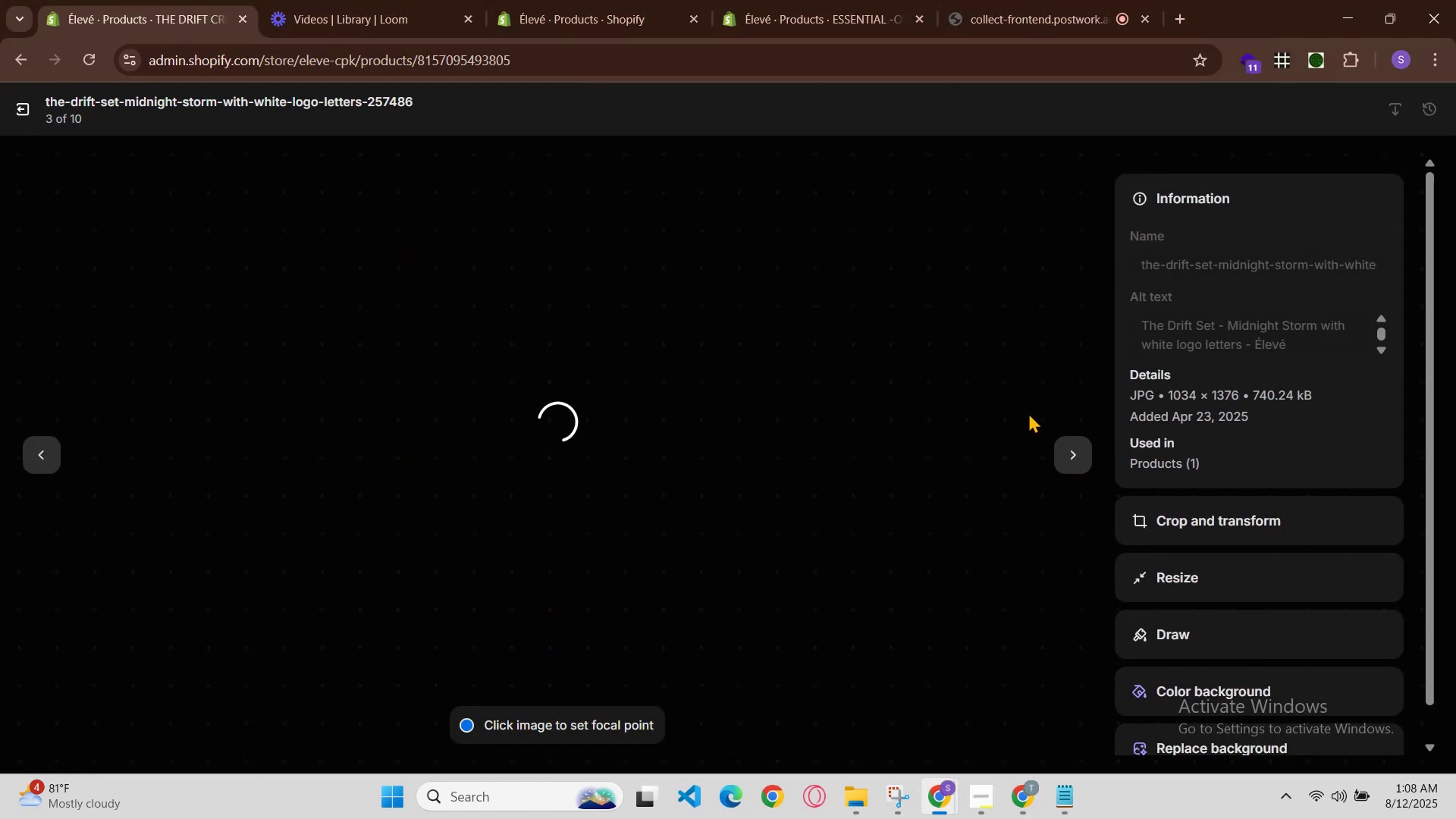 
left_click([1062, 448])
 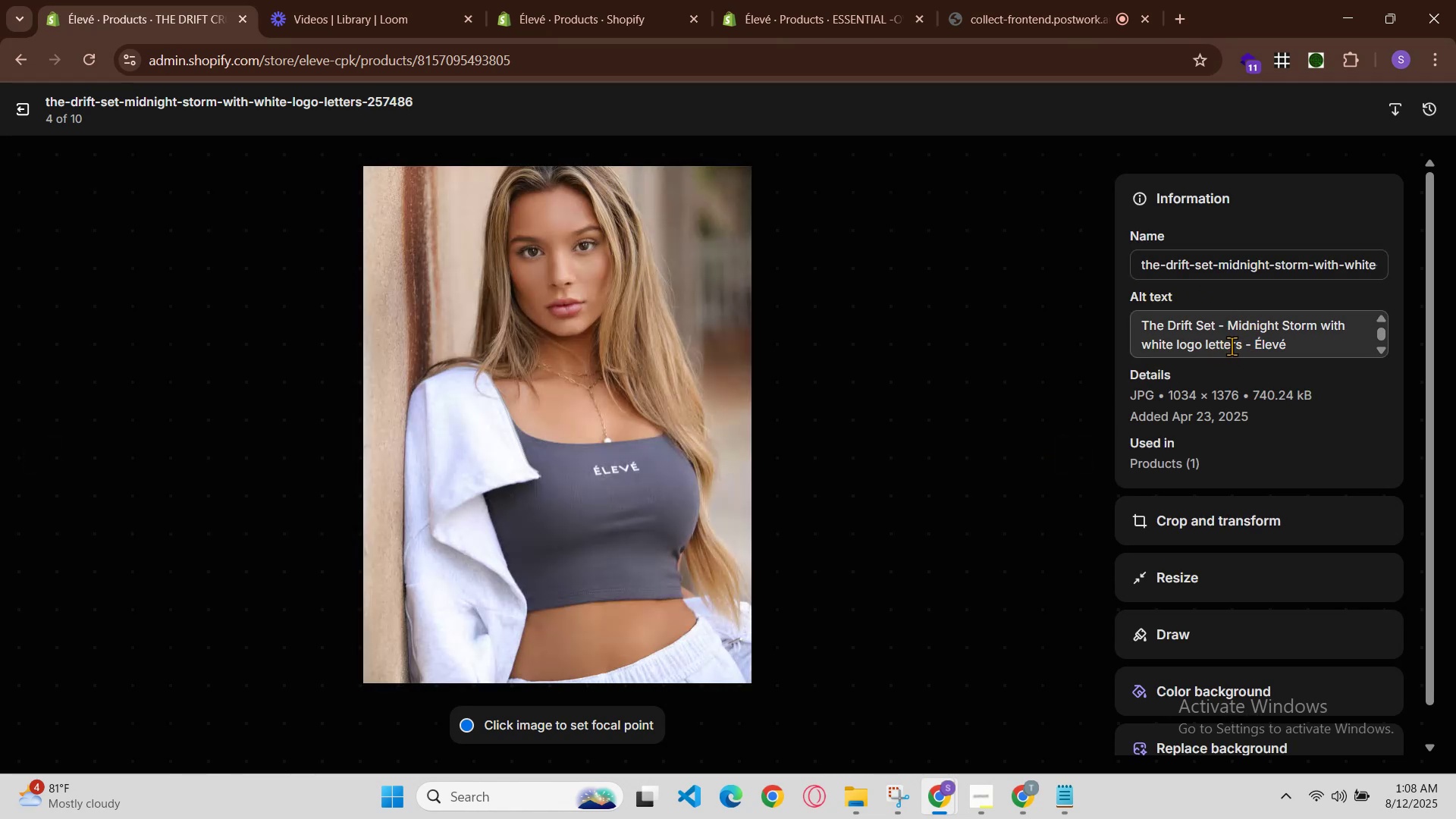 
left_click([1252, 343])
 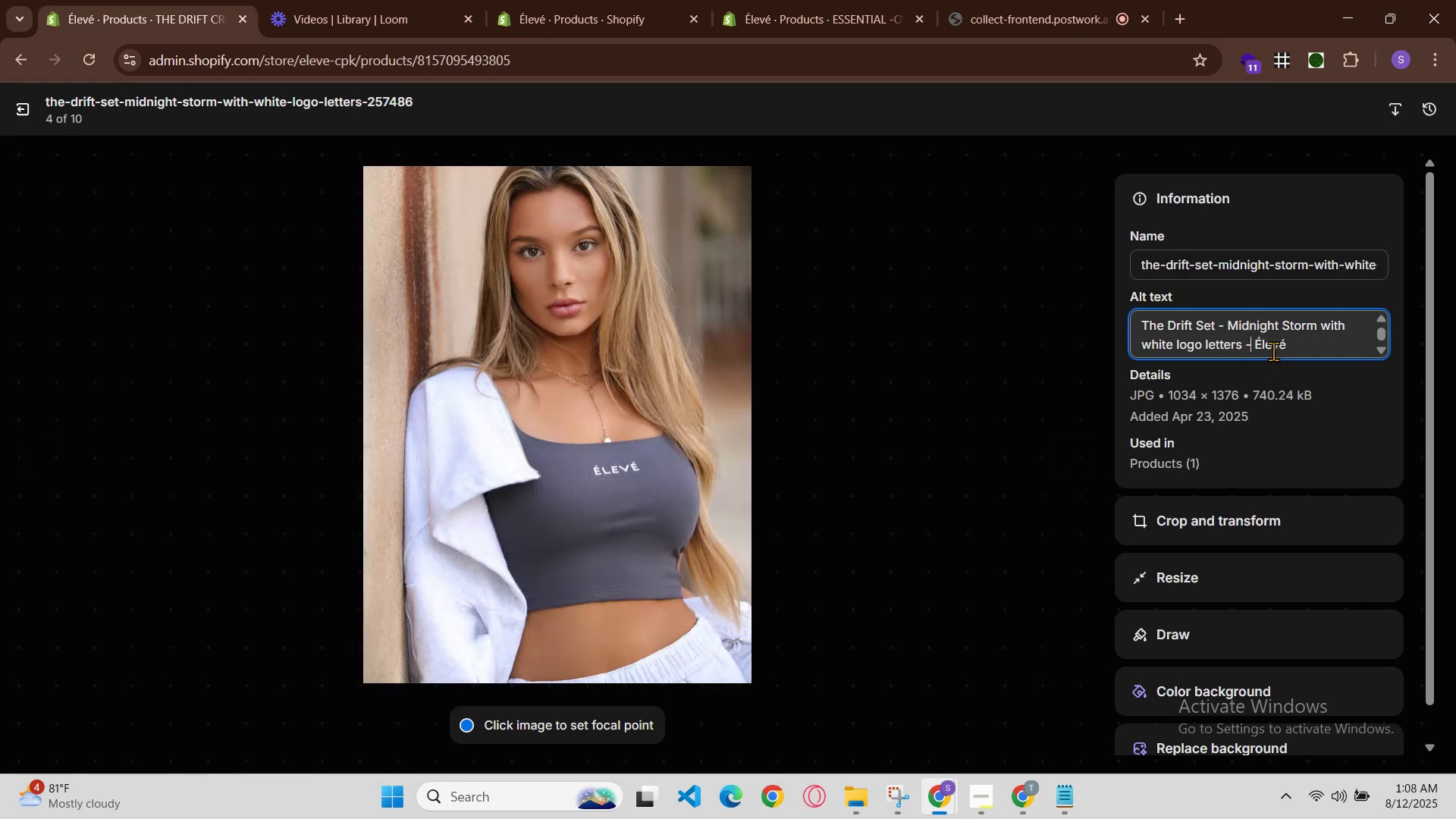 
key(Space)
 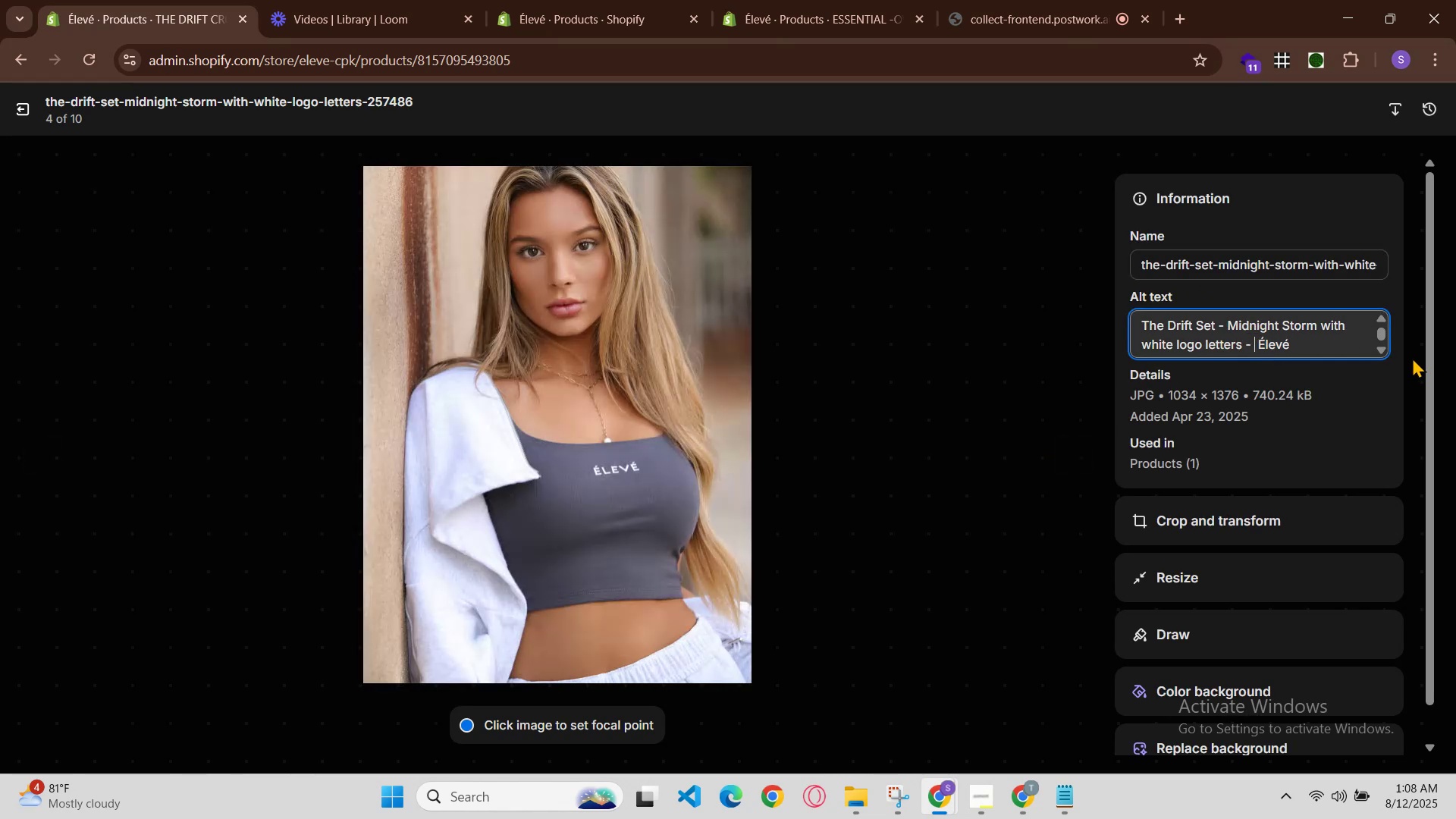 
key(Control+V)
 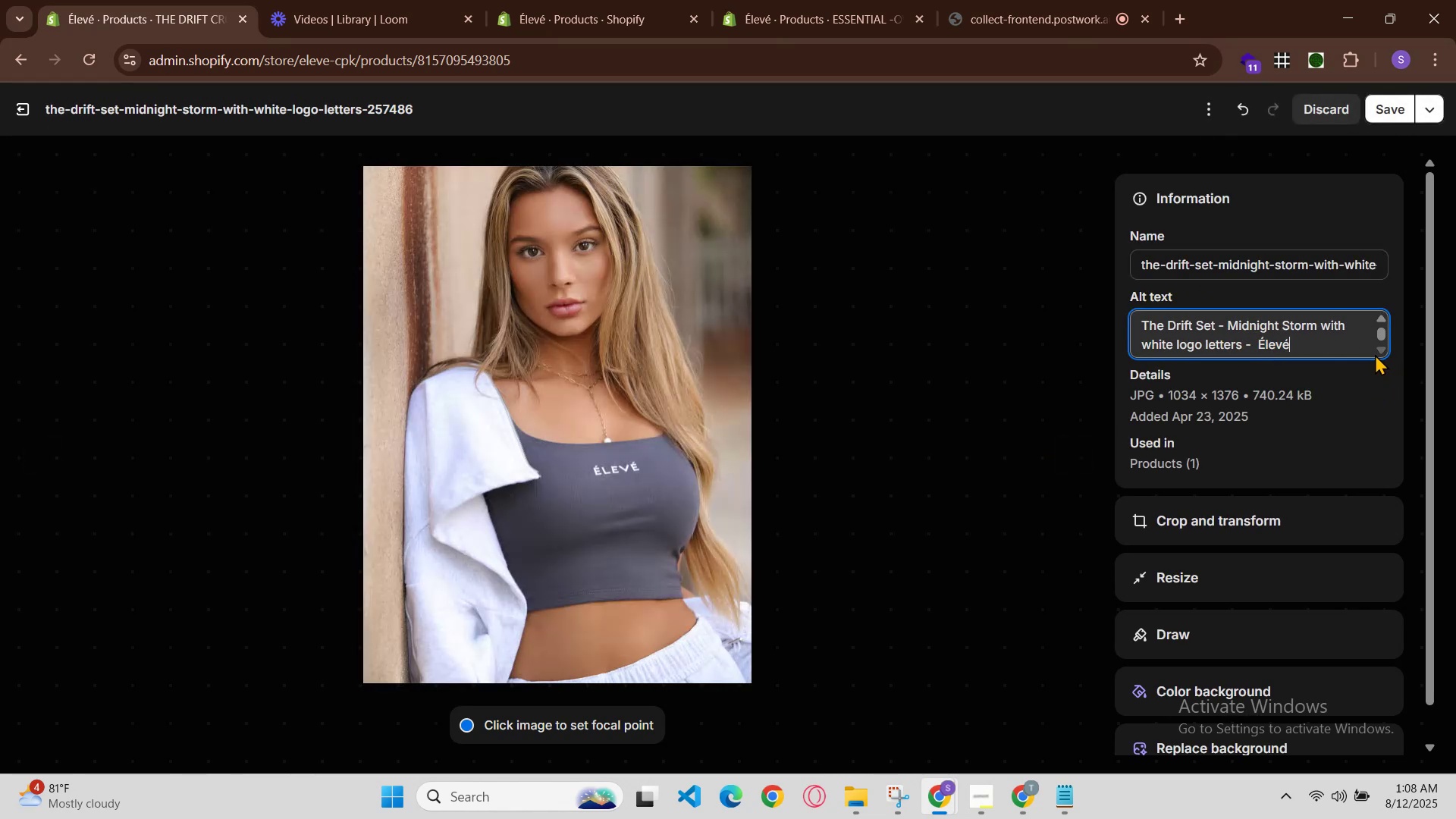 
key(Control+Z)
 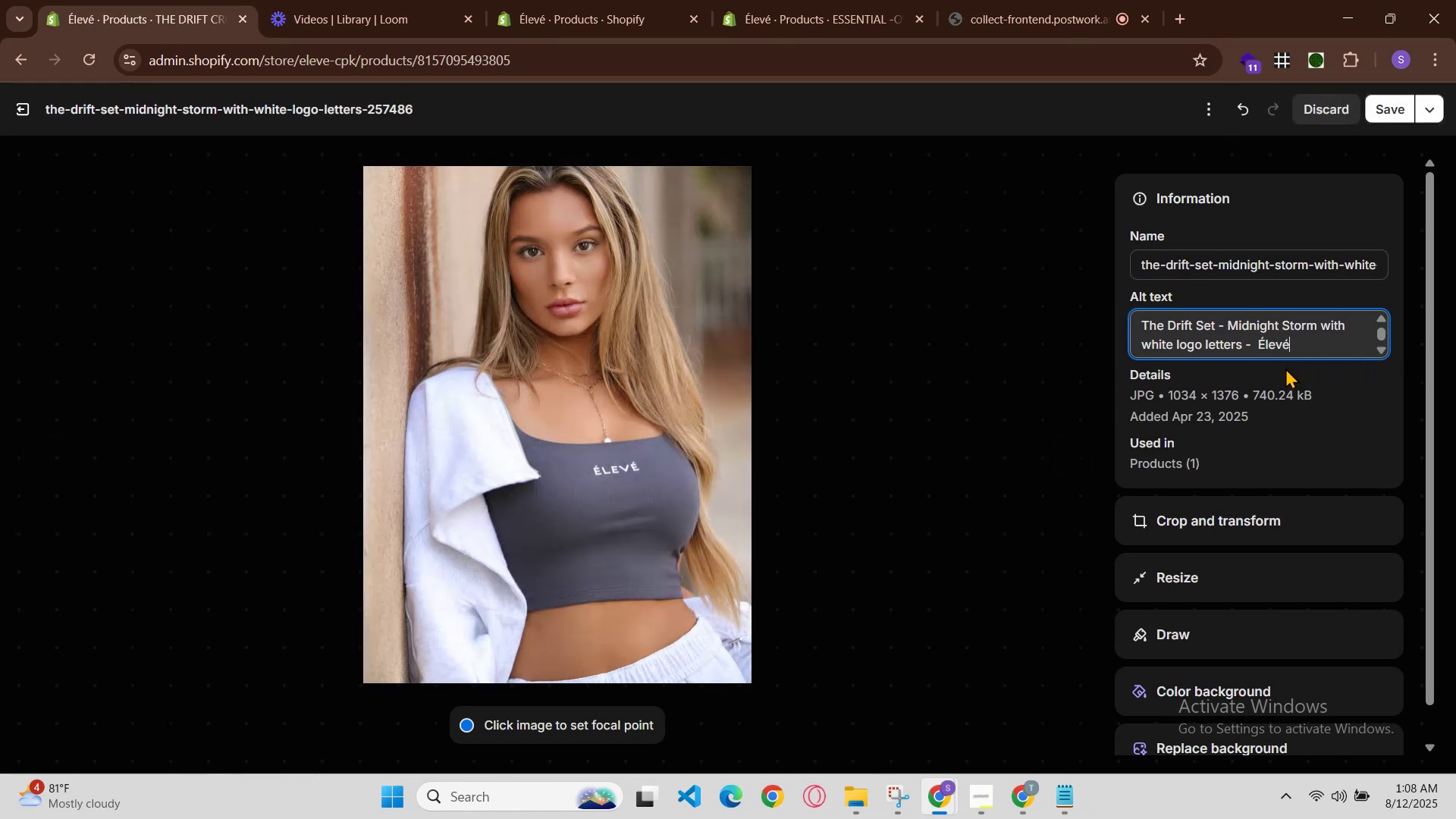 
key(Control+Z)
 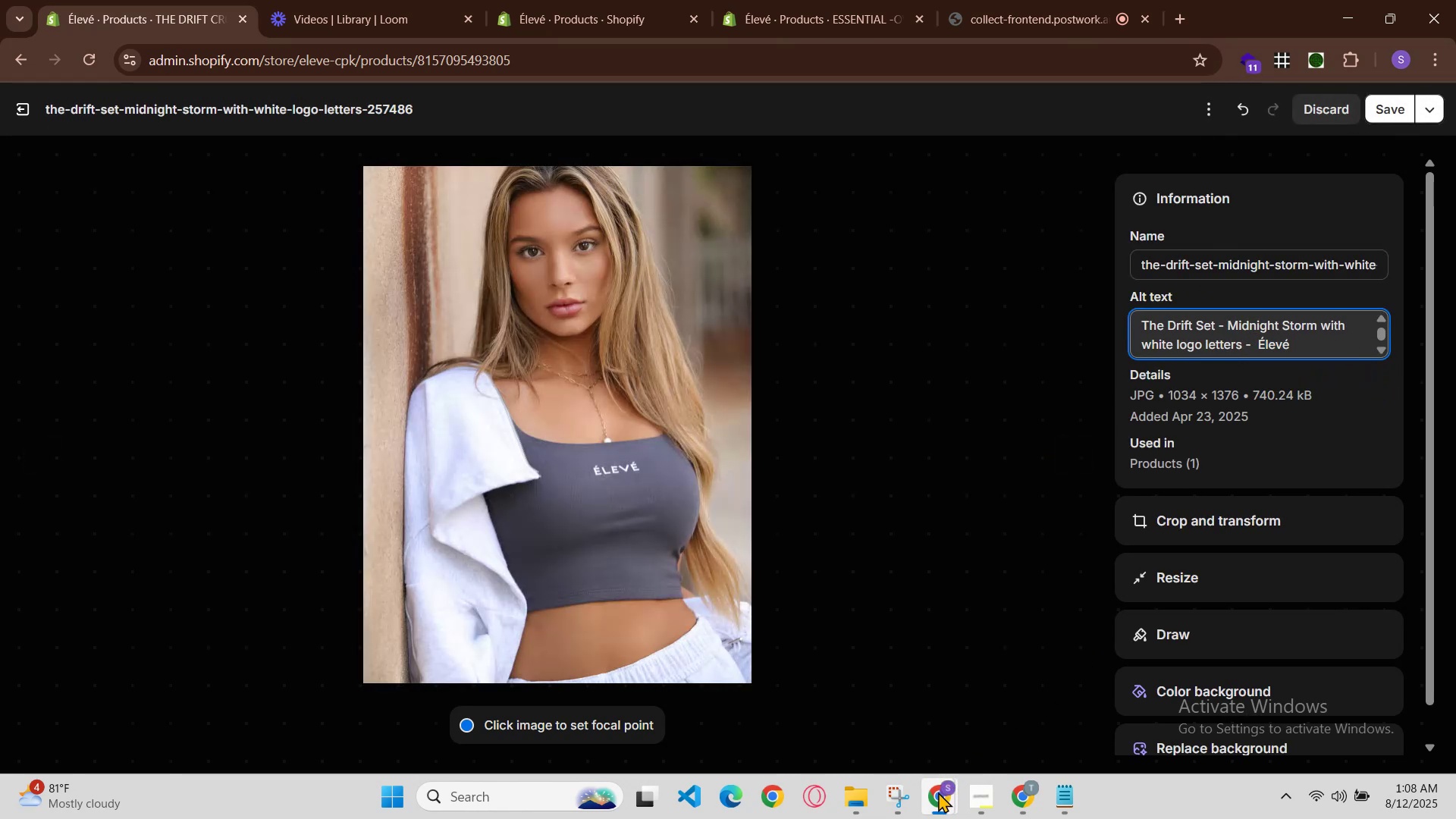 
left_click([999, 709])
 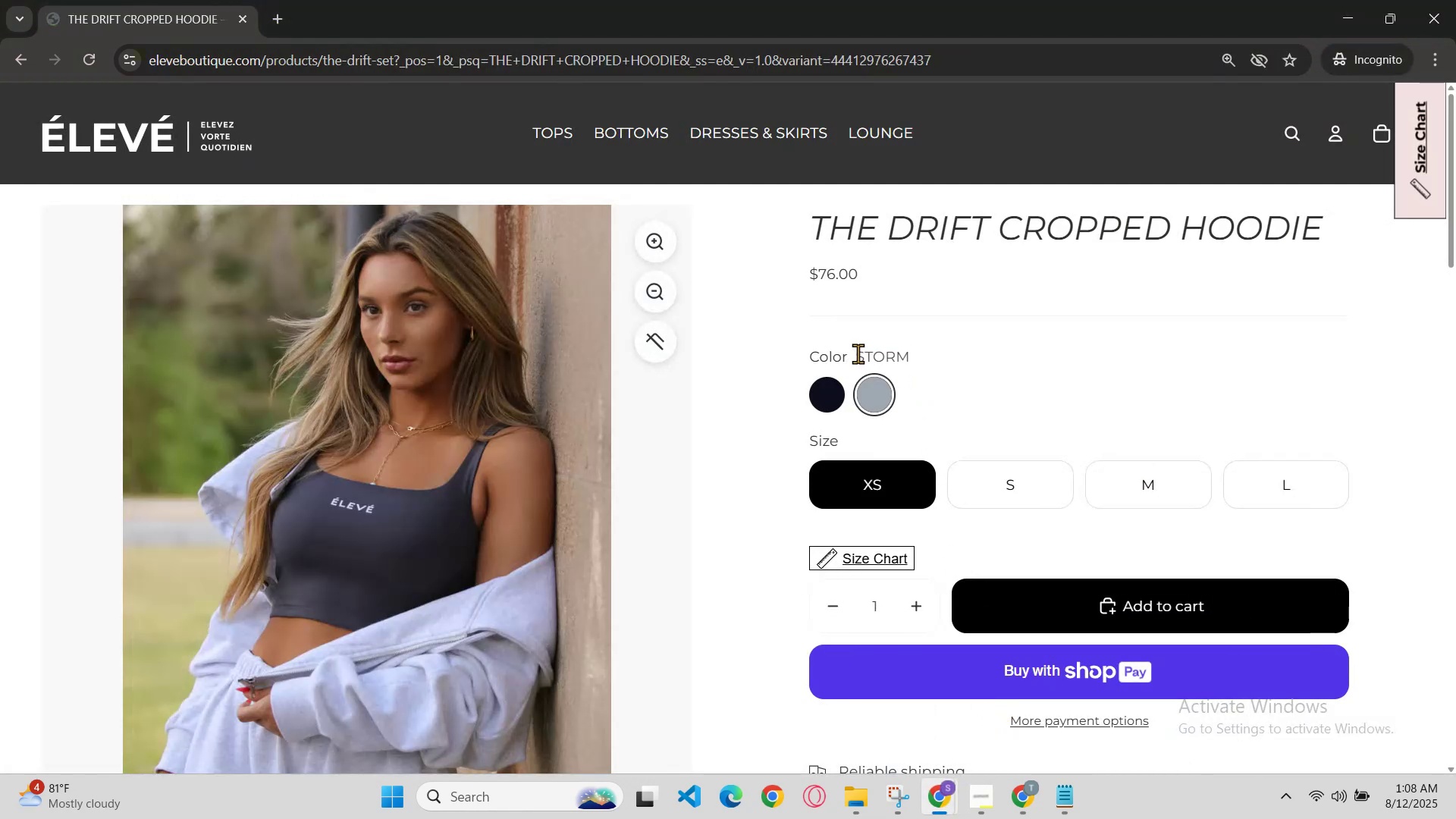 
left_click([980, 344])
 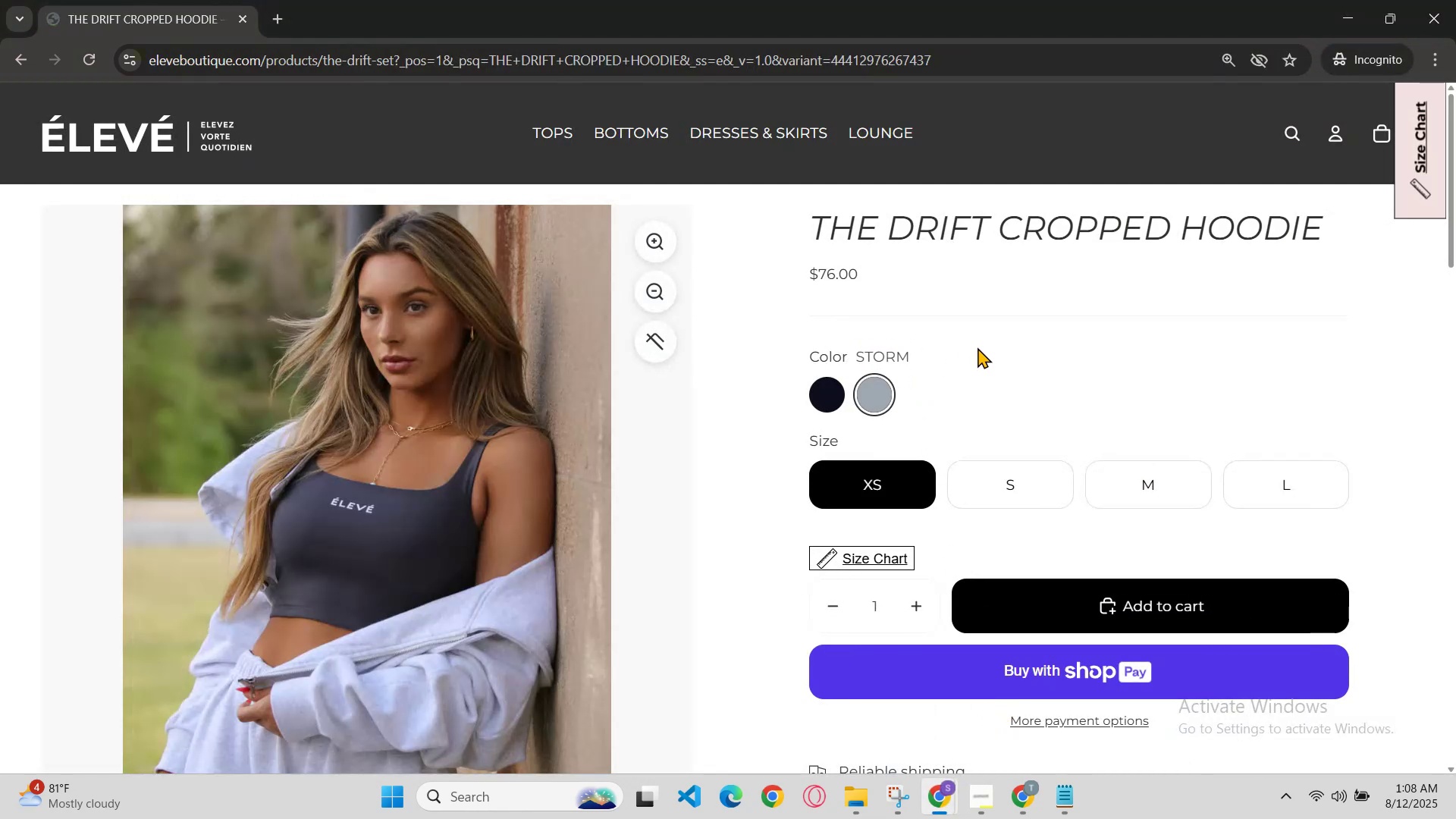 
key(Control+C)
 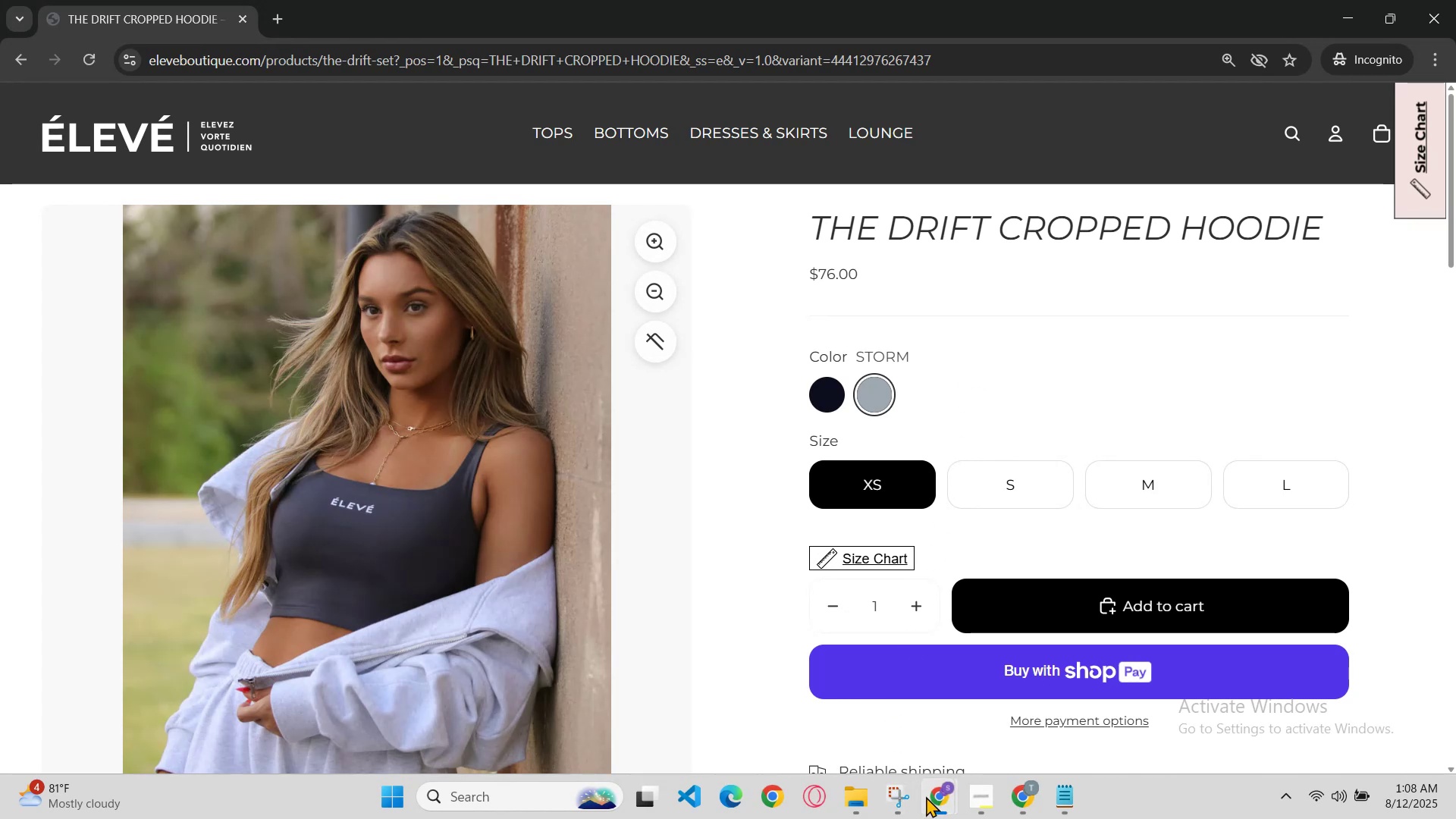 
left_click([814, 745])
 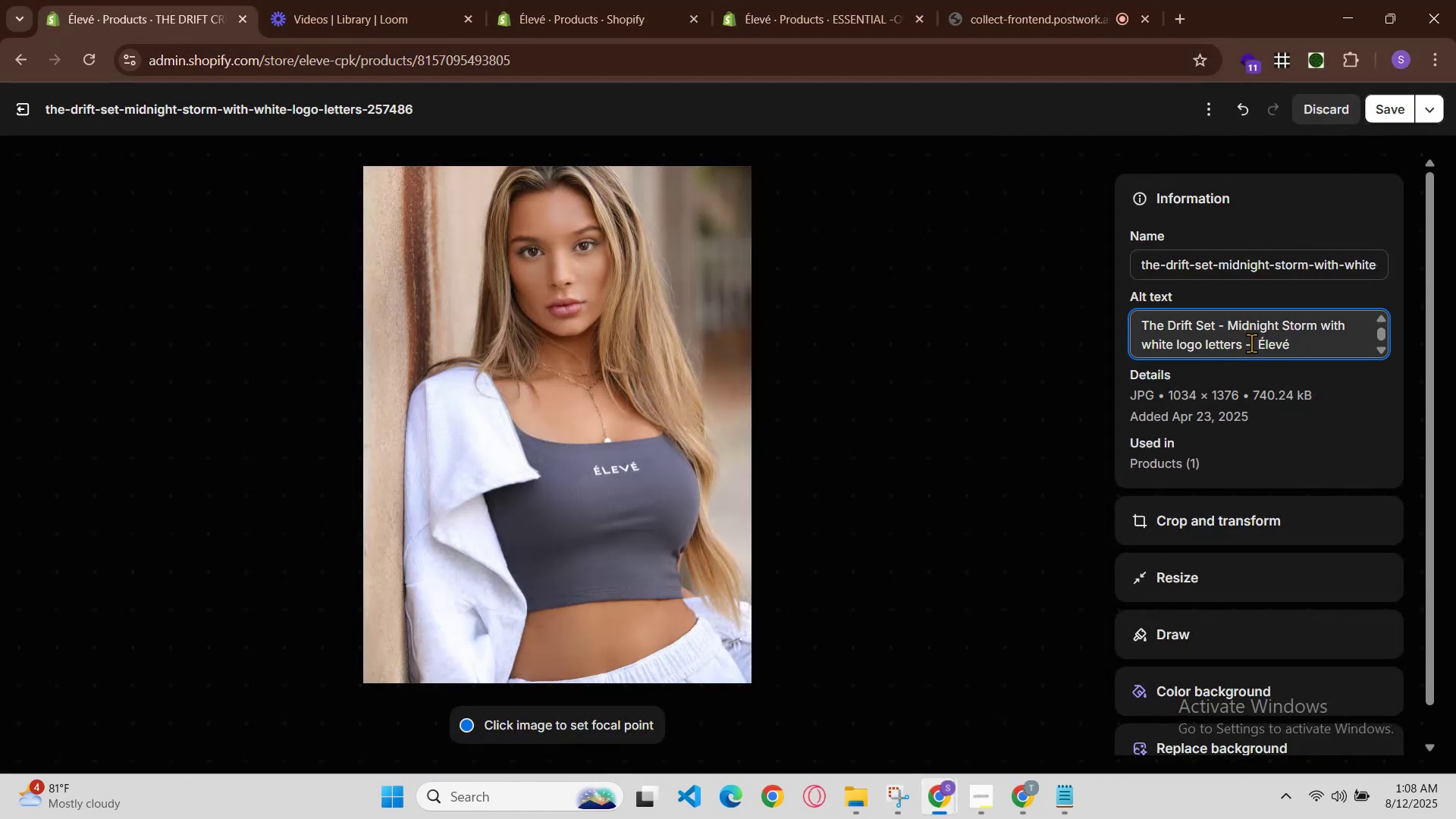 
left_click([1256, 344])
 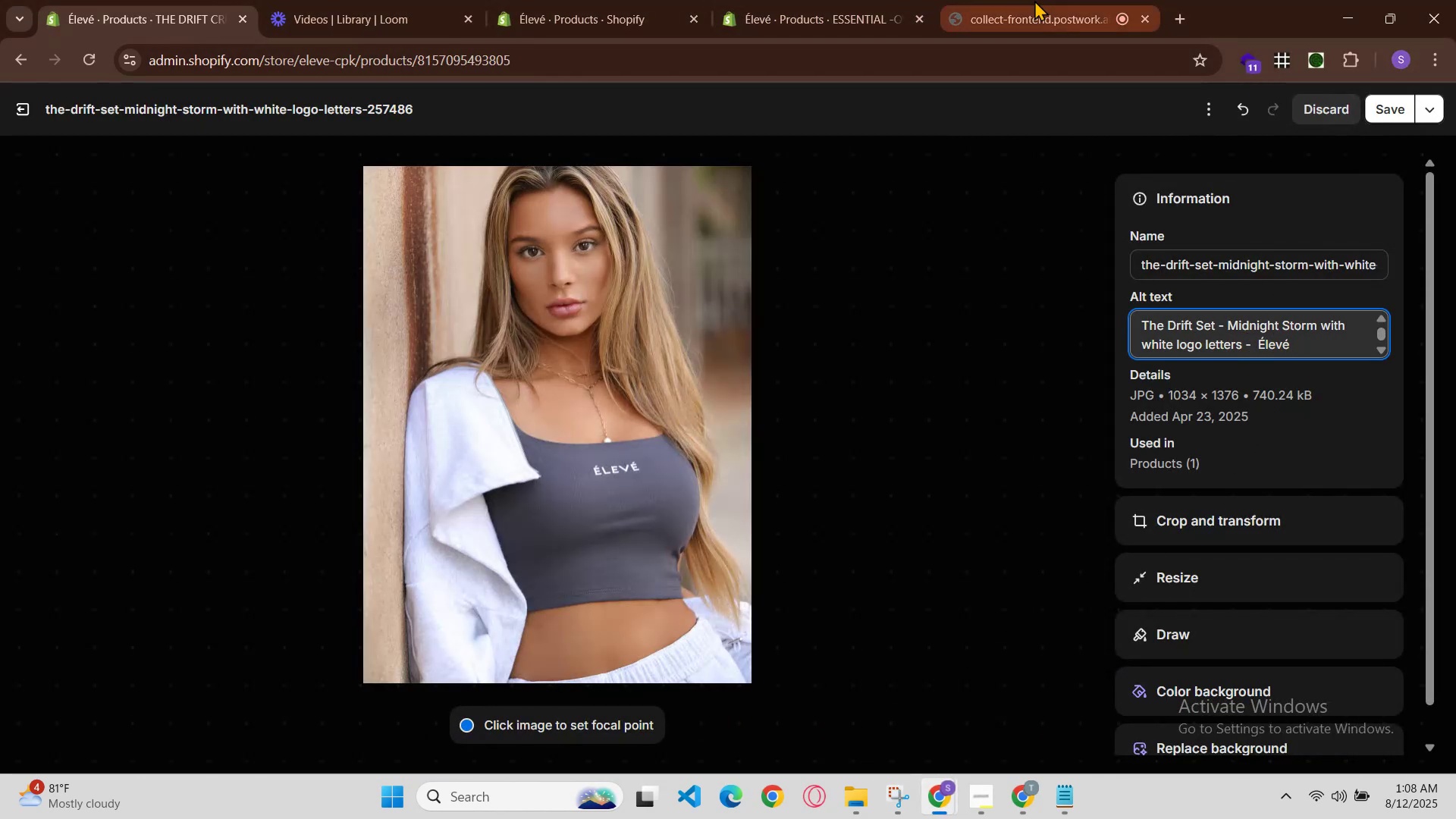 
key(ArrowLeft)
 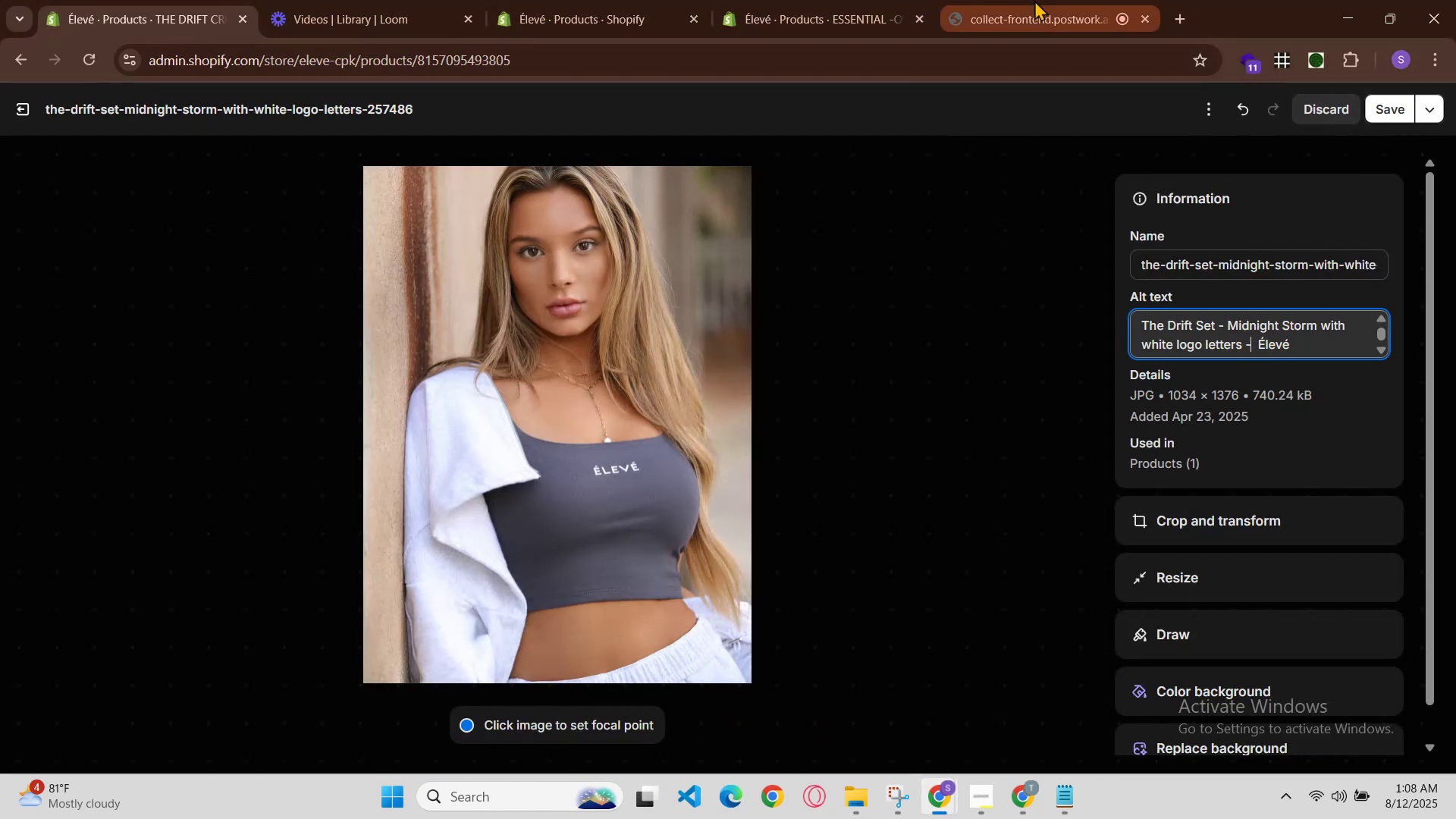 
key(Space)
 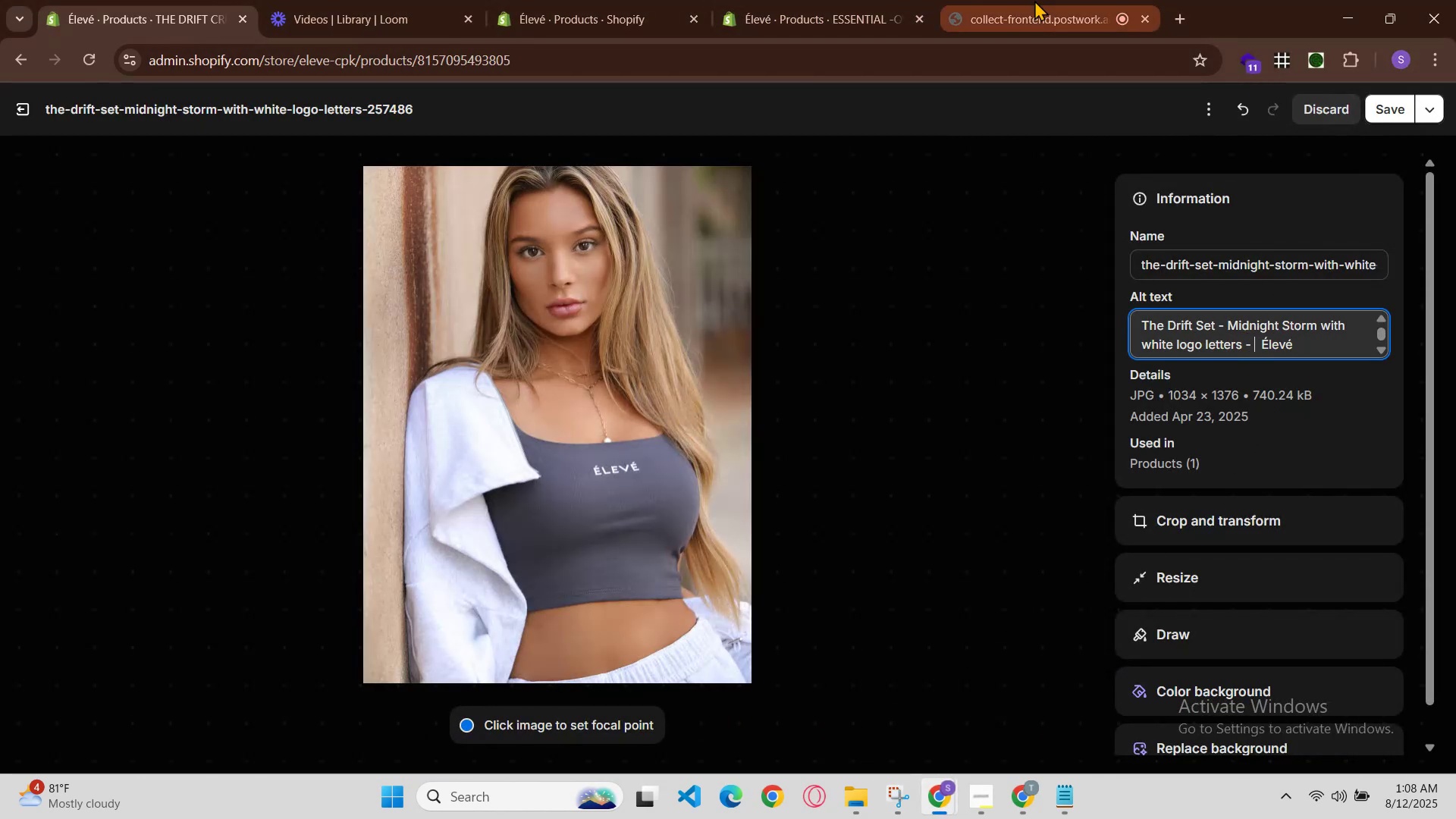 
key(Control+V)
 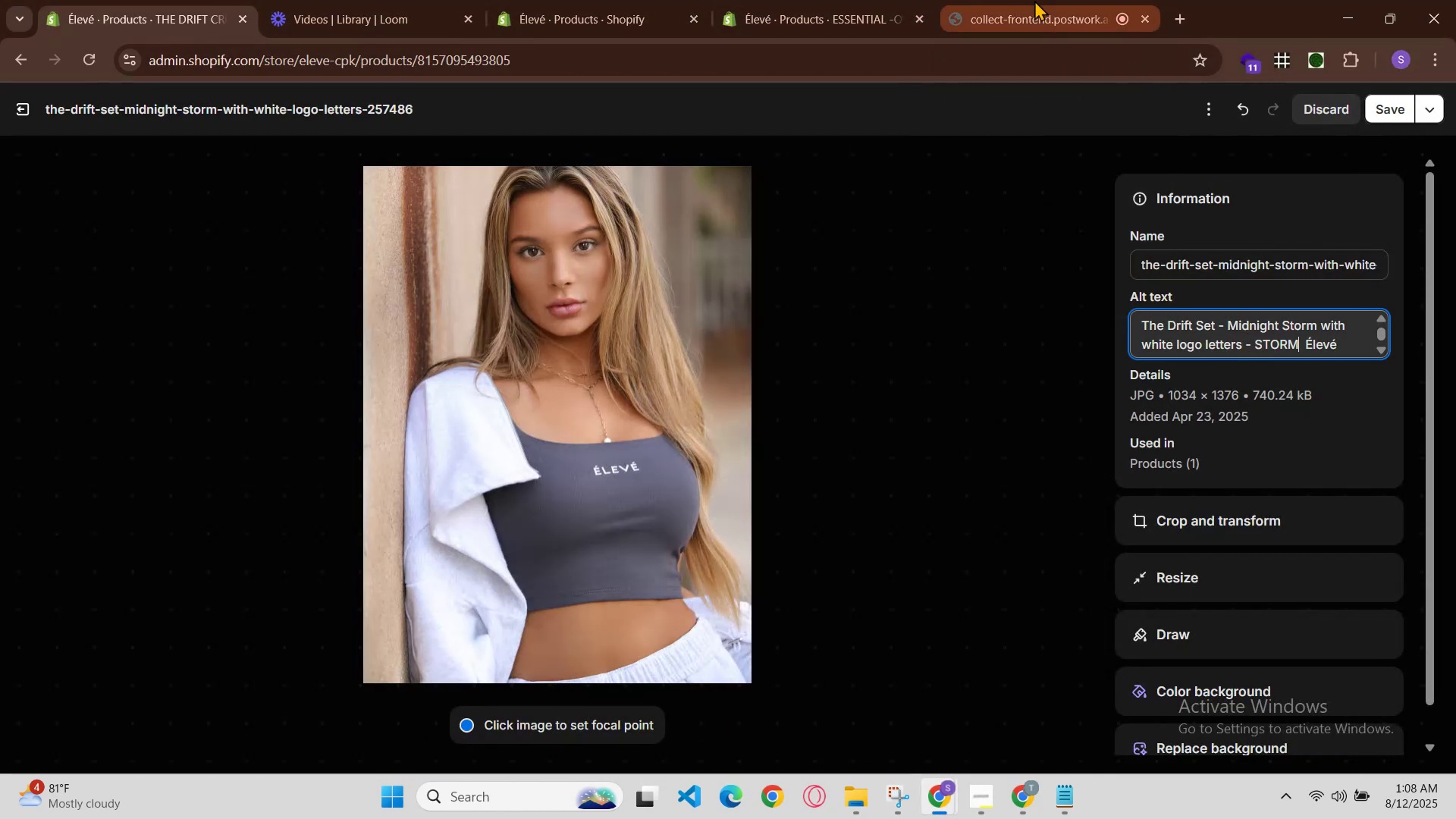 
key(ArrowRight)
 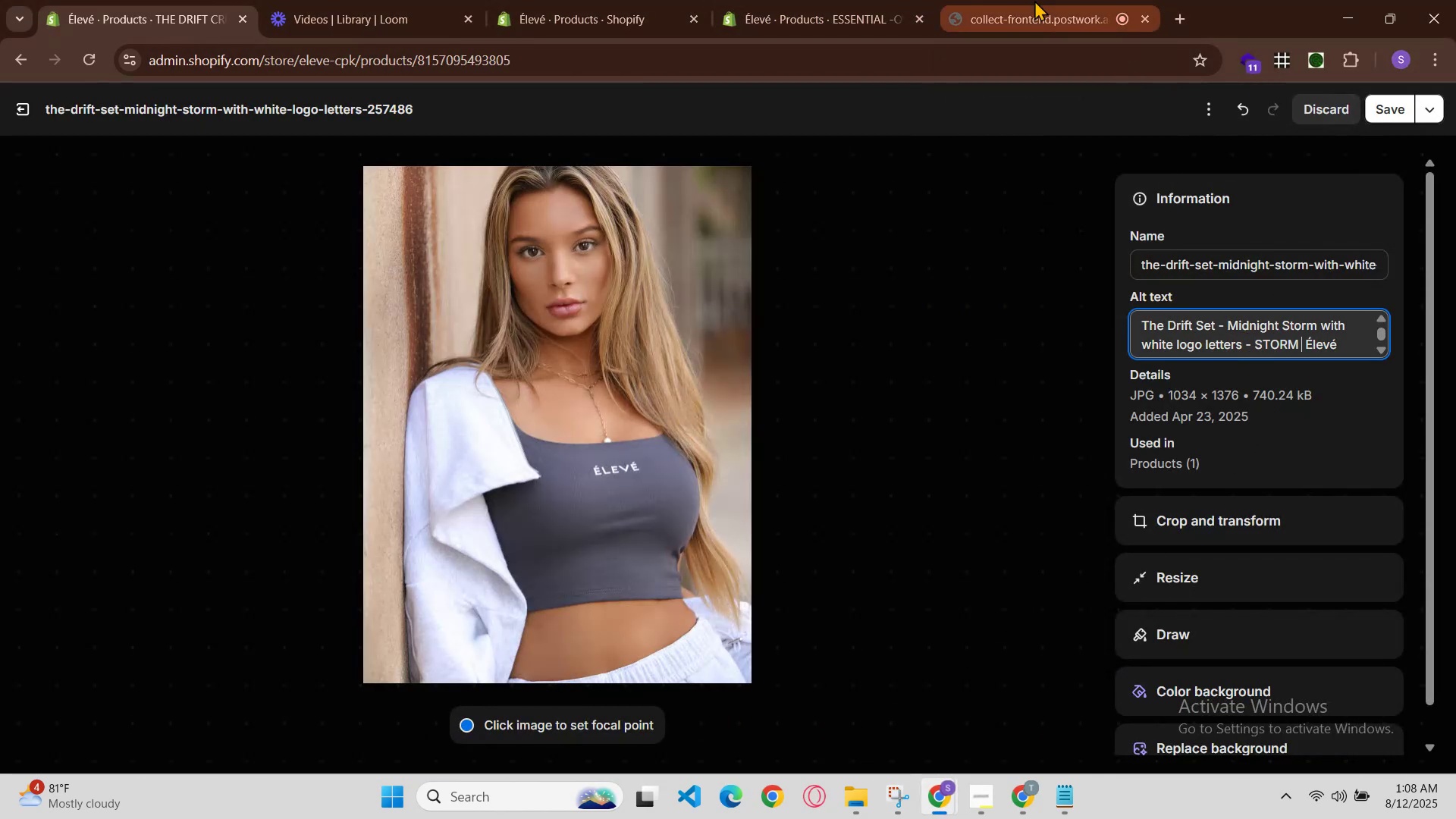 
key(ArrowRight)
 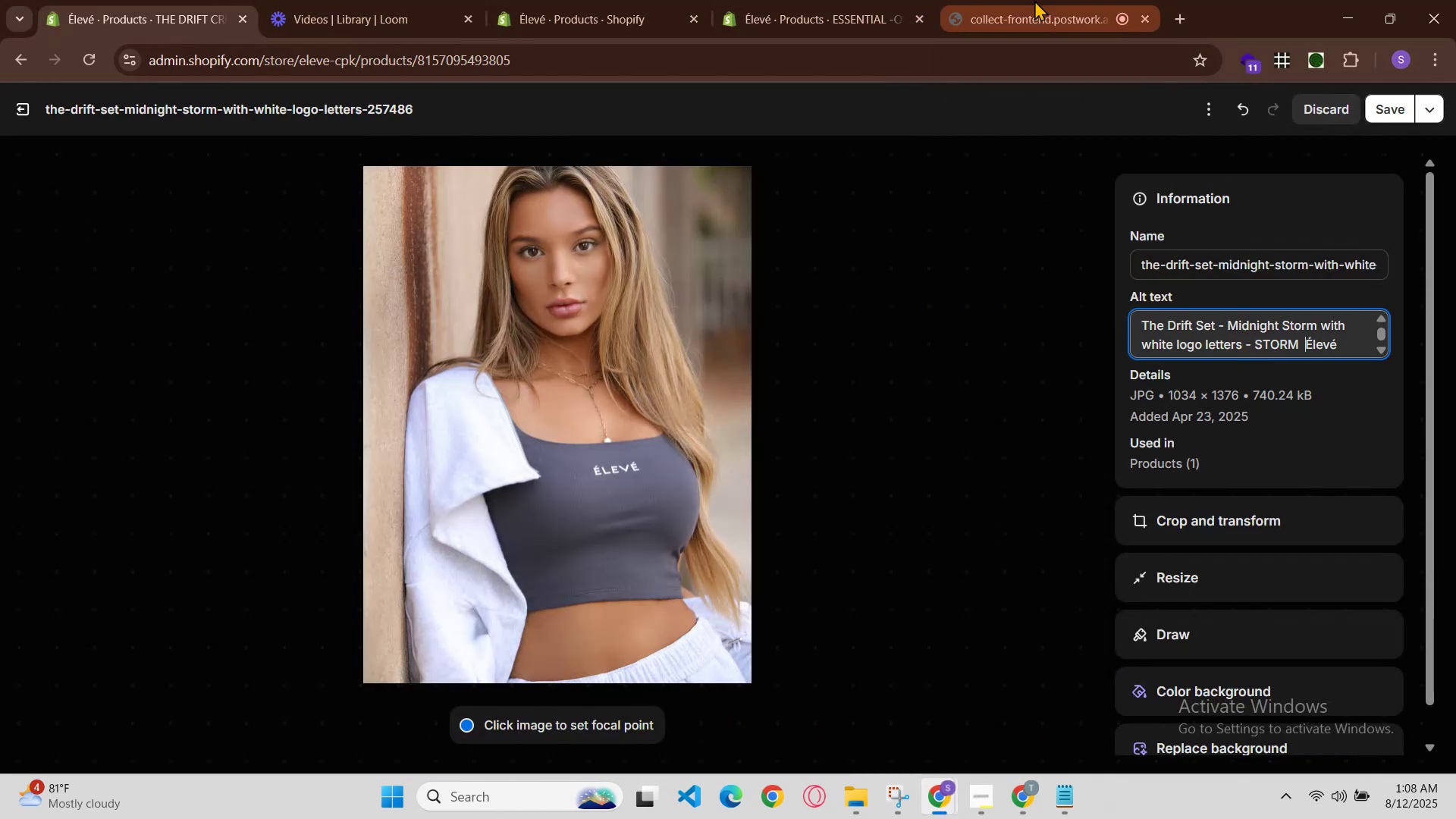 
key(Backspace)
 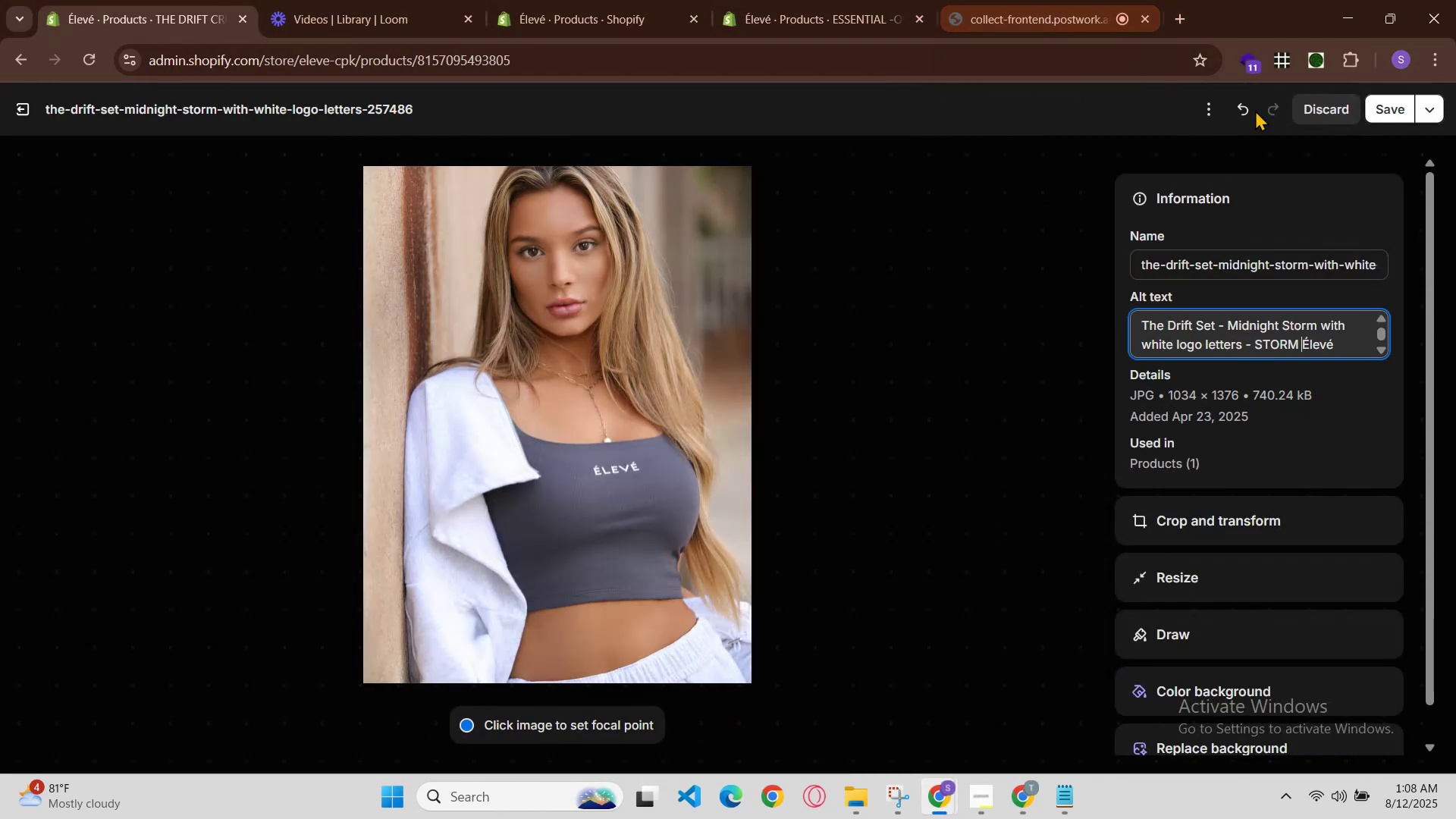 
left_click([1389, 102])
 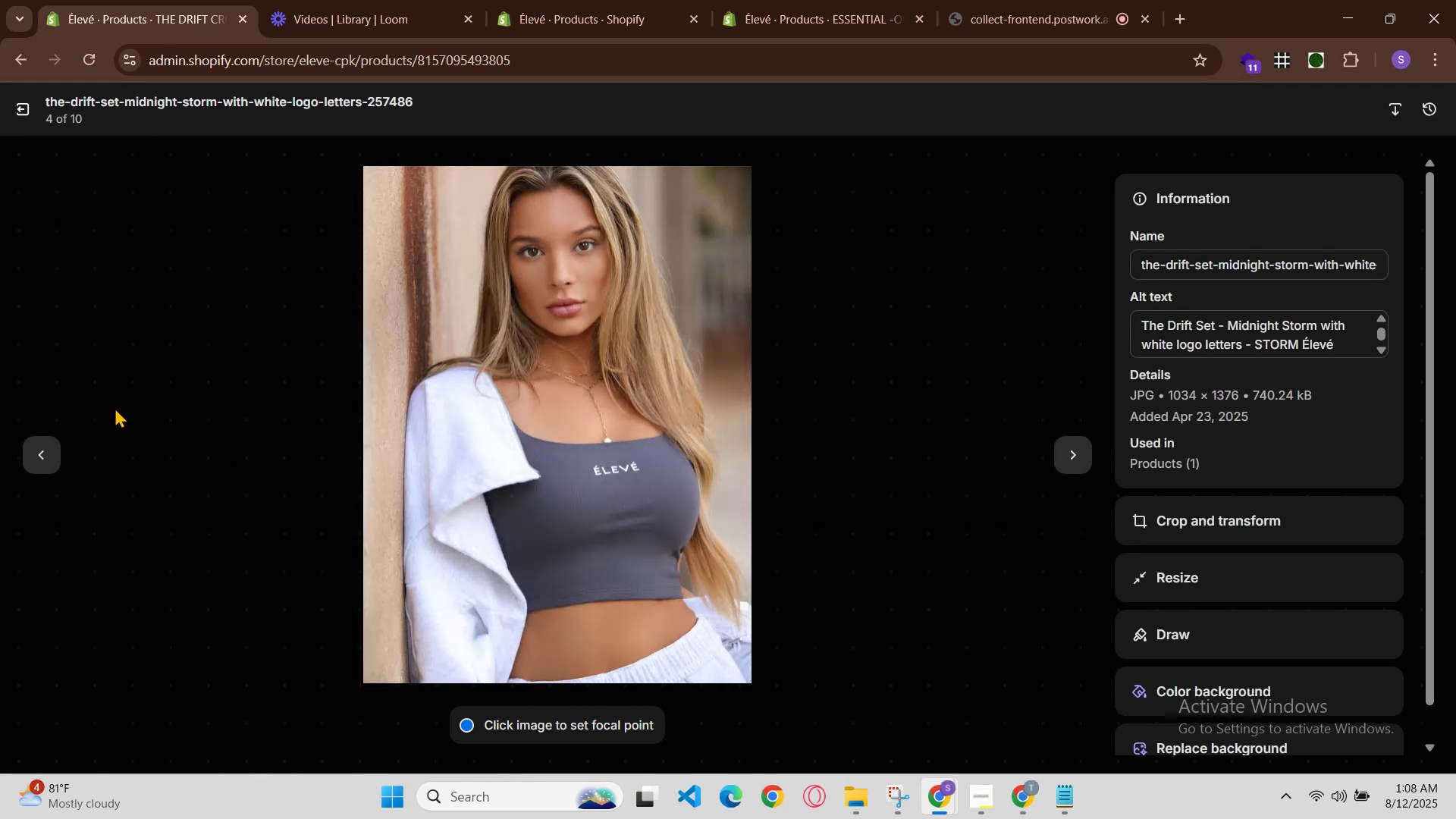 
left_click([64, 453])
 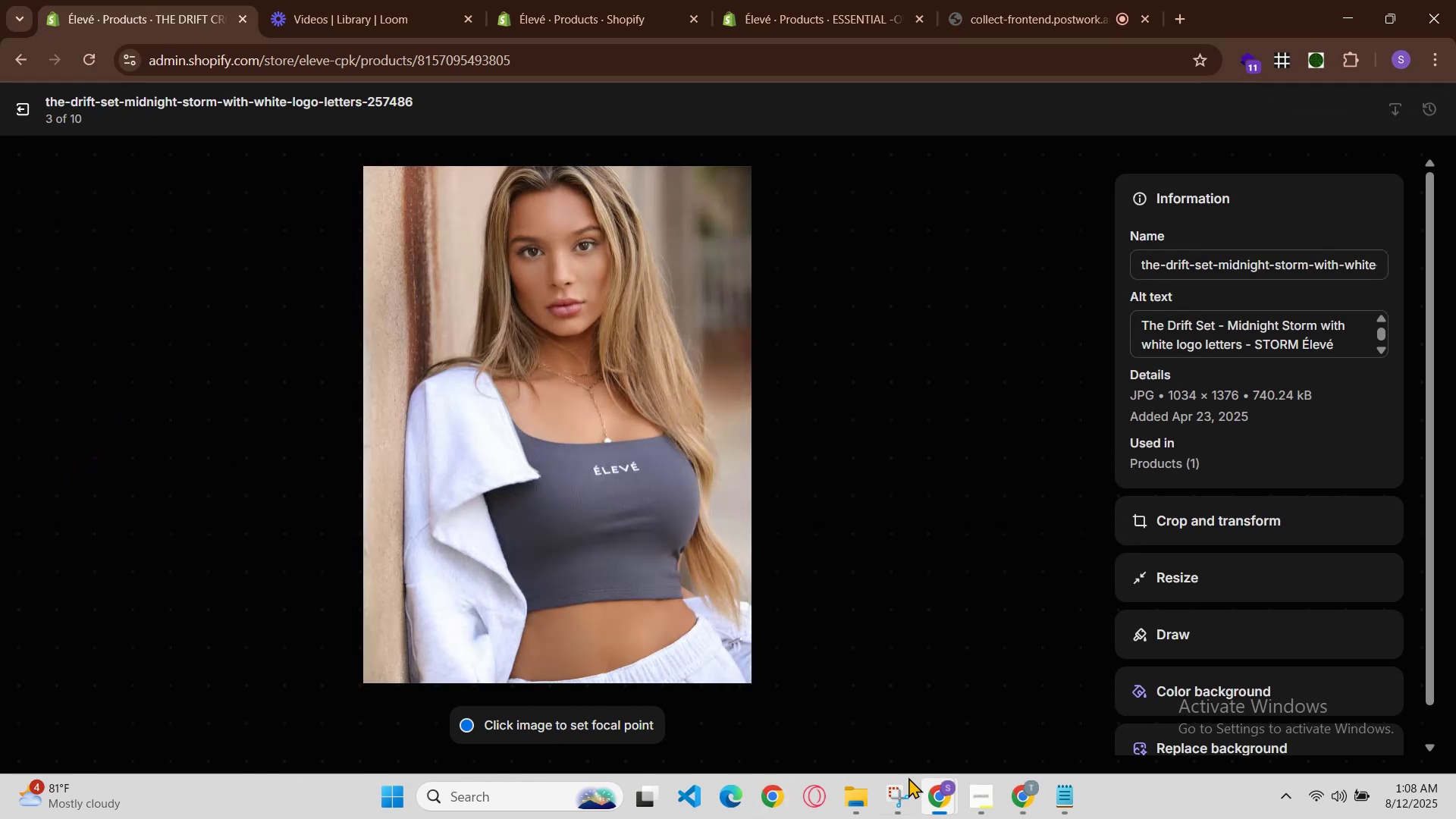 
left_click([940, 799])
 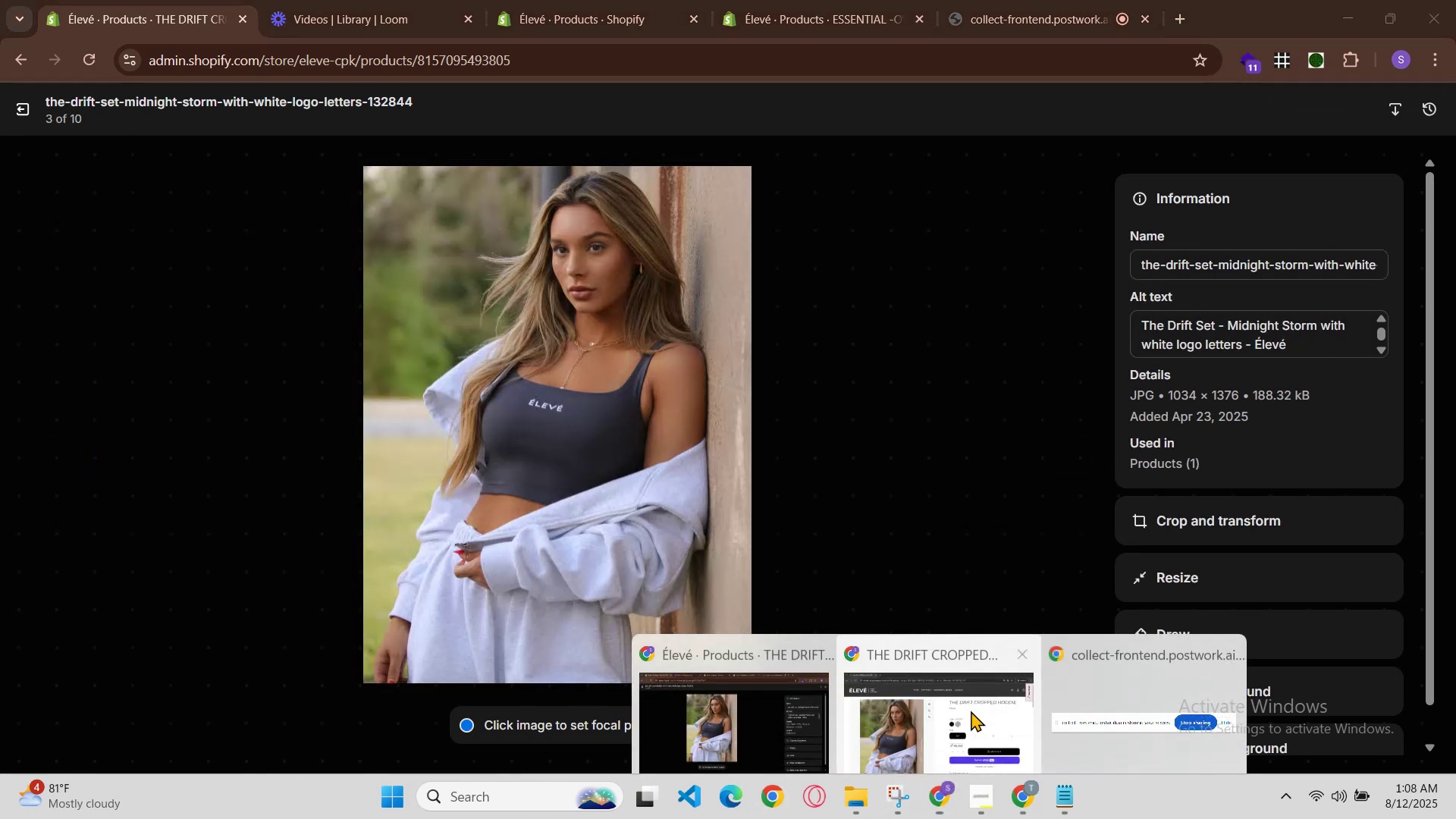 
left_click([974, 708])
 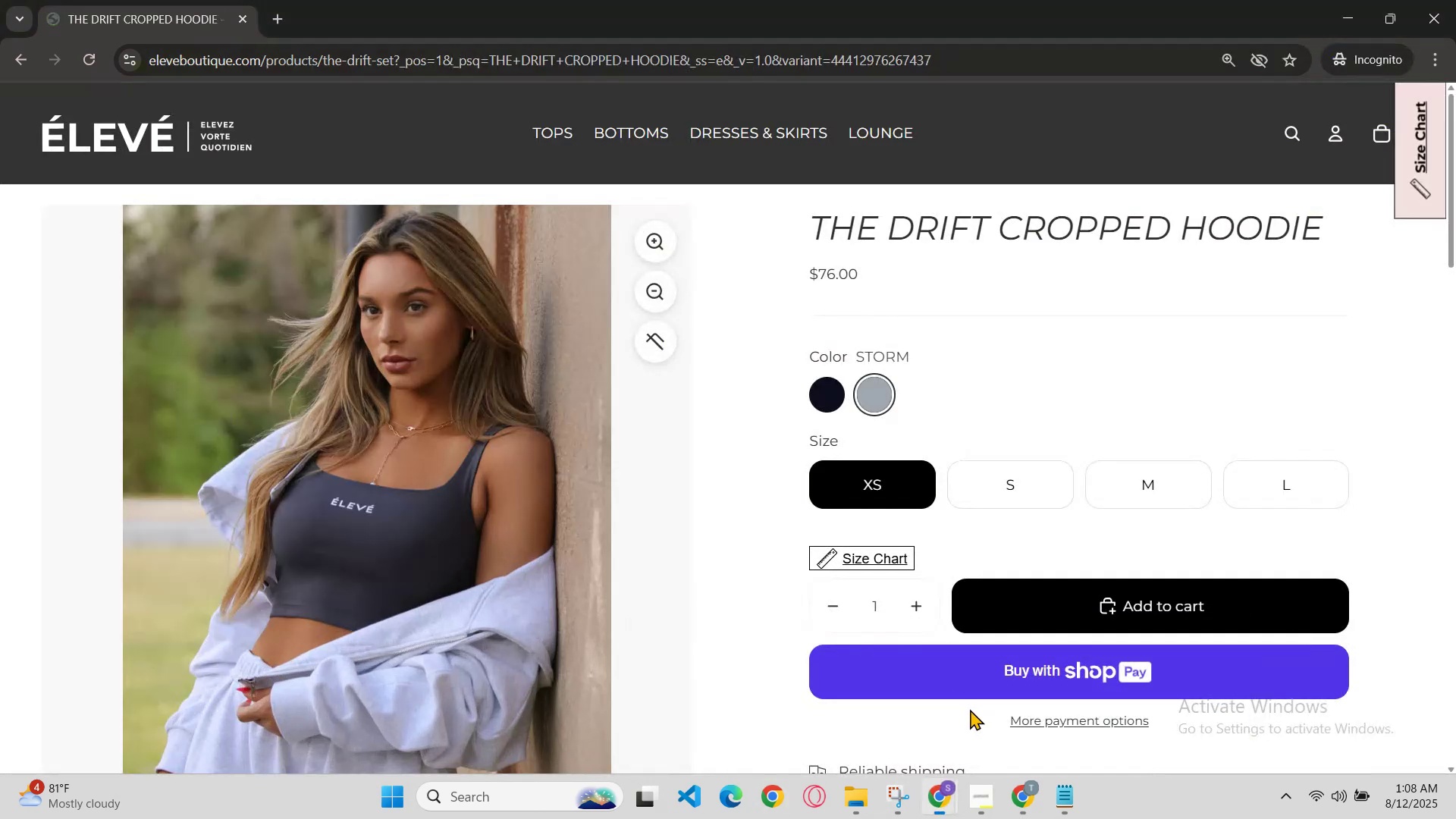 
hold_key(key=ControlLeft, duration=0.31)
 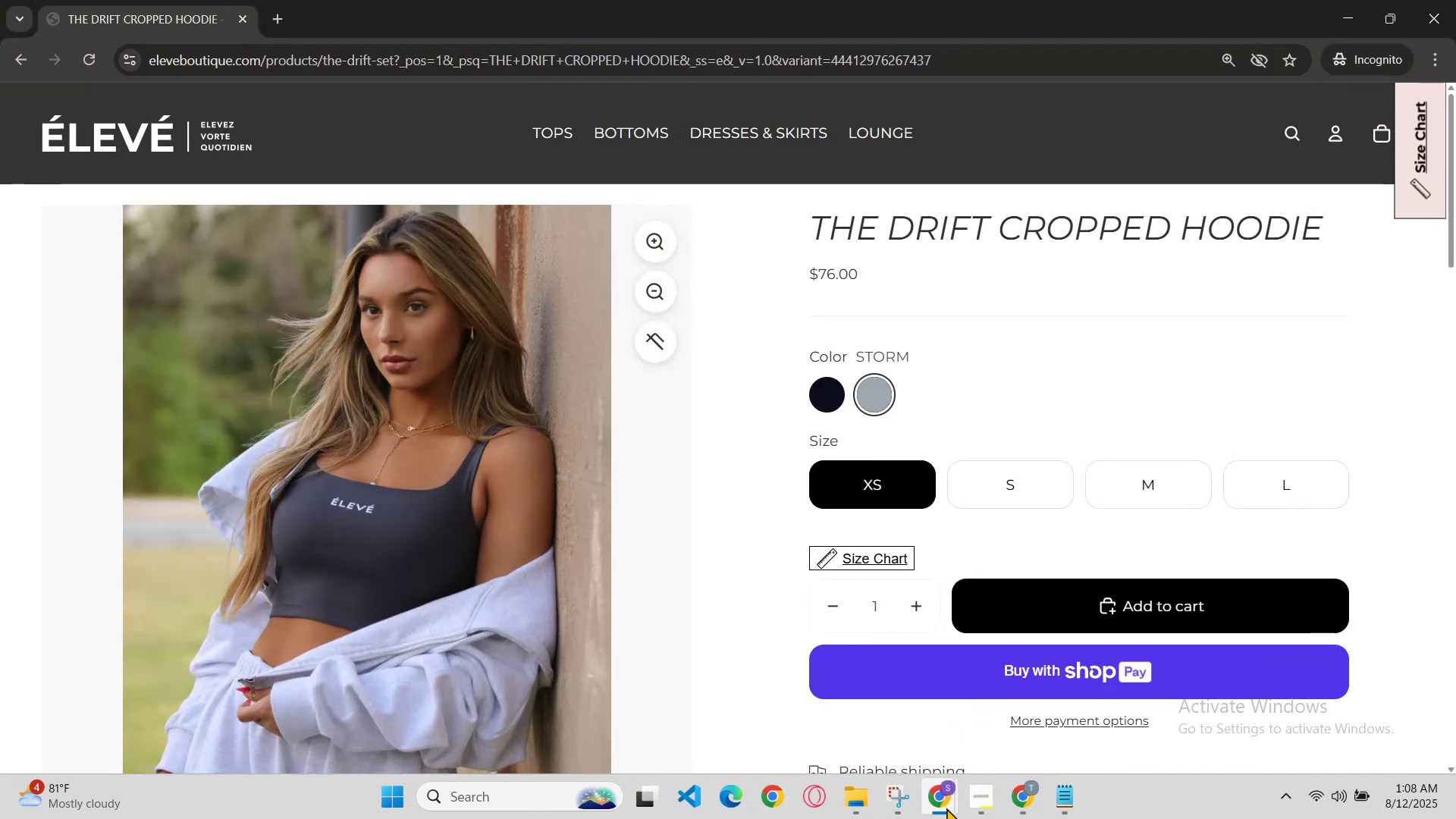 
left_click([946, 808])
 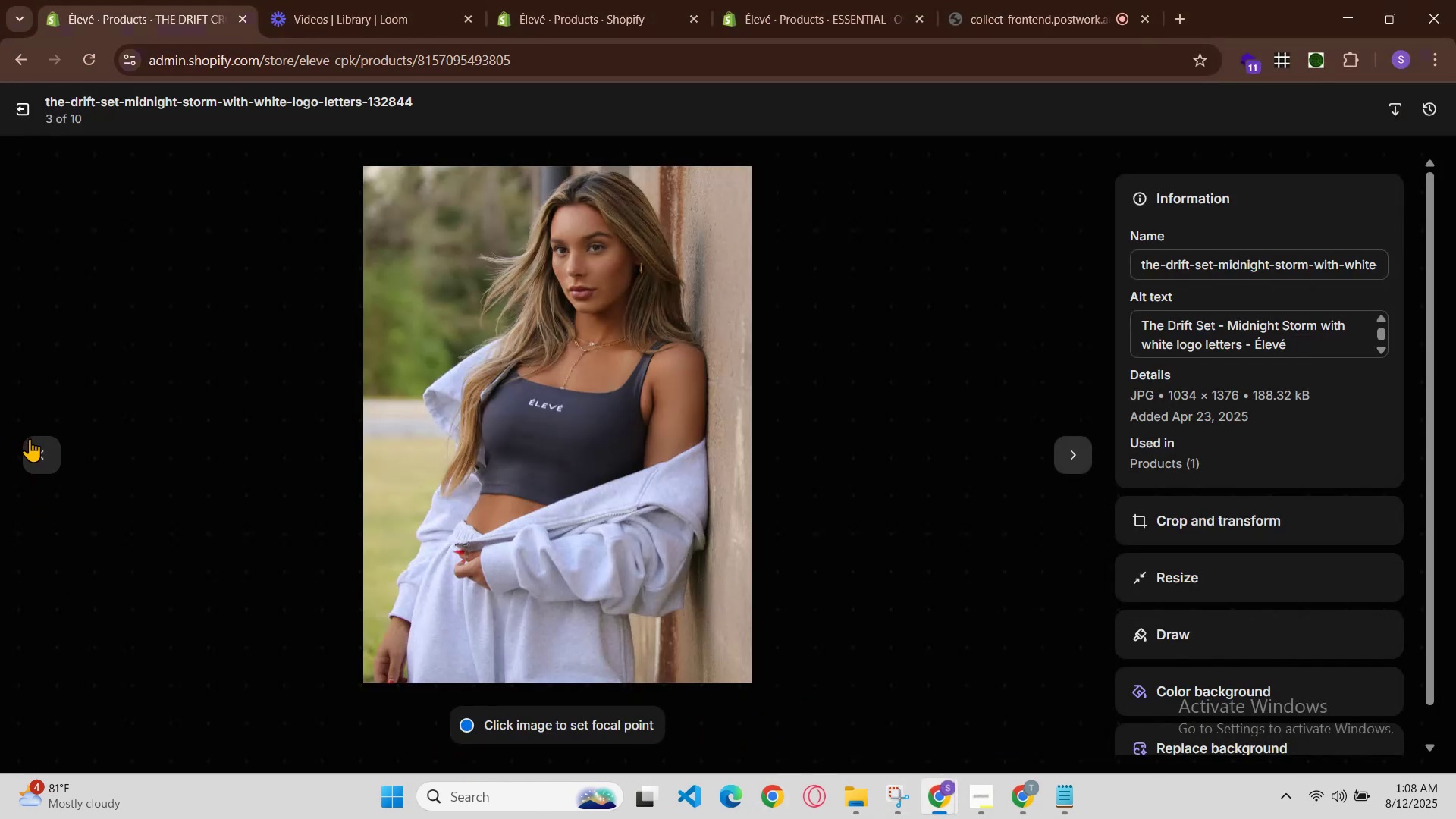 
left_click([41, 443])
 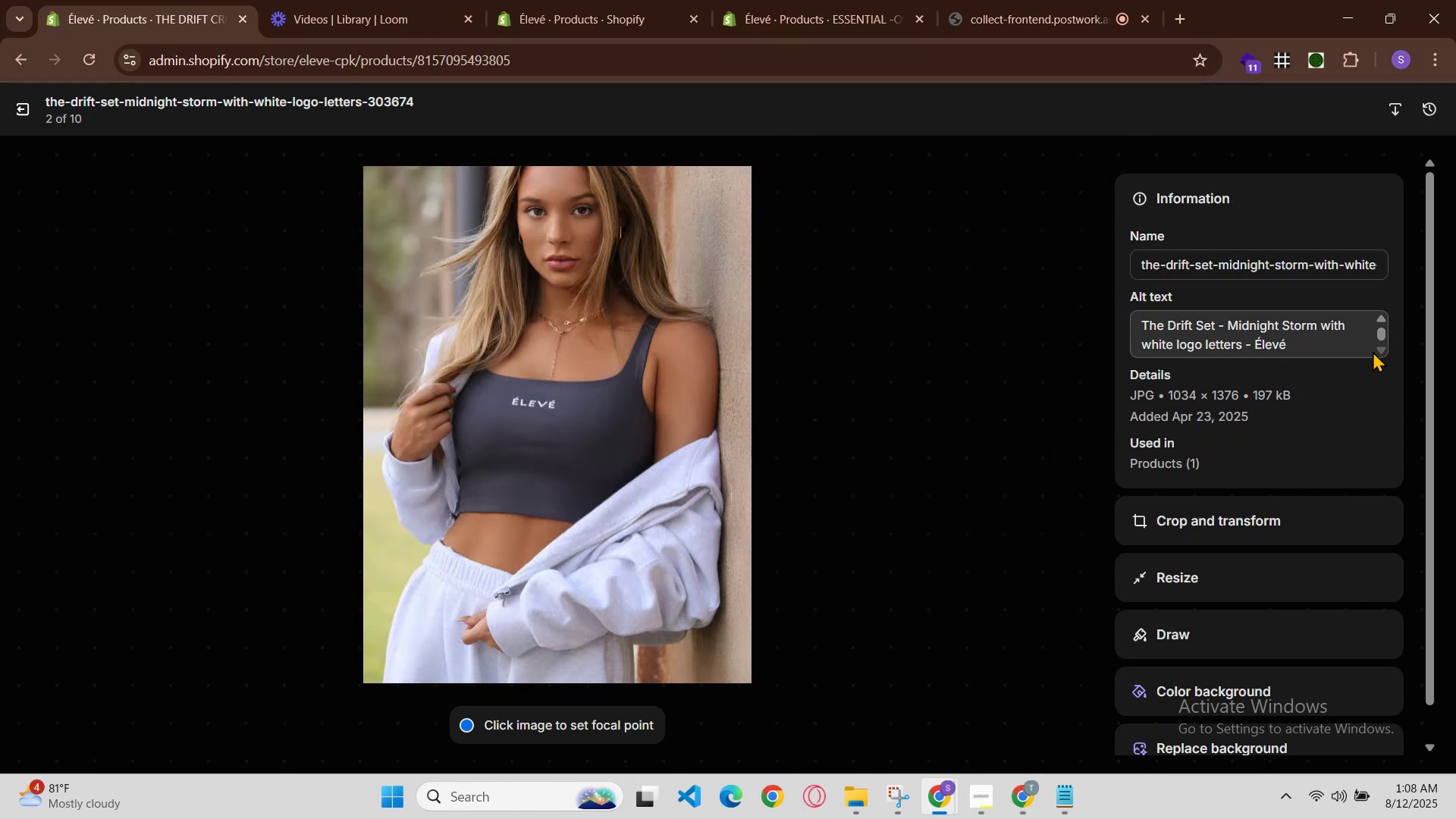 
left_click([1250, 343])
 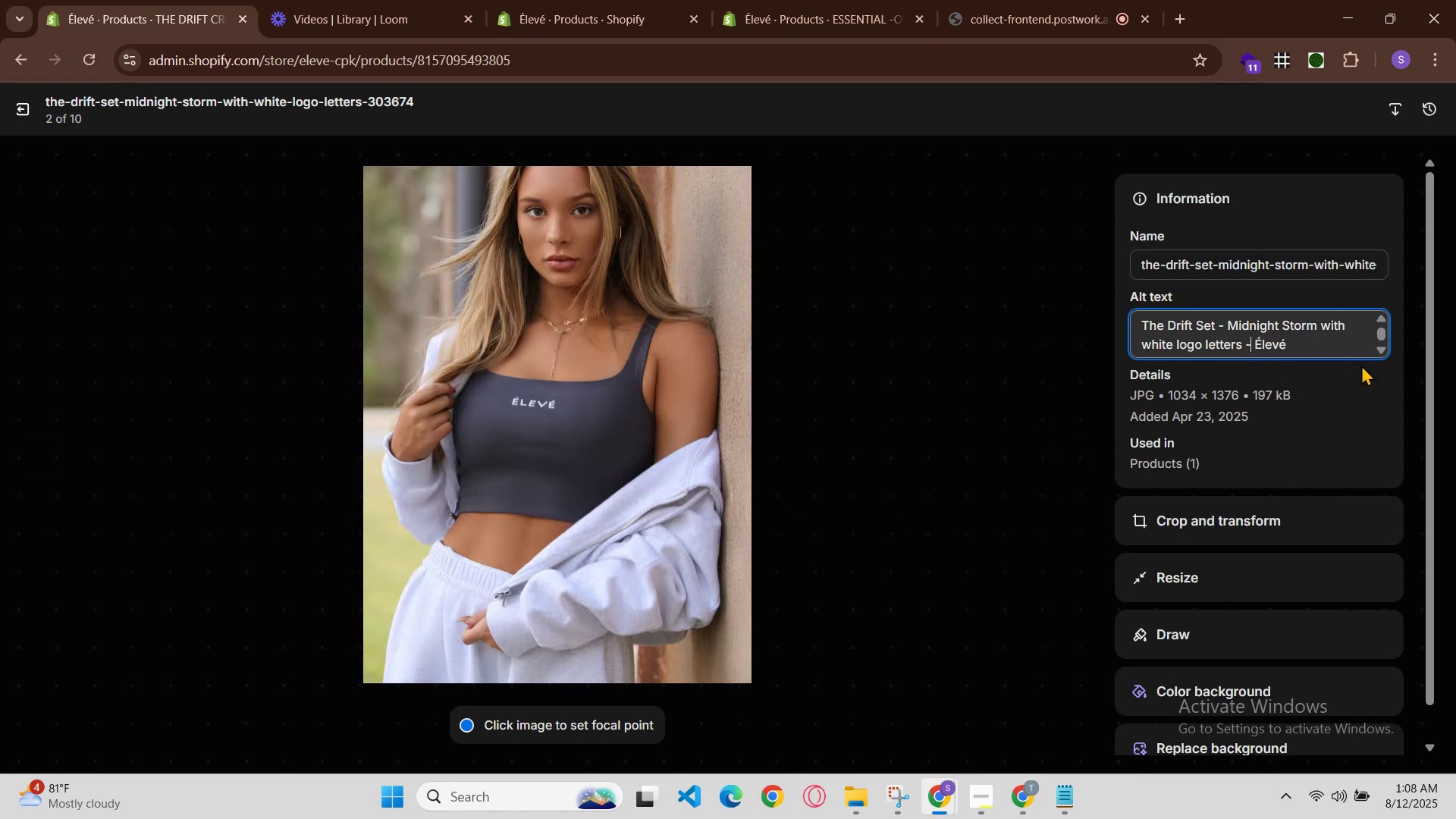 
key(Space)
 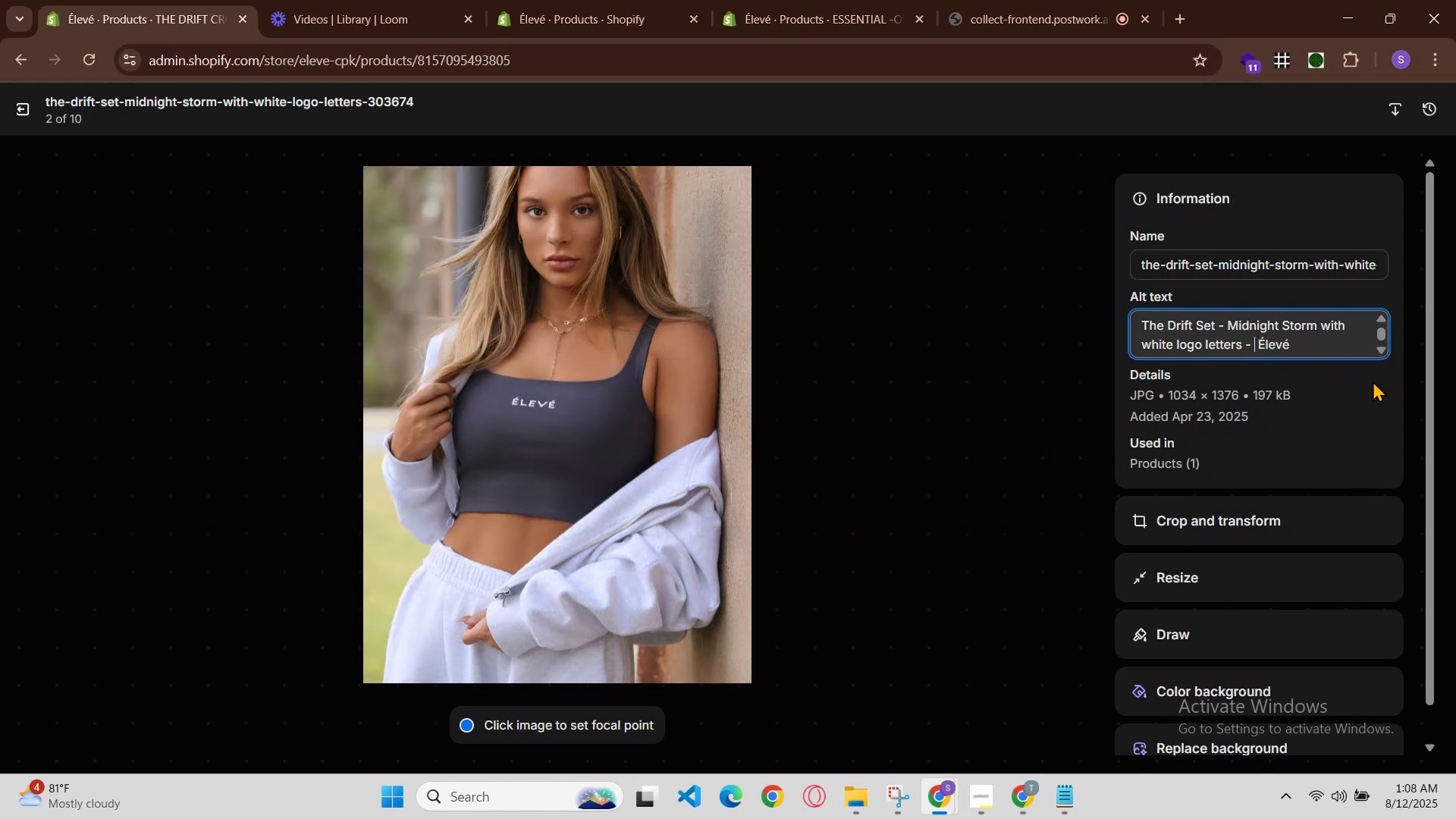 
key(Control+V)
 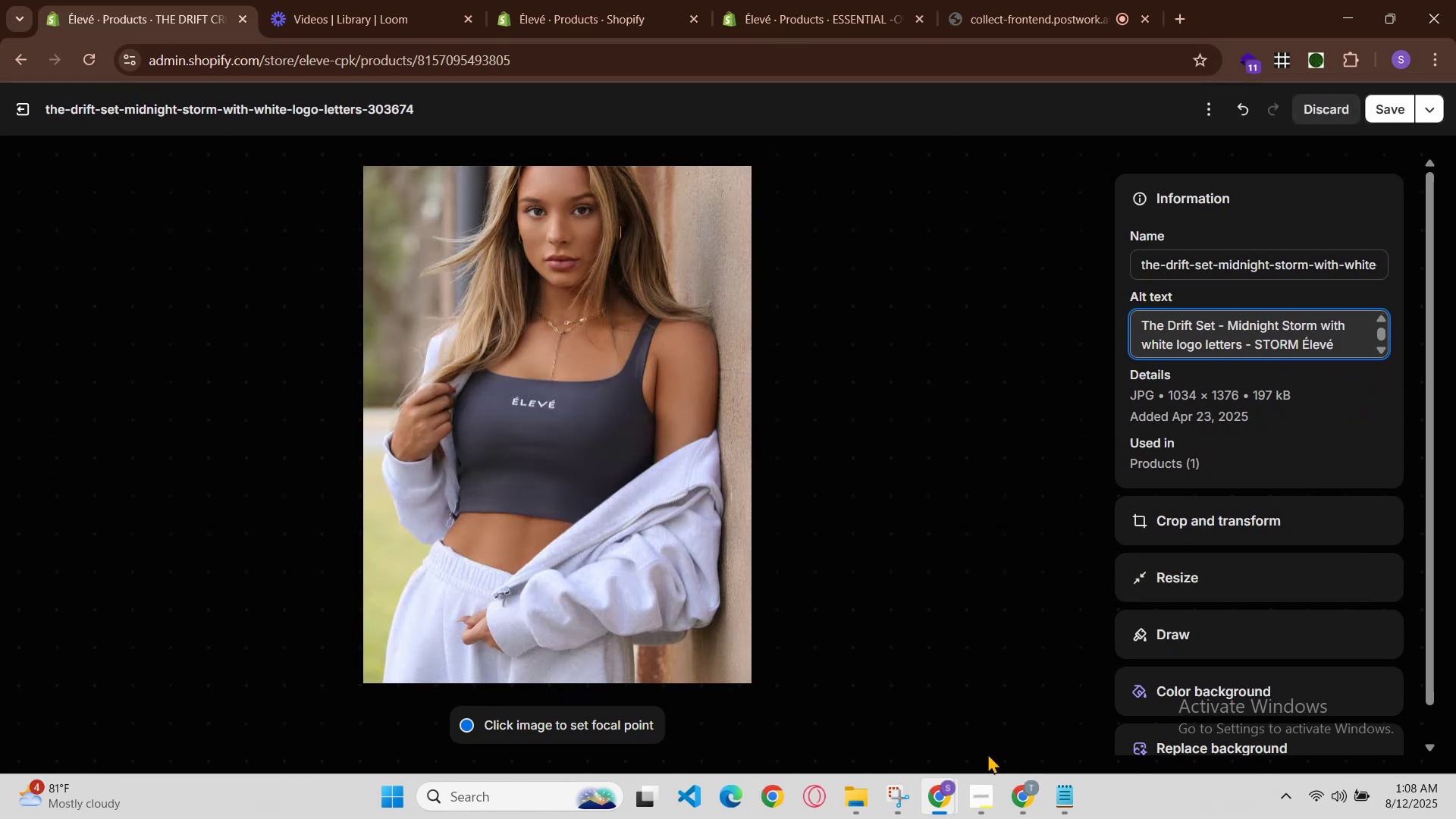 
left_click([934, 791])
 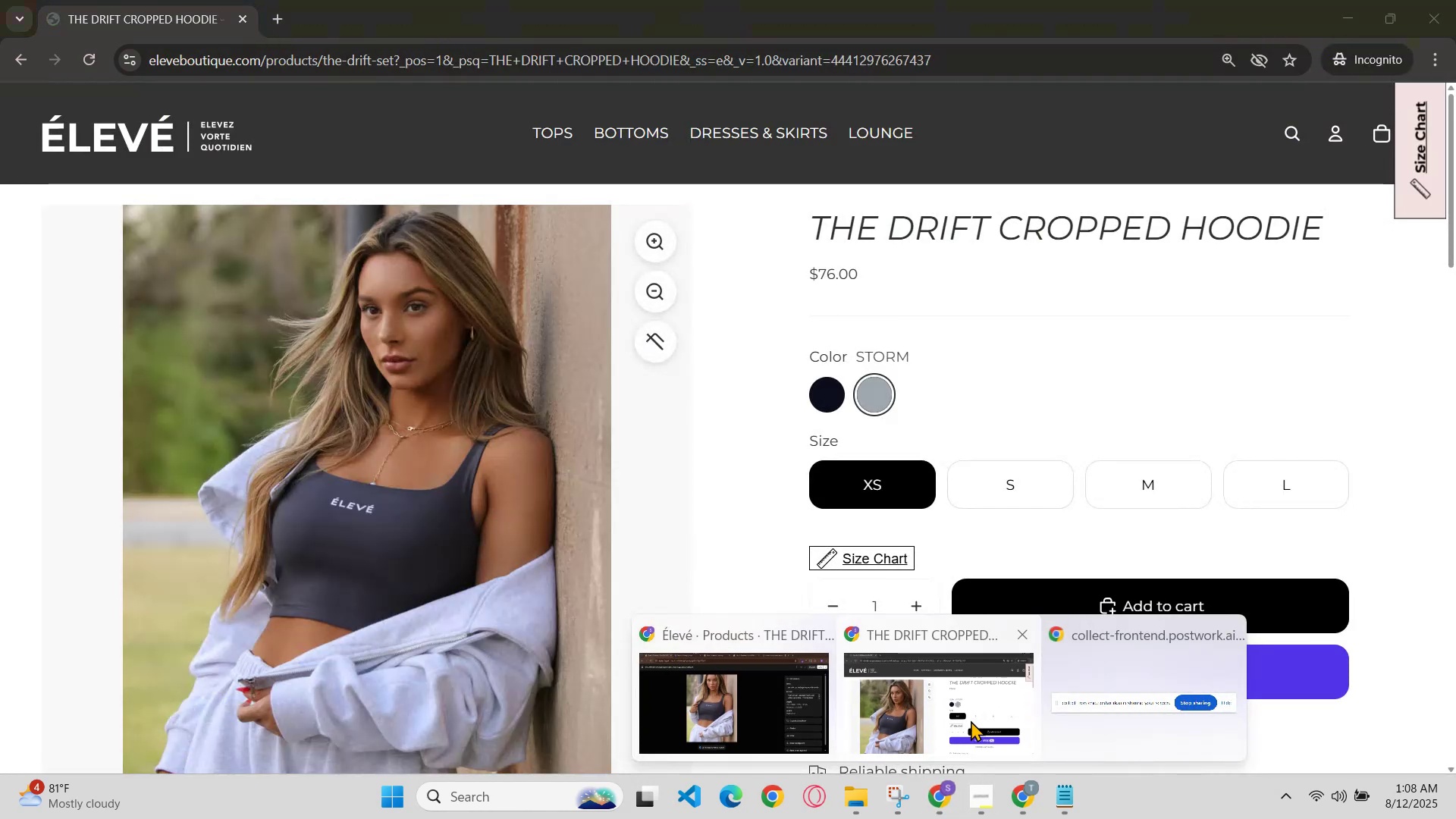 
scroll: coordinate [711, 588], scroll_direction: down, amount: 4.0
 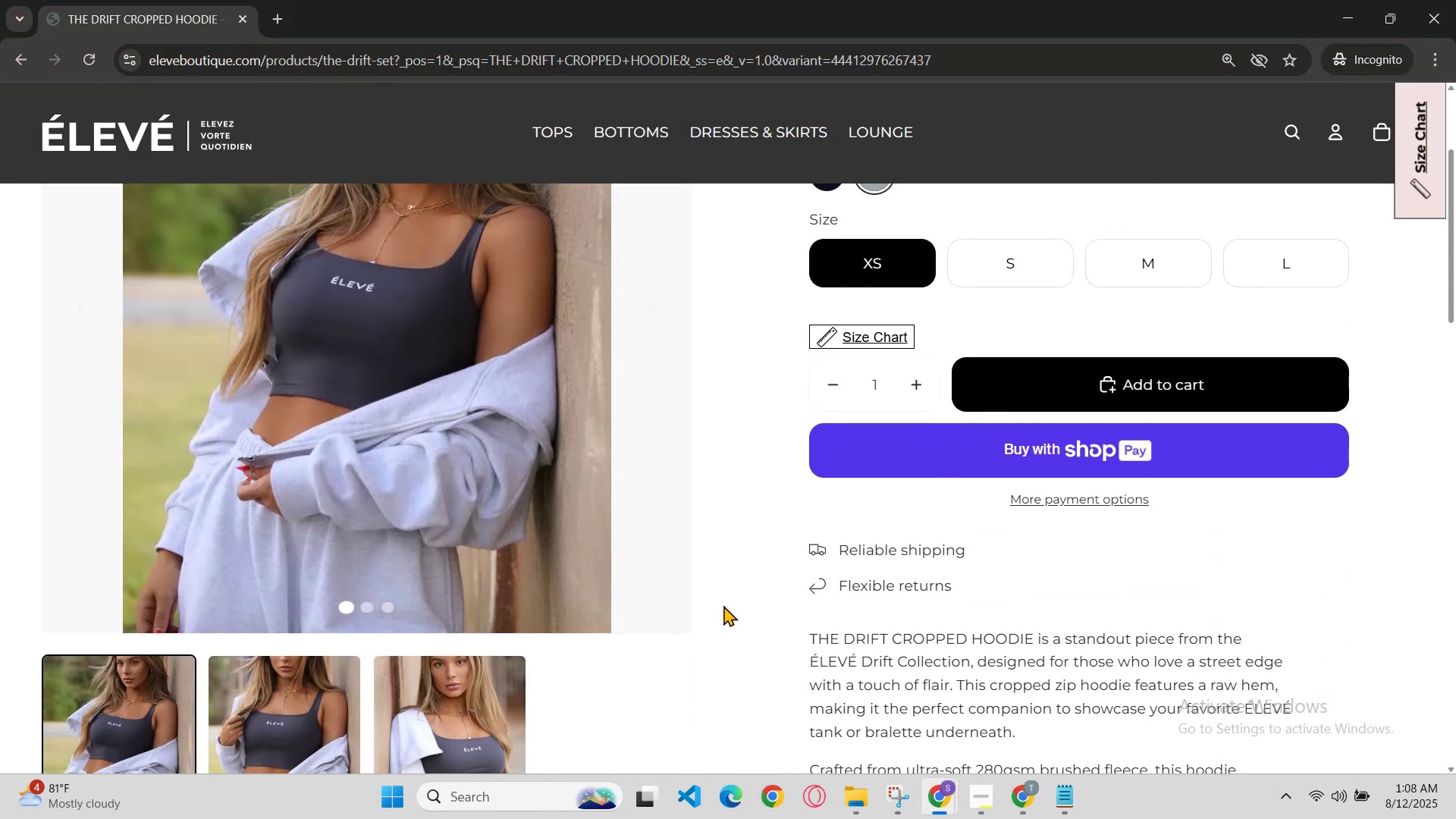 
key(Control+R)
 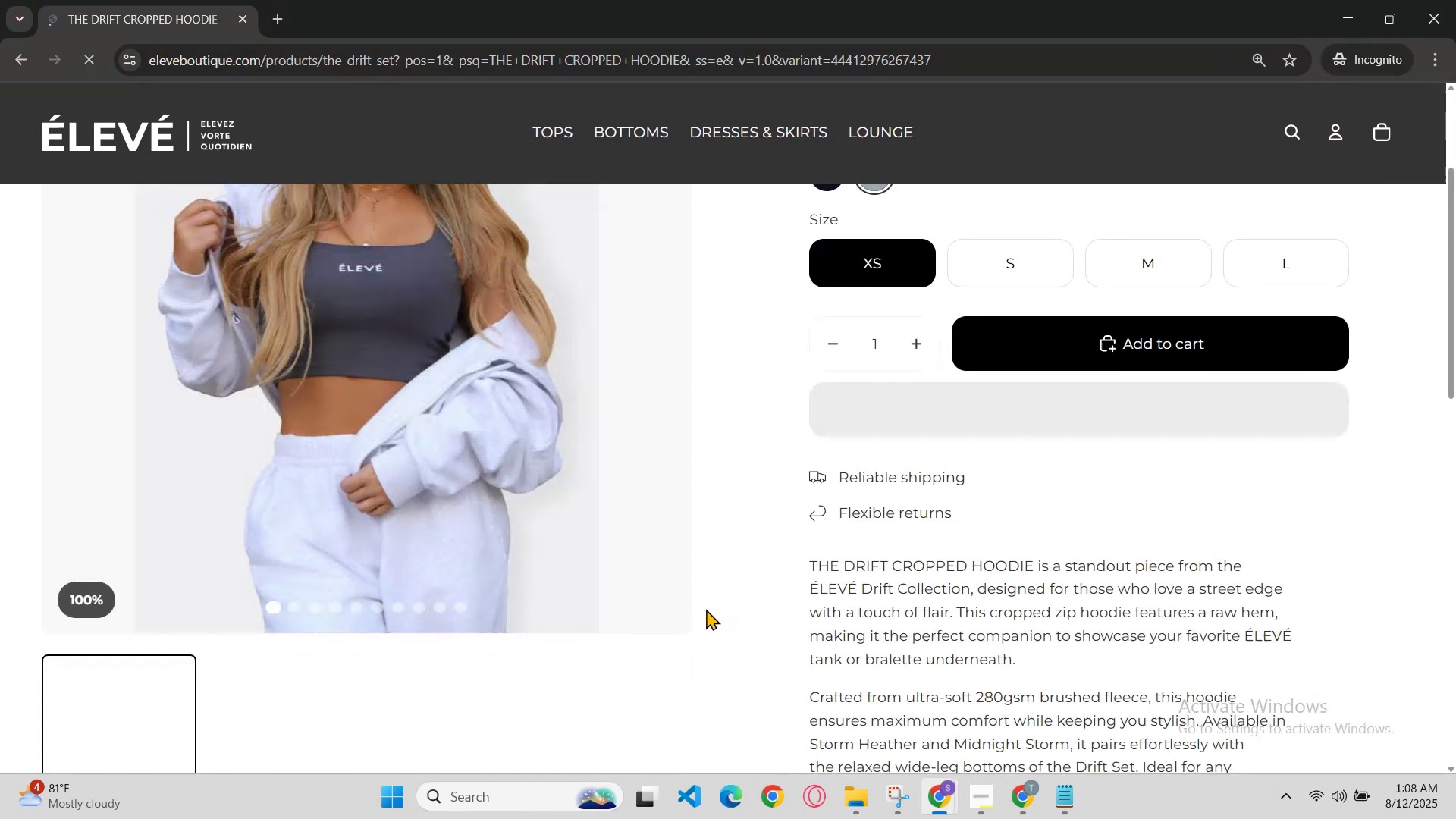 
scroll: coordinate [706, 609], scroll_direction: down, amount: 1.0
 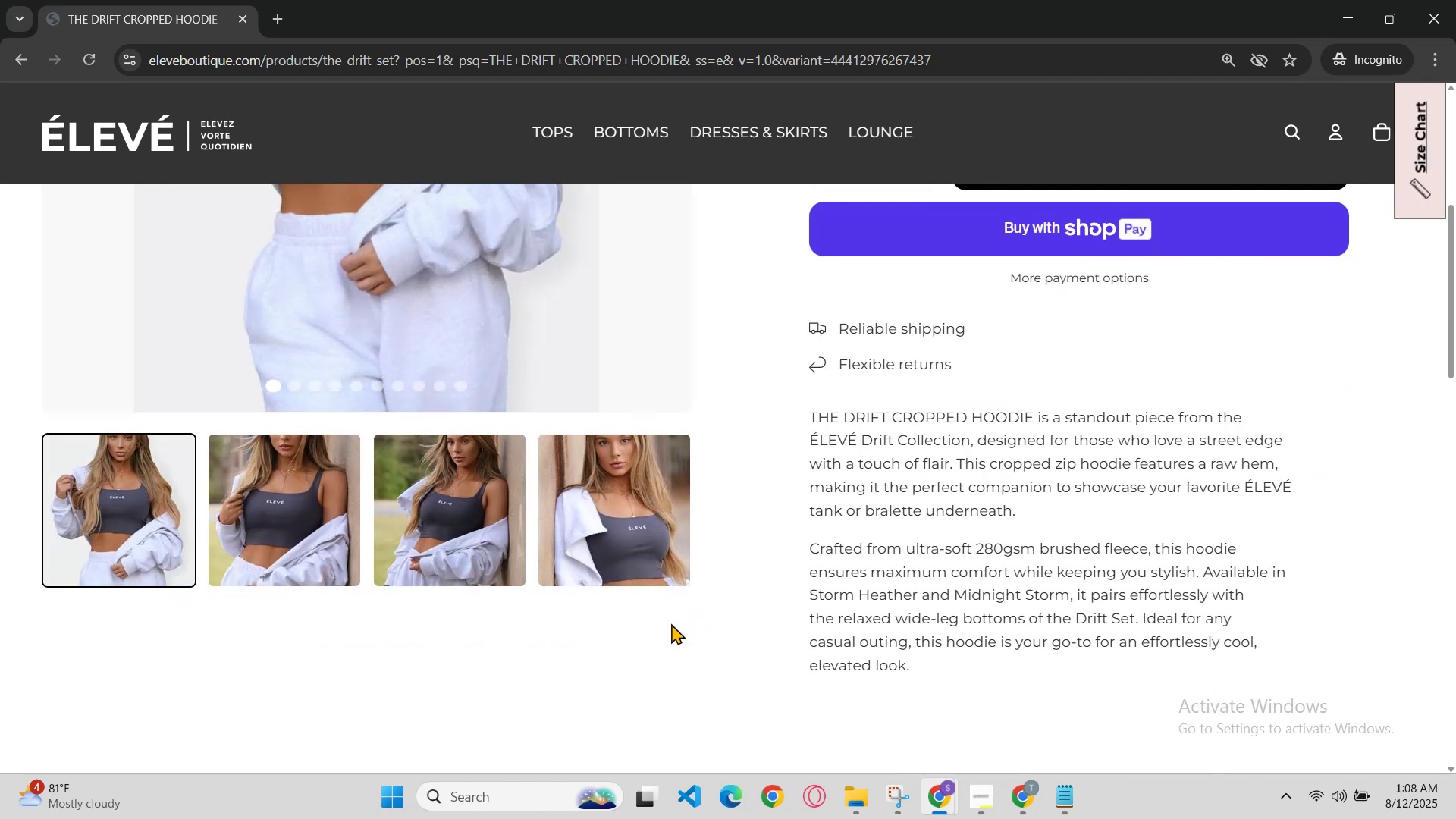 
left_click([274, 544])
 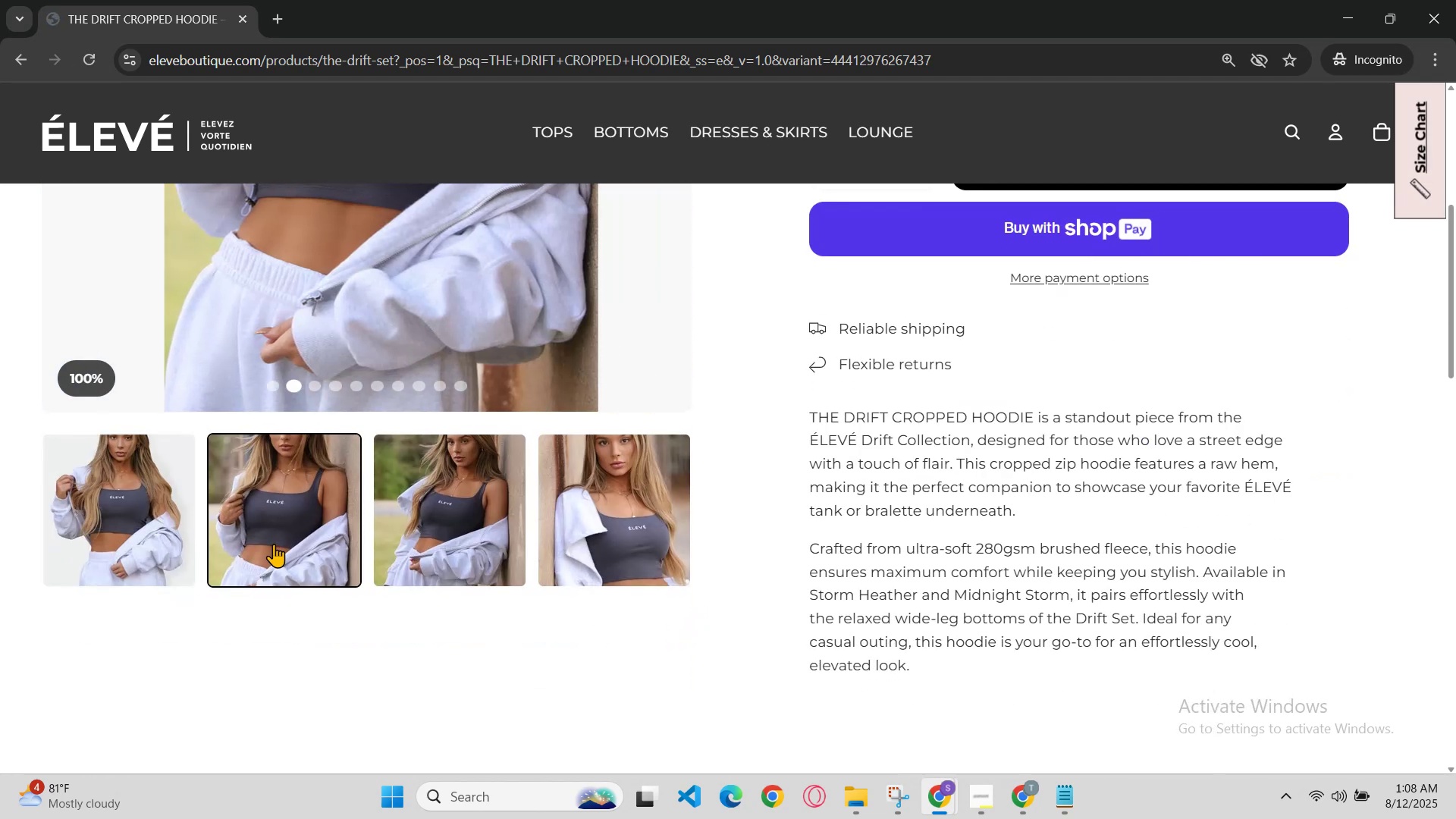 
scroll: coordinate [760, 449], scroll_direction: up, amount: 1.0
 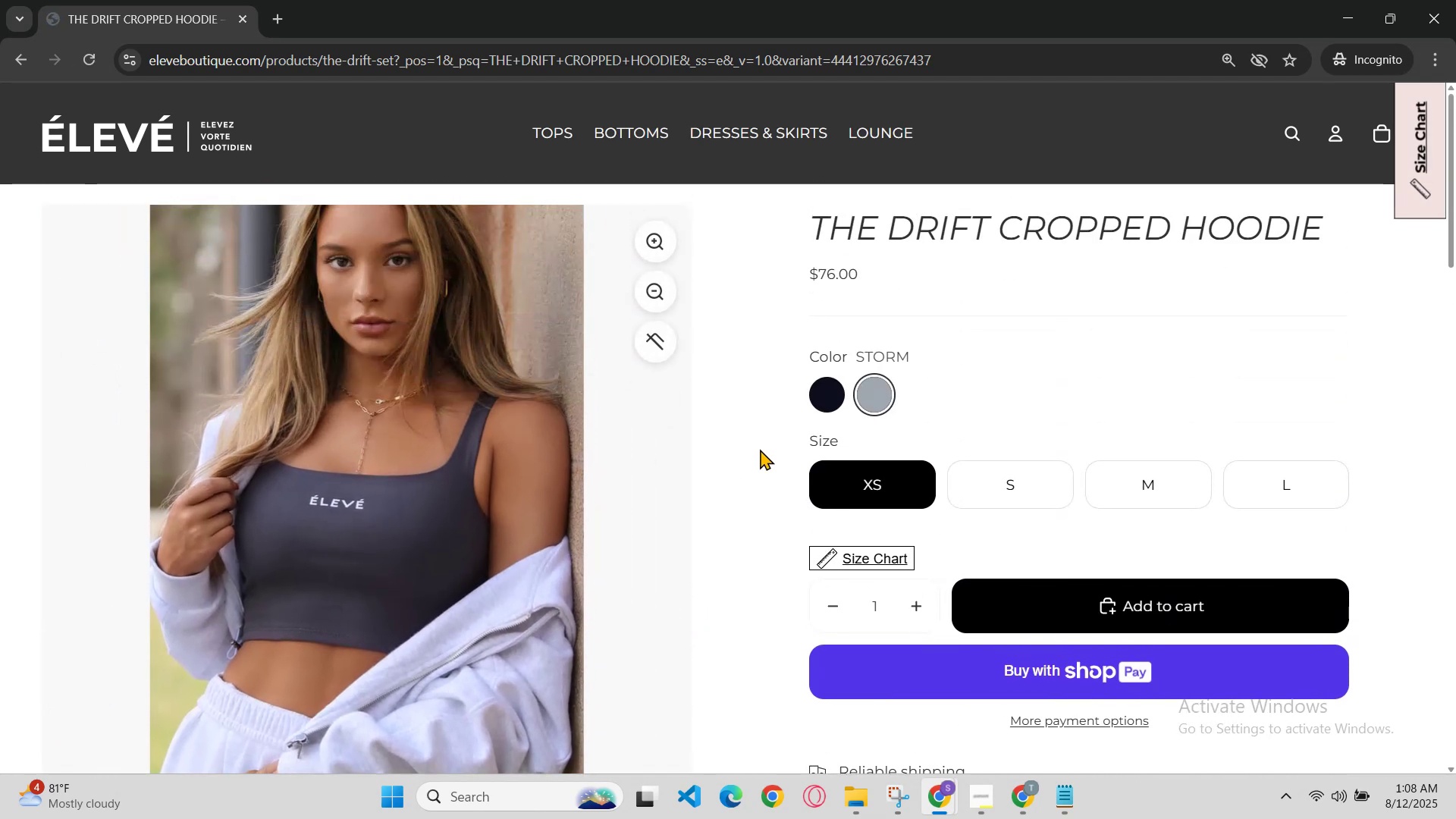 
scroll: coordinate [755, 457], scroll_direction: down, amount: 2.0
 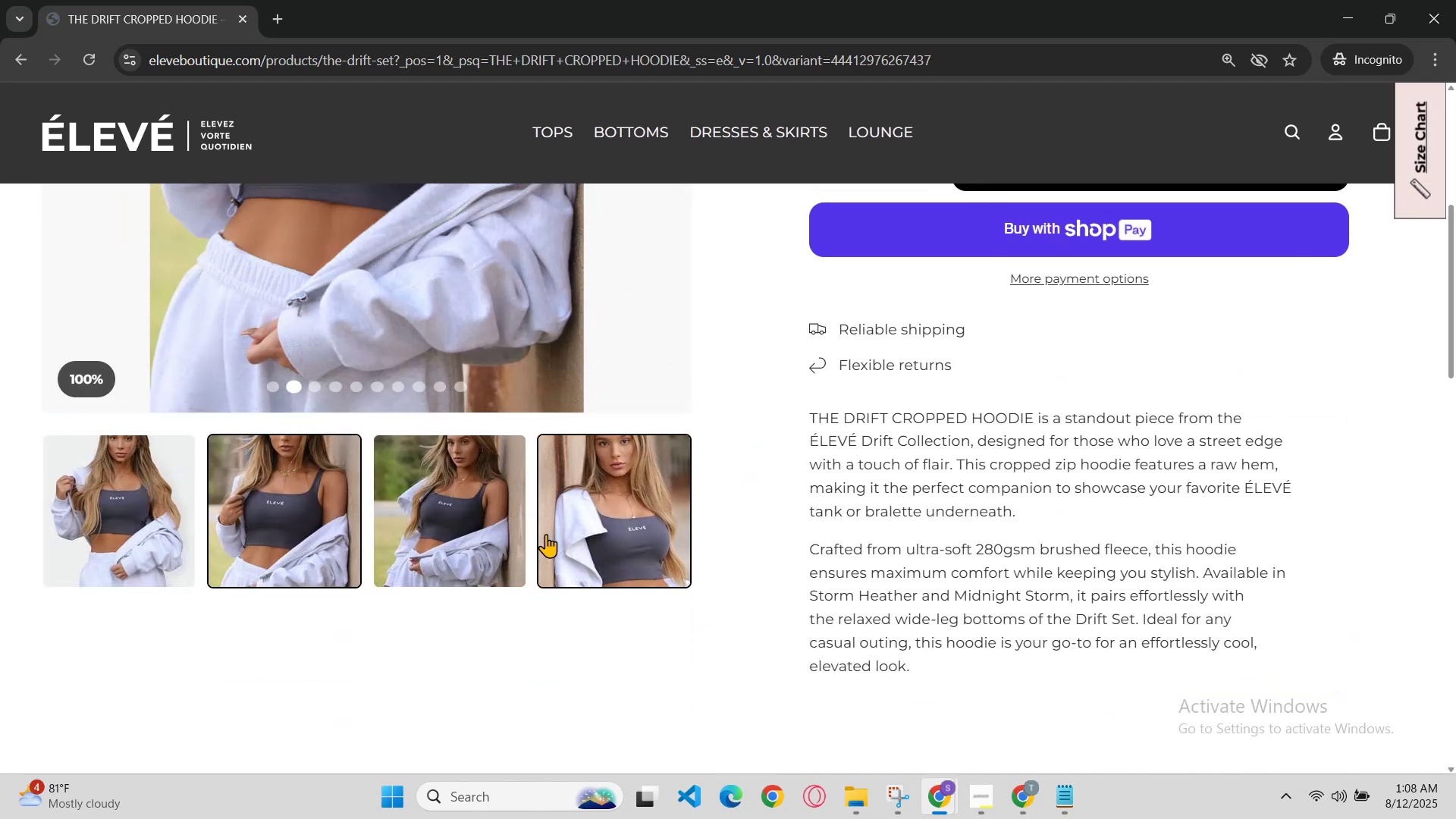 
left_click([497, 537])
 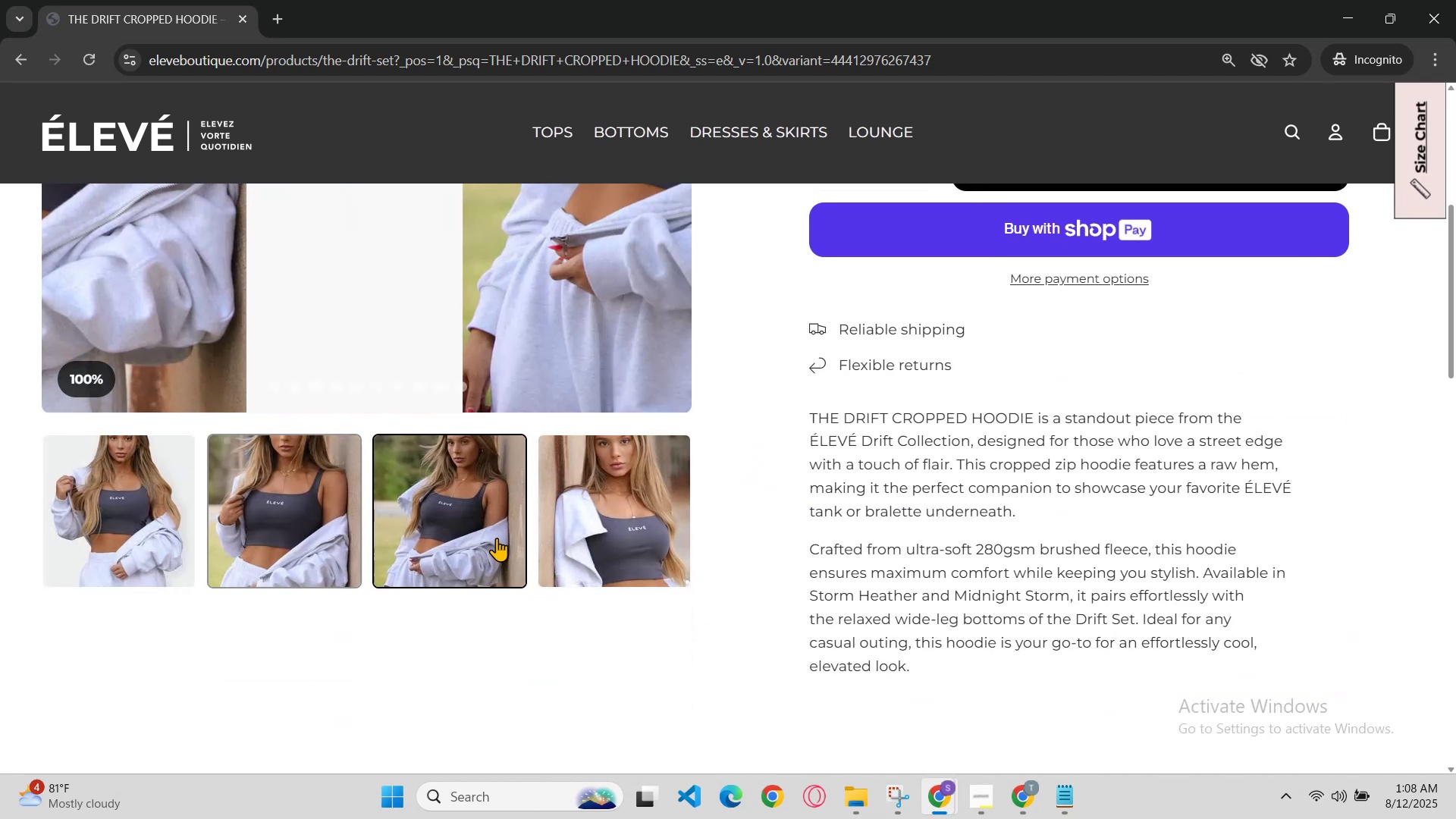 
scroll: coordinate [538, 535], scroll_direction: up, amount: 1.0
 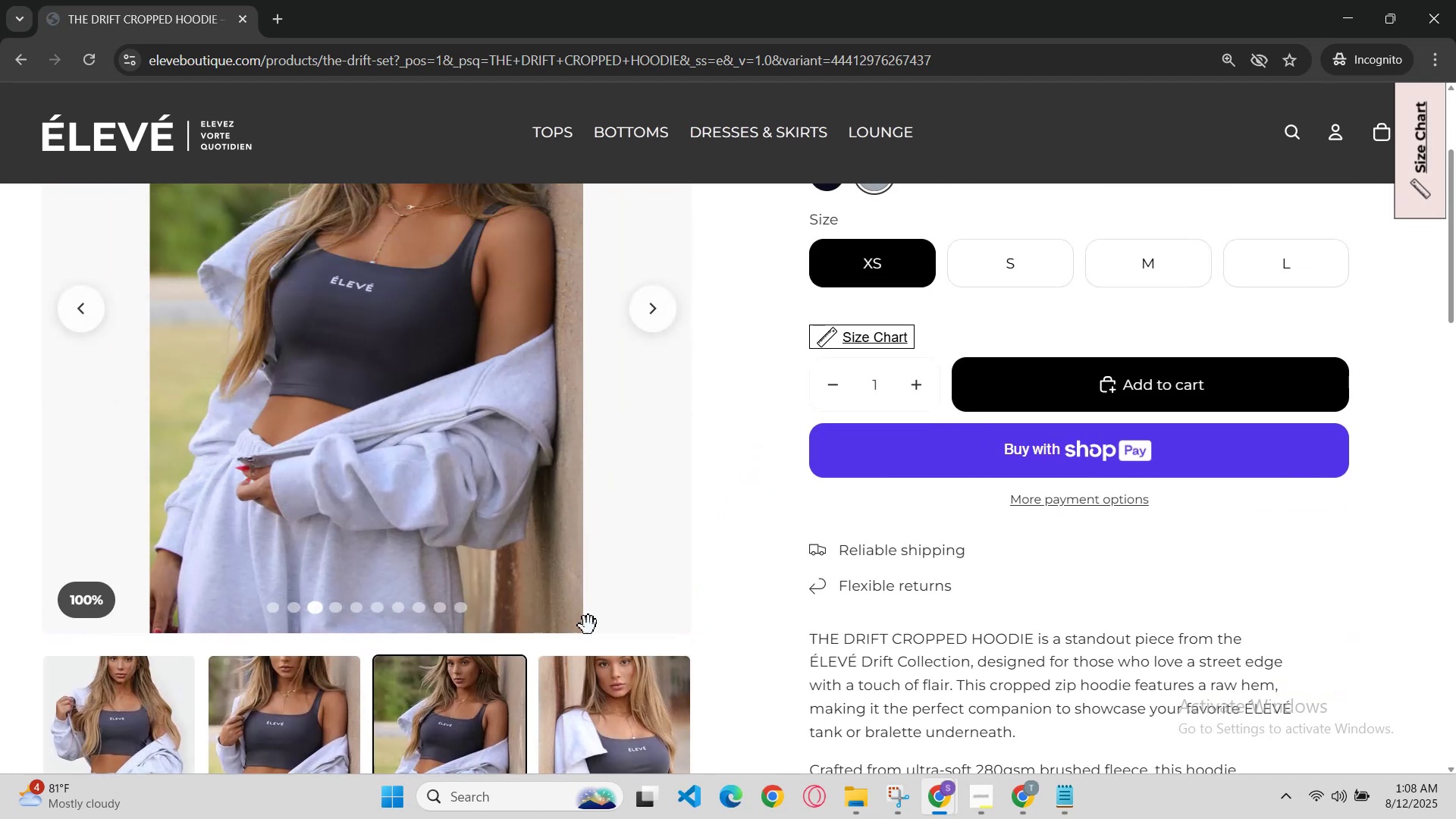 
left_click([607, 711])
 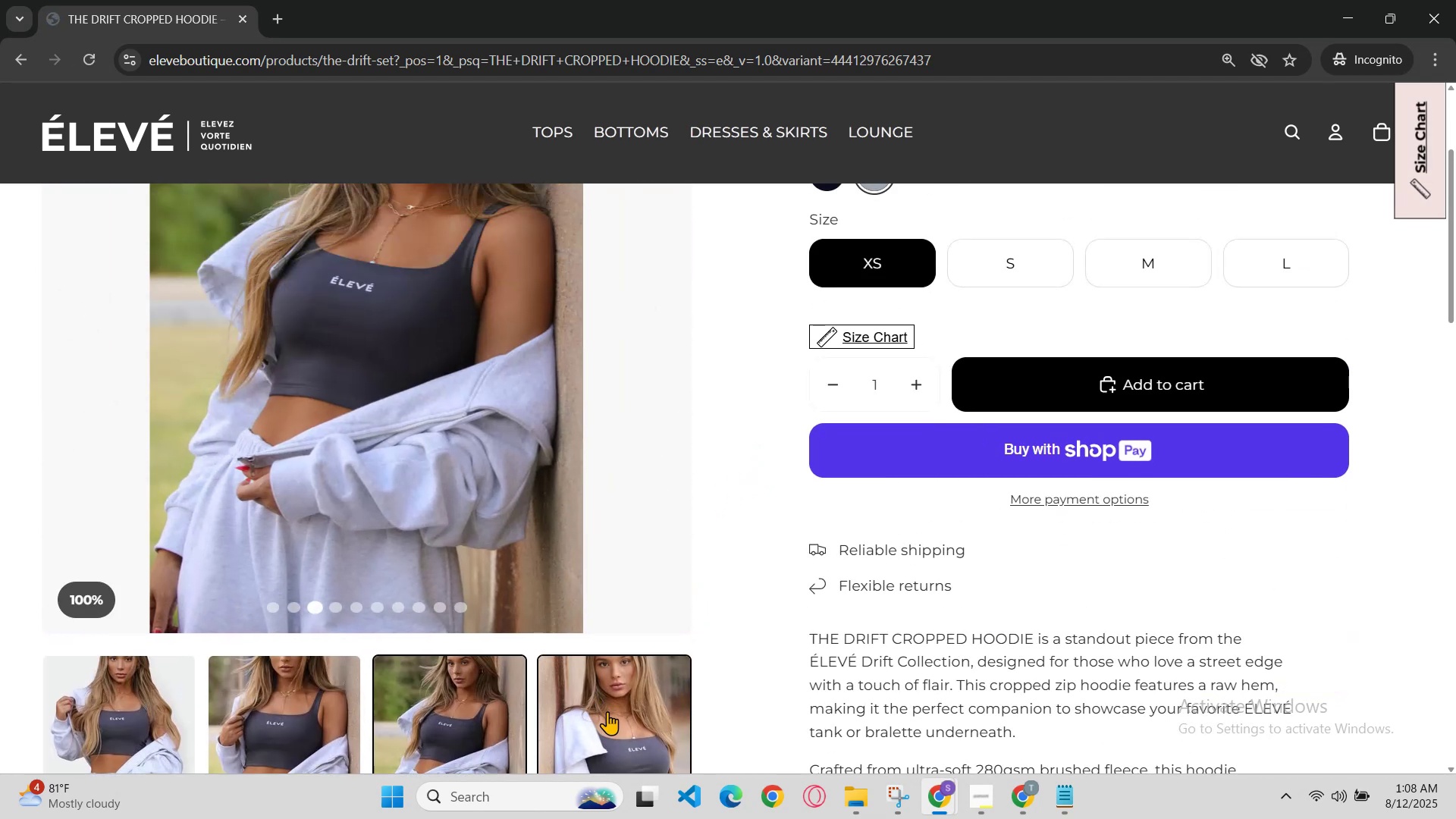 
scroll: coordinate [675, 669], scroll_direction: none, amount: 0.0
 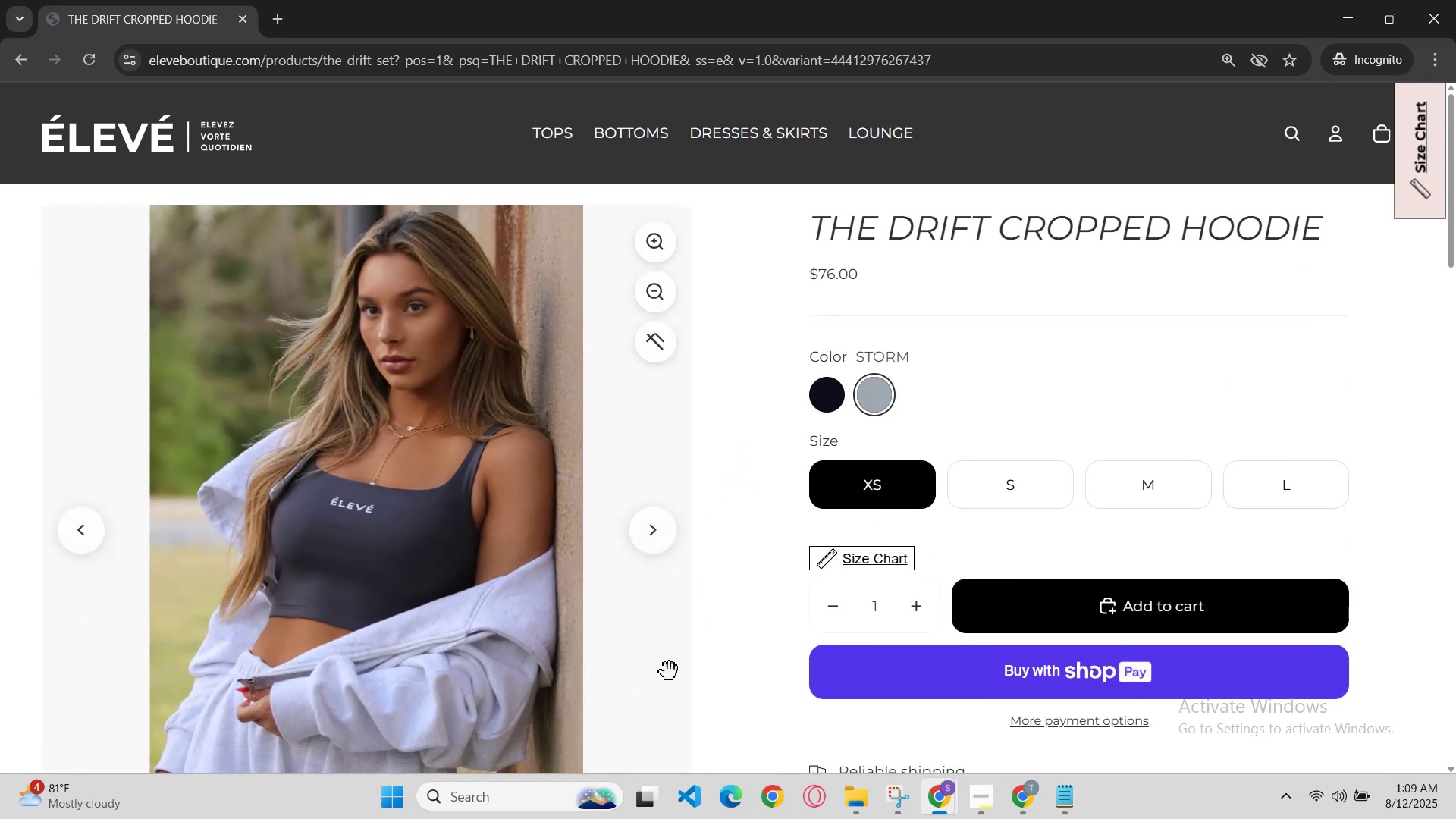 
scroll: coordinate [783, 658], scroll_direction: down, amount: 4.0
 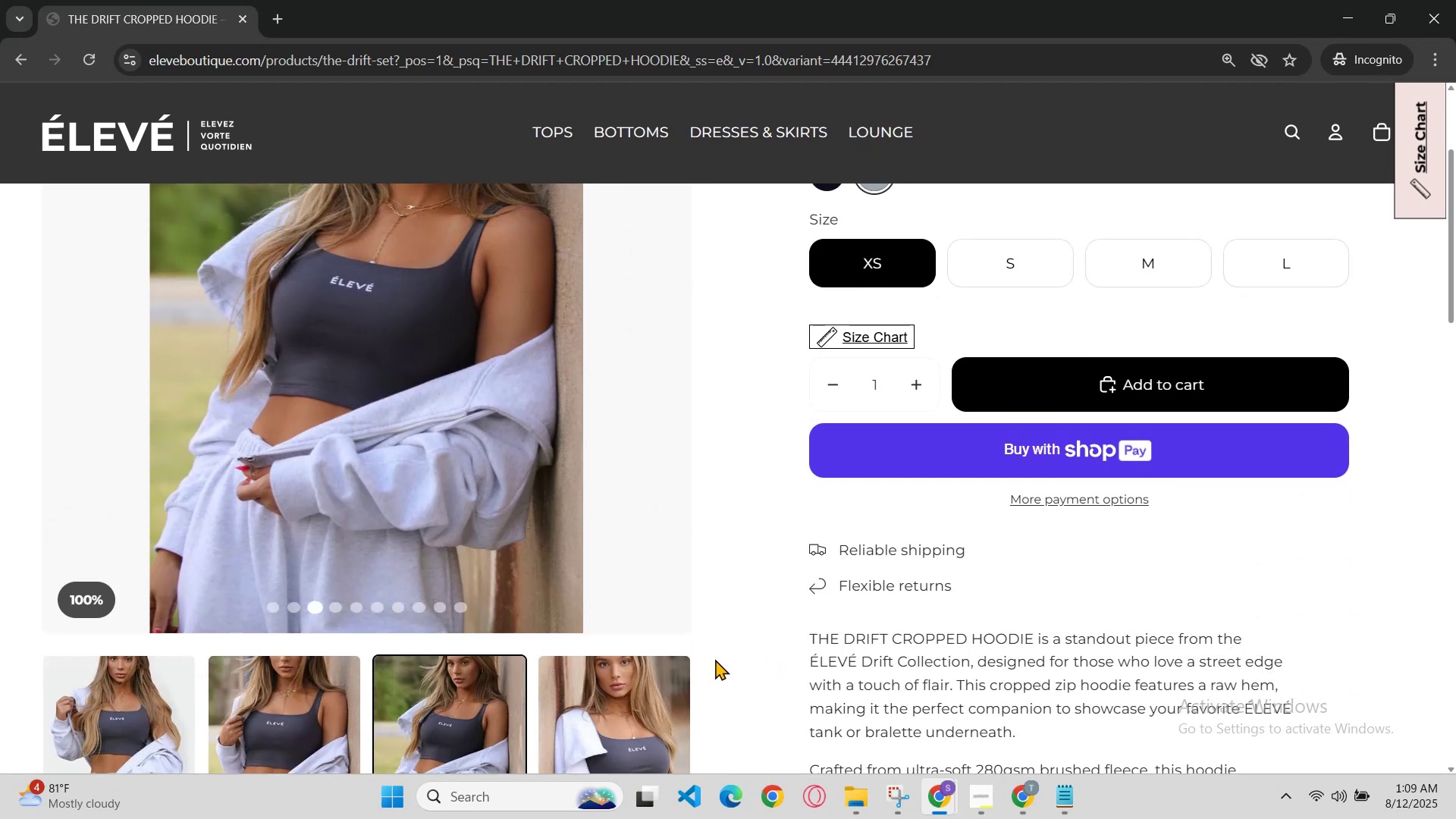 
left_click([690, 676])
 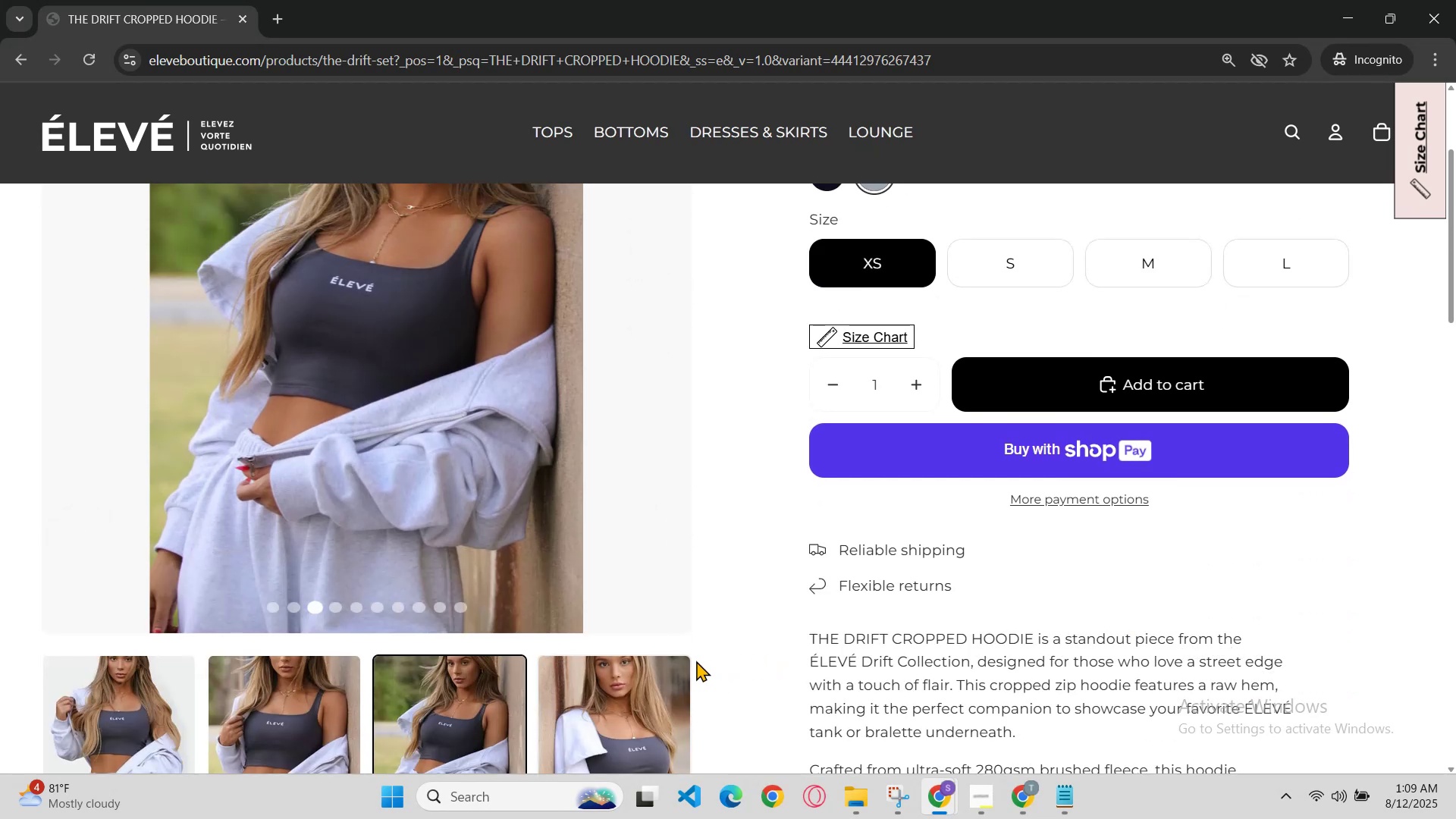 
left_click([683, 683])
 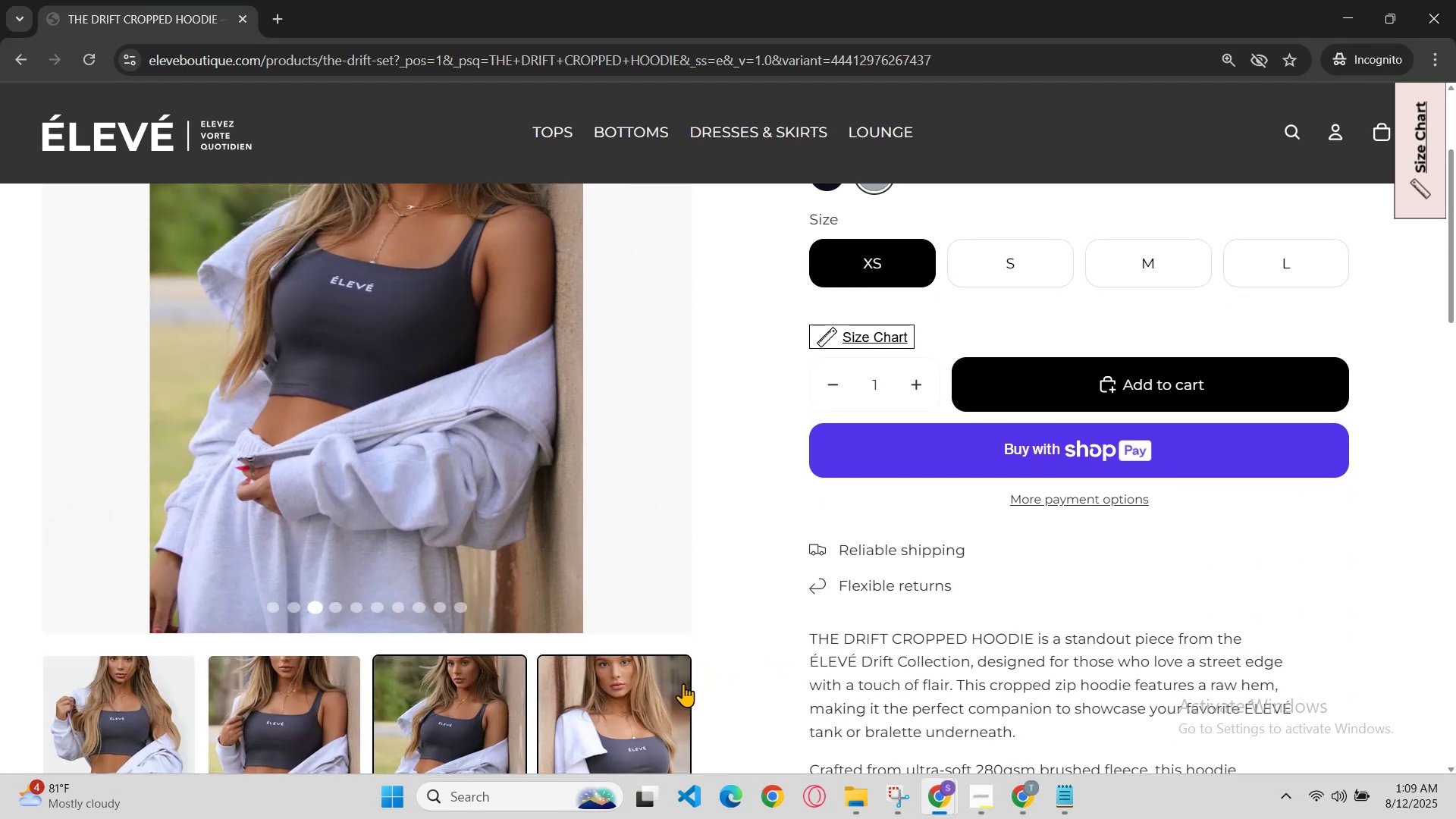 
scroll: coordinate [769, 607], scroll_direction: up, amount: 2.0
 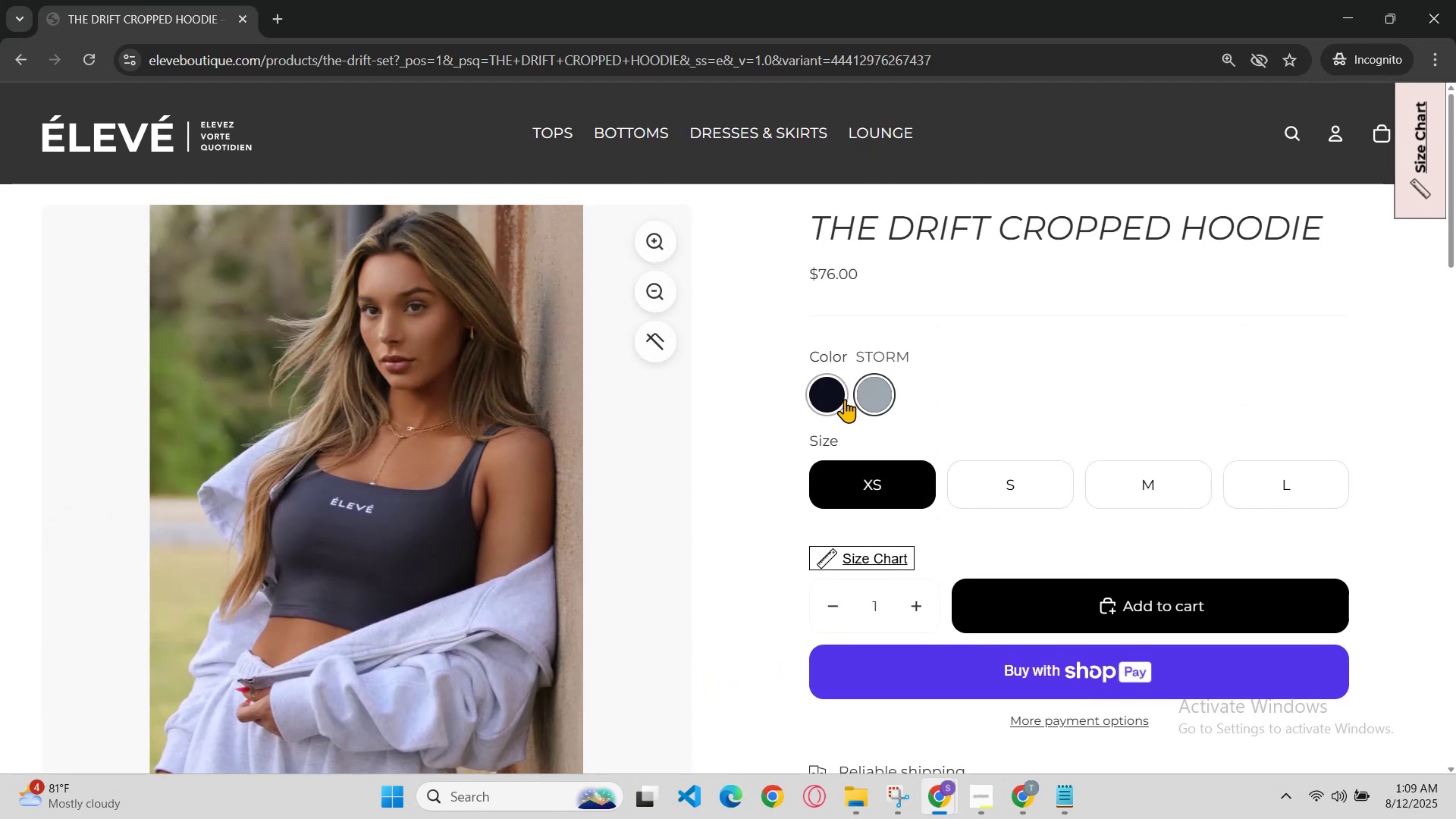 
left_click([847, 386])
 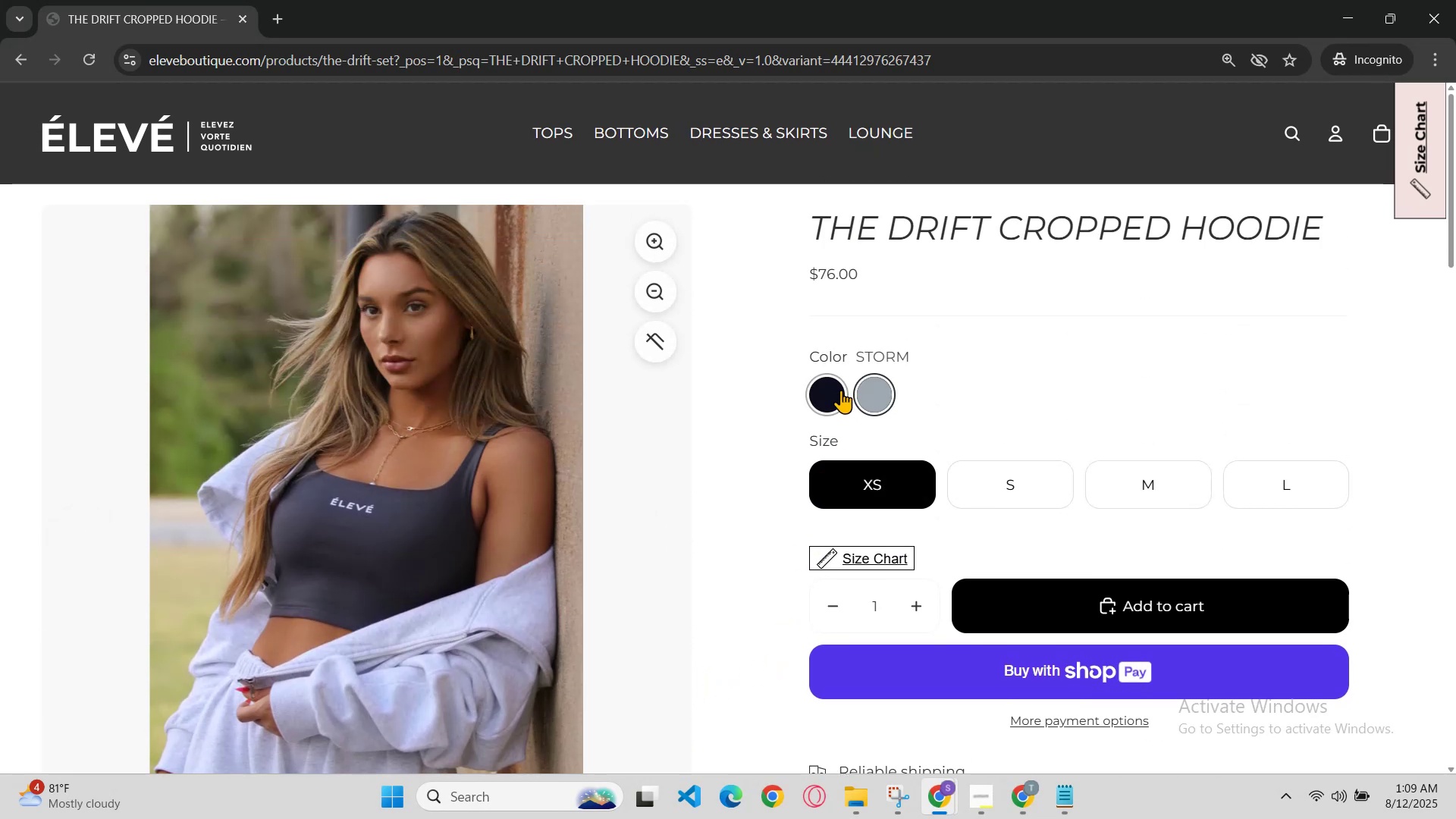 
left_click([836, 393])
 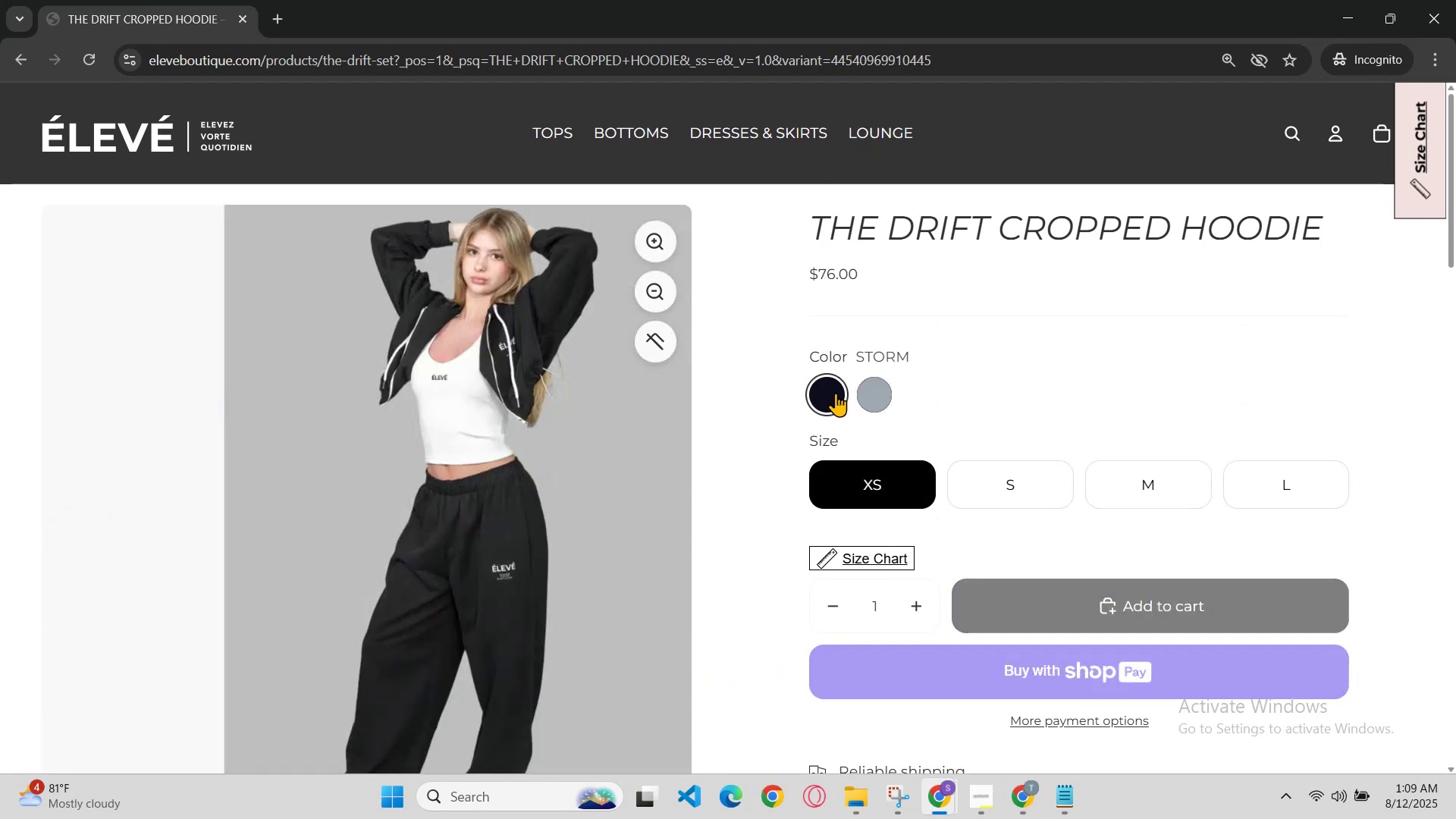 
scroll: coordinate [836, 393], scroll_direction: down, amount: 2.0
 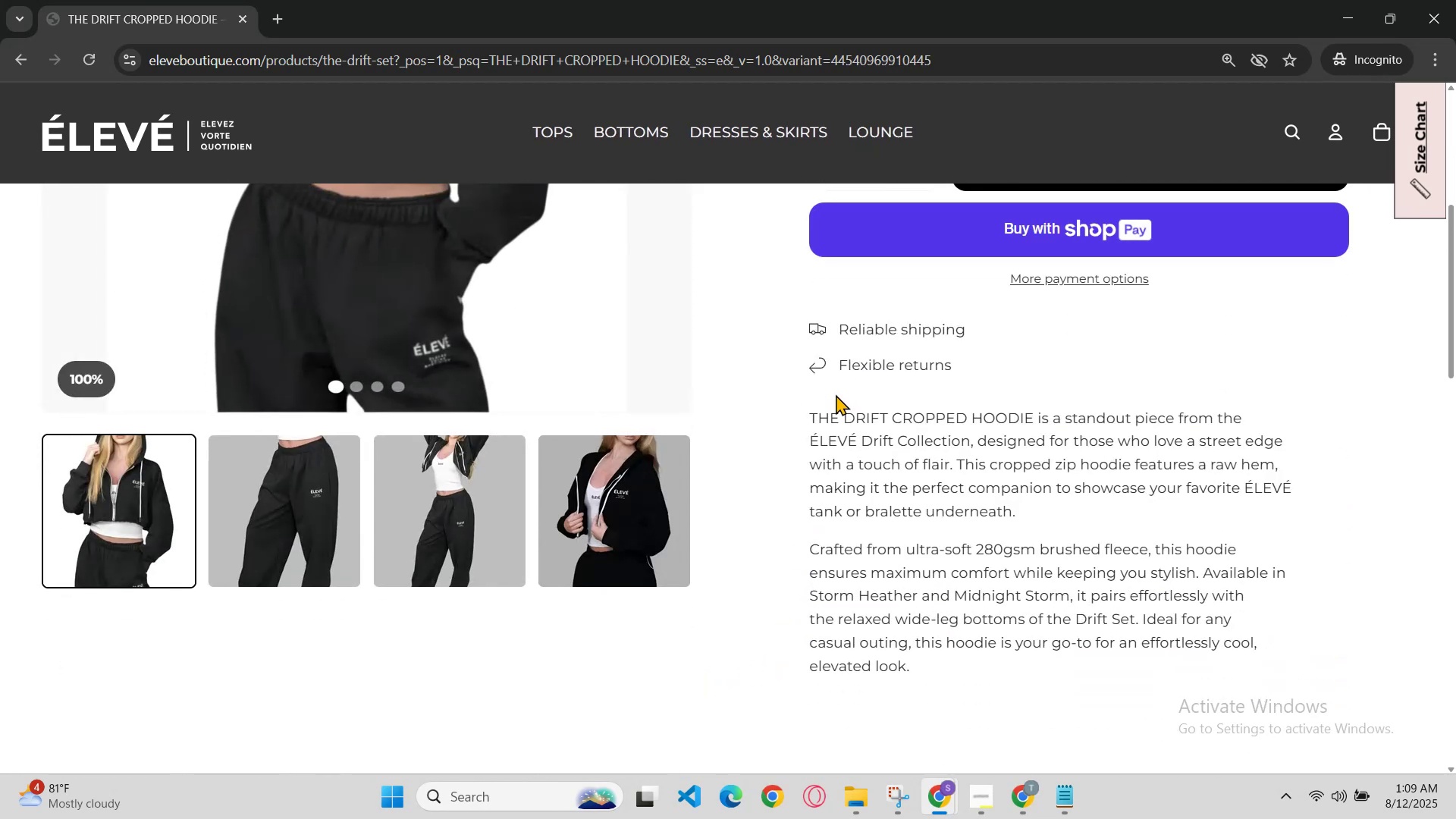 
scroll: coordinate [824, 416], scroll_direction: up, amount: 2.0
 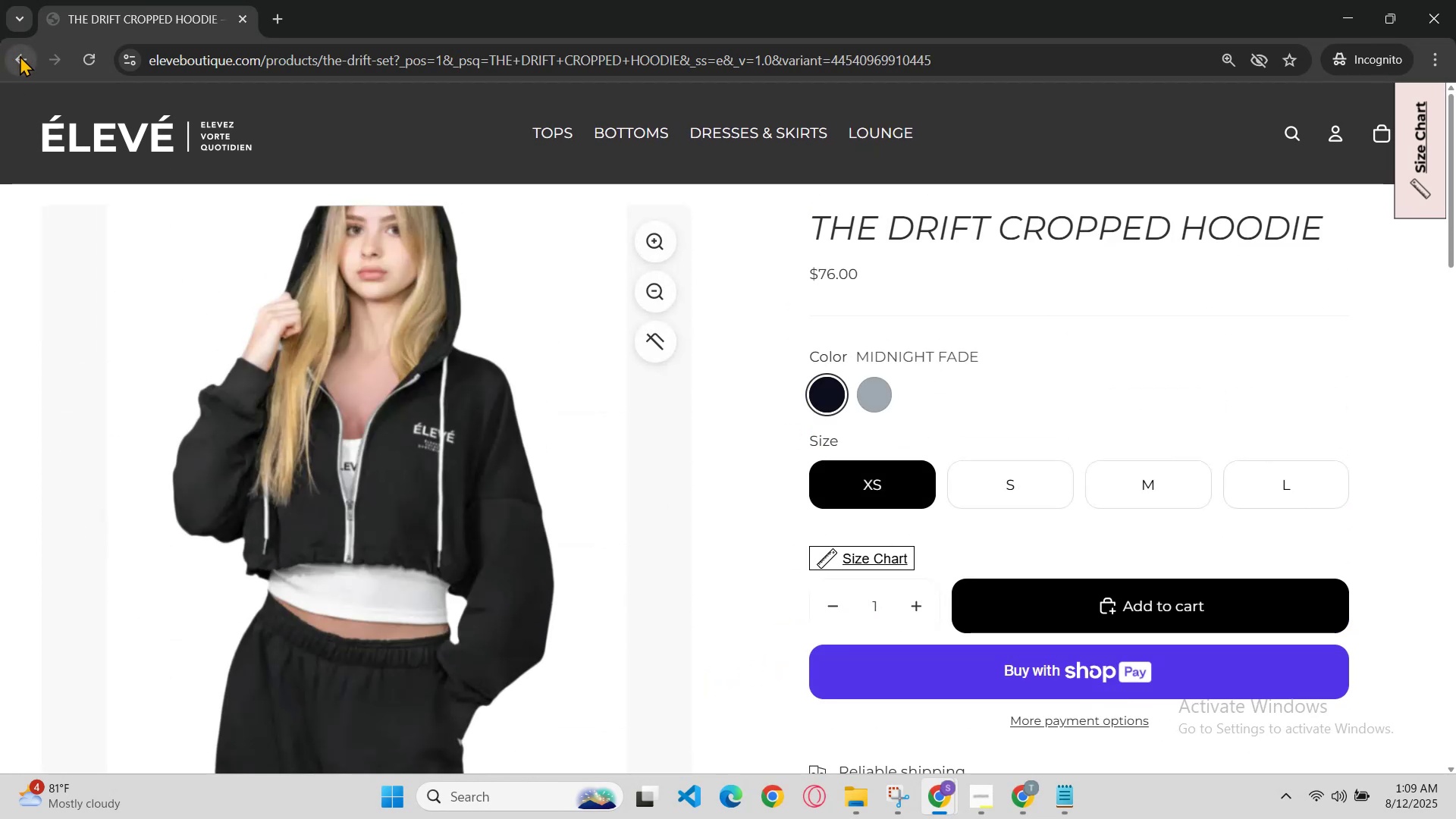 
left_click([20, 55])
 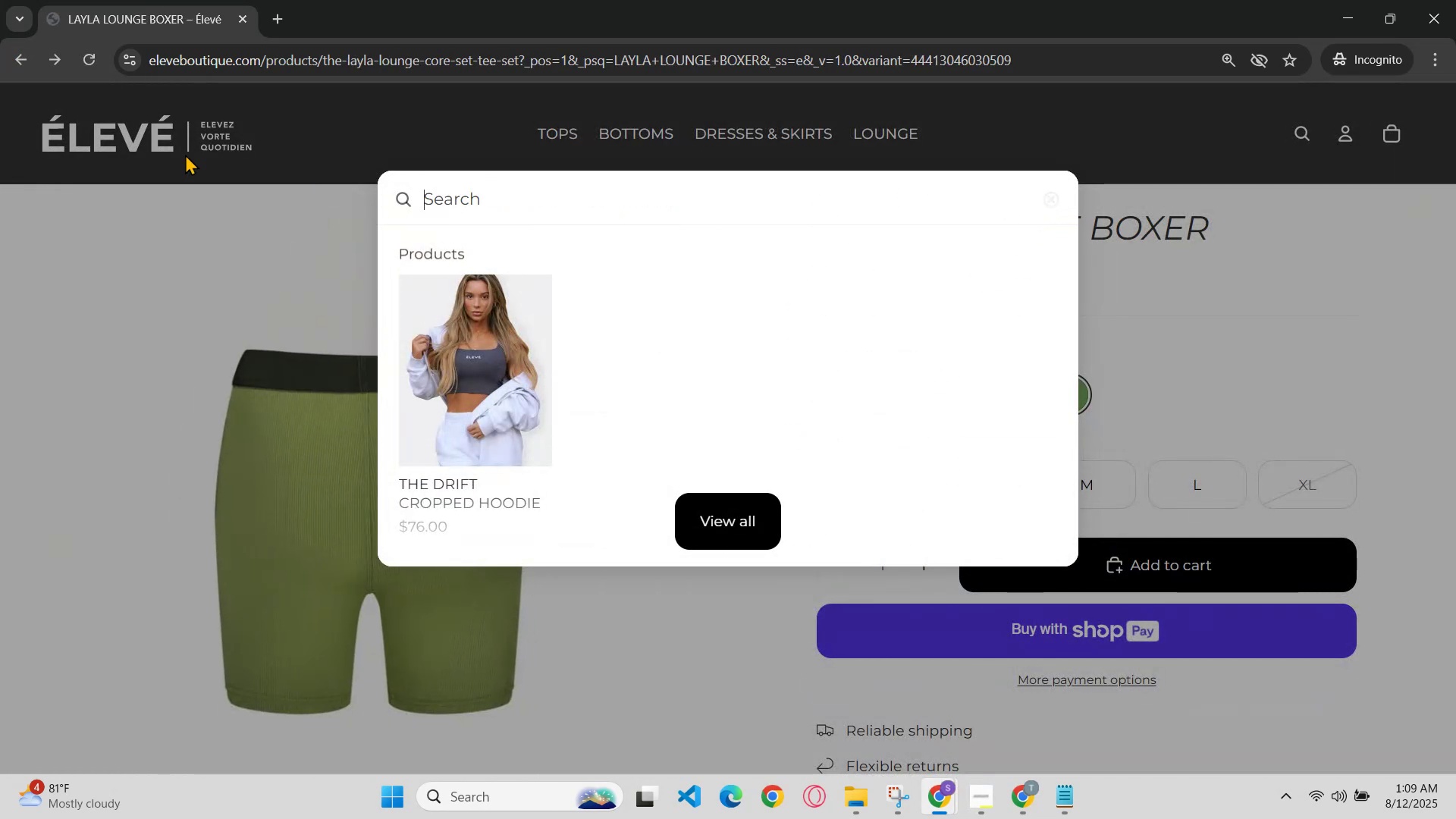 
left_click([54, 52])
 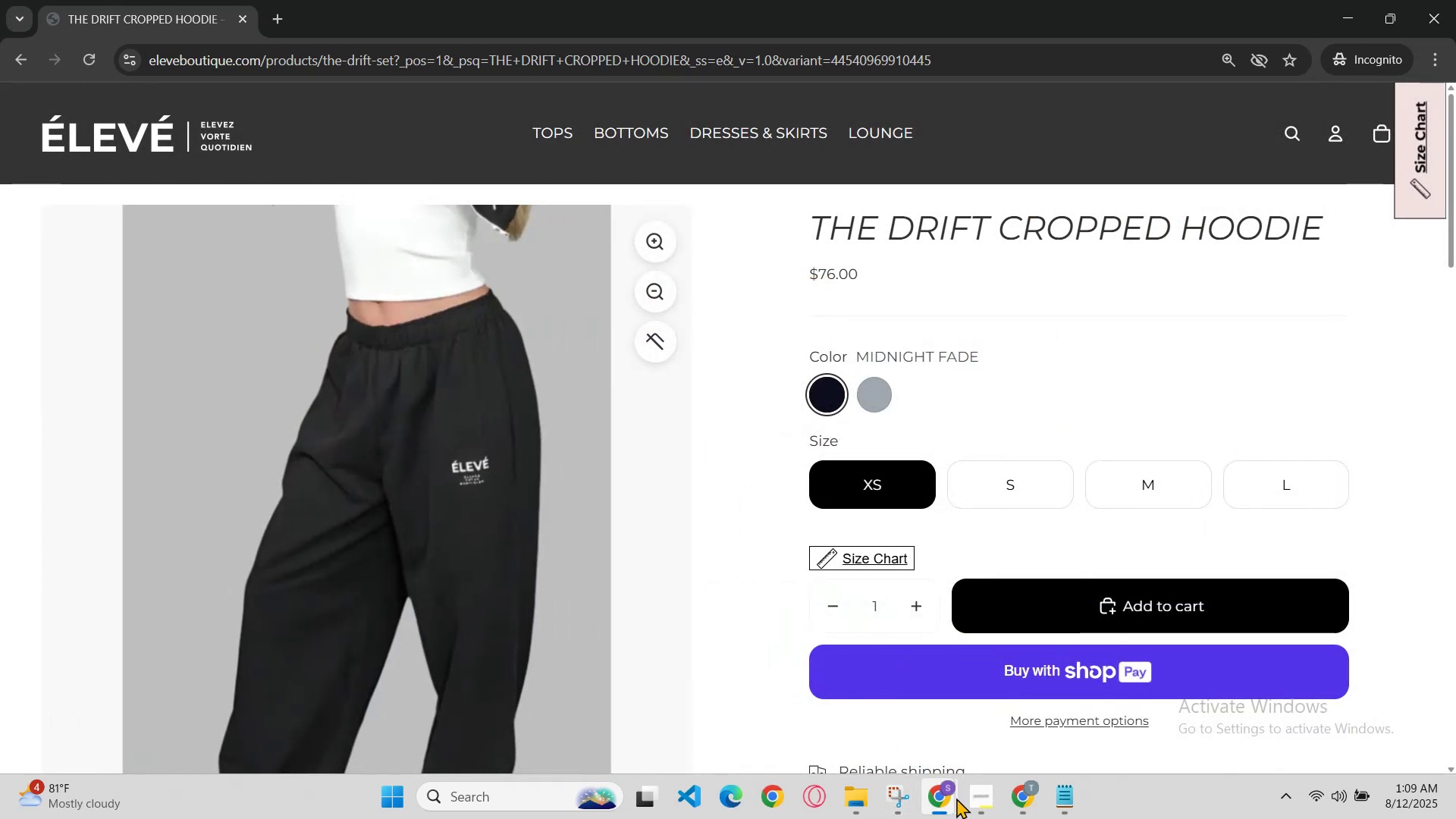 
left_click([944, 783])
 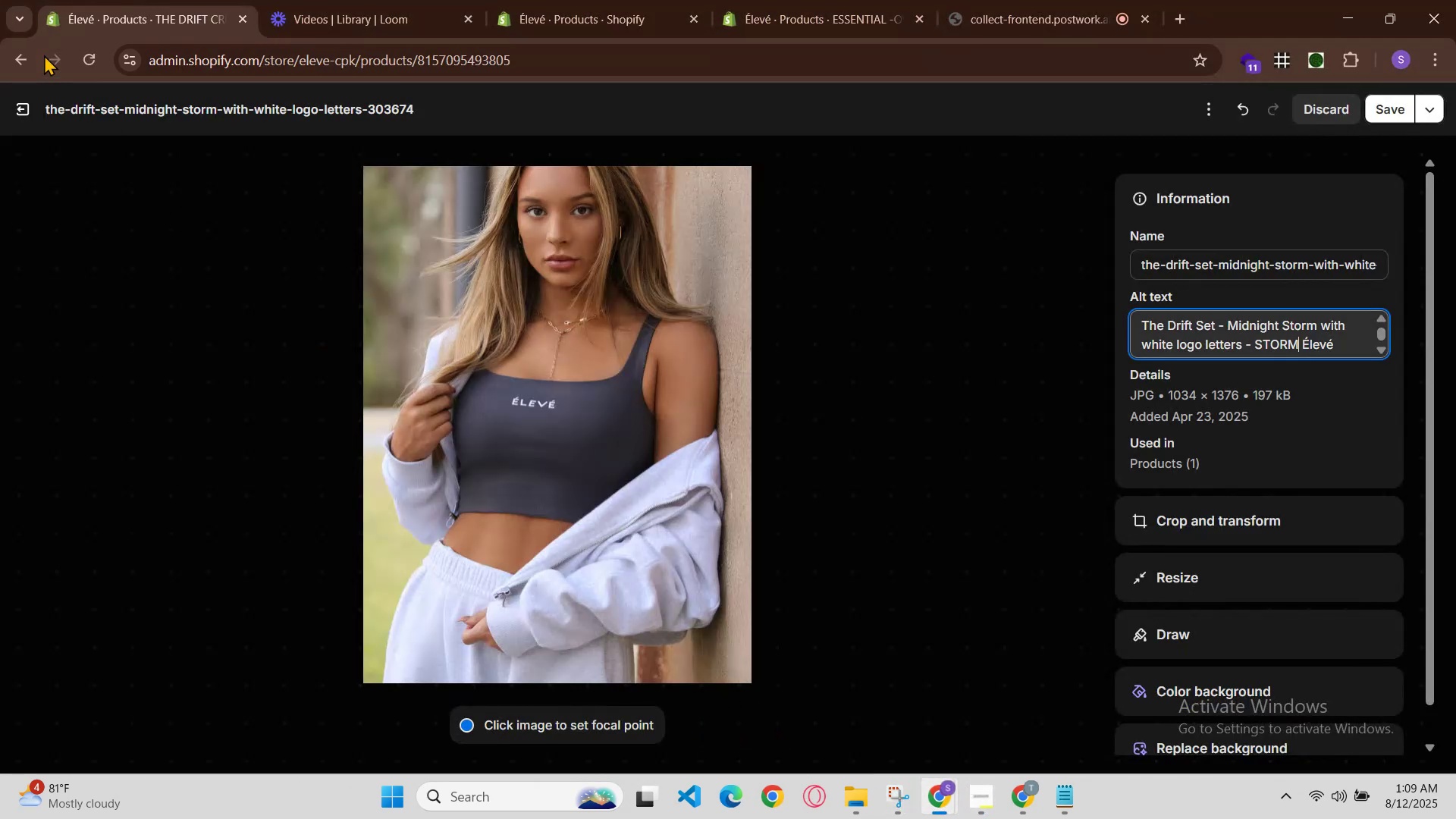 
left_click([39, 114])
 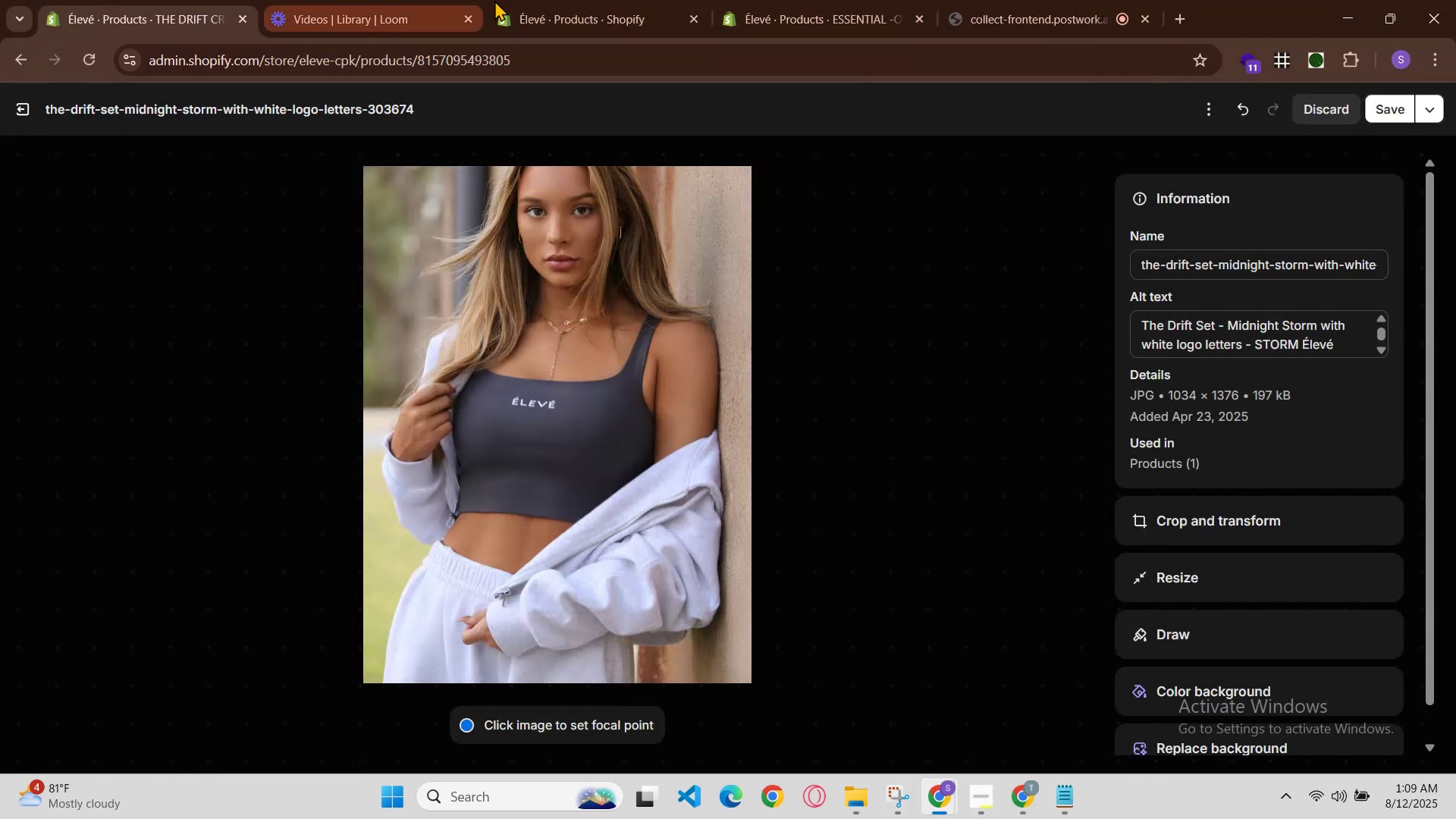 
left_click([621, 0])
 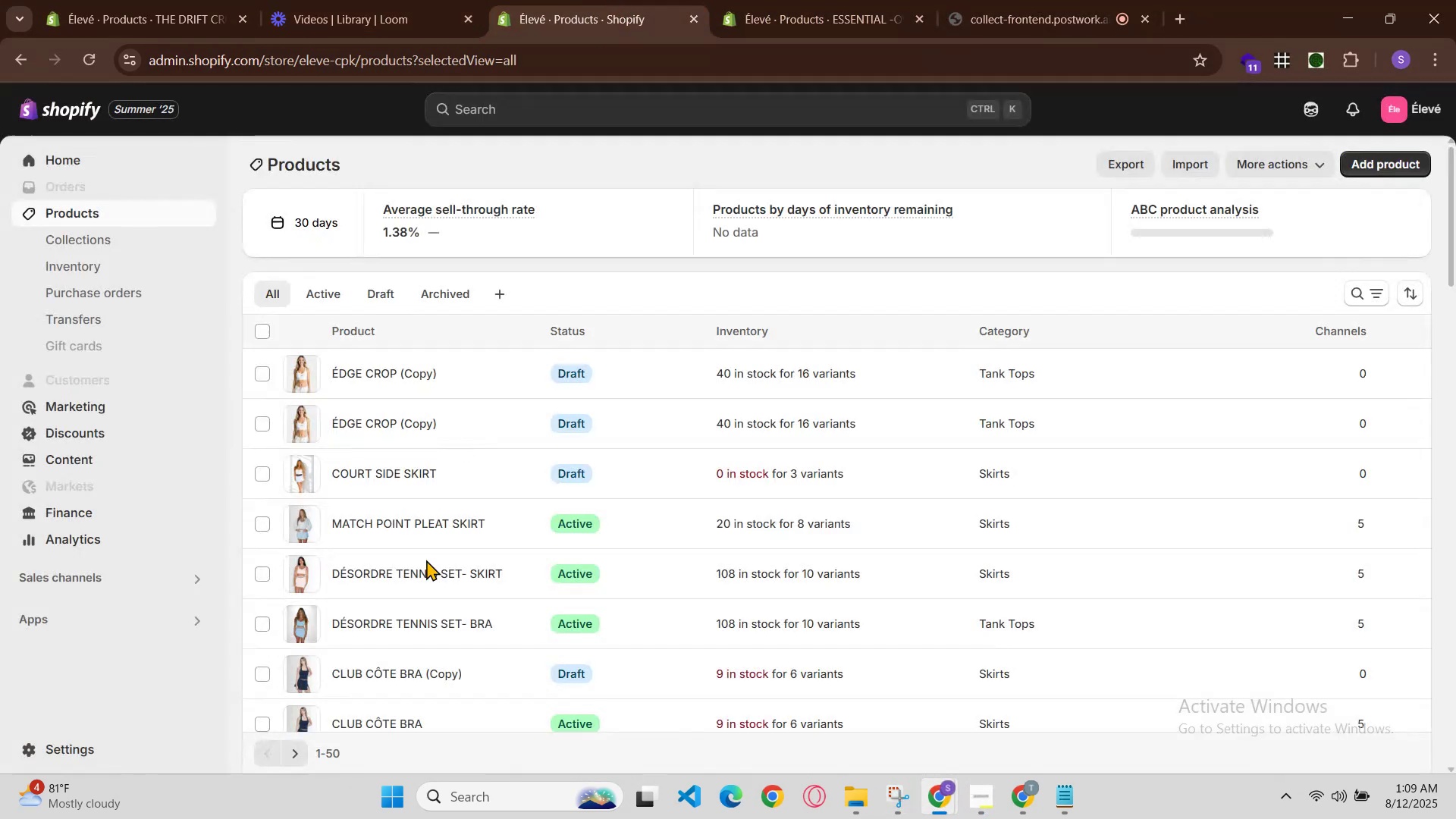 
scroll: coordinate [466, 457], scroll_direction: down, amount: 10.0
 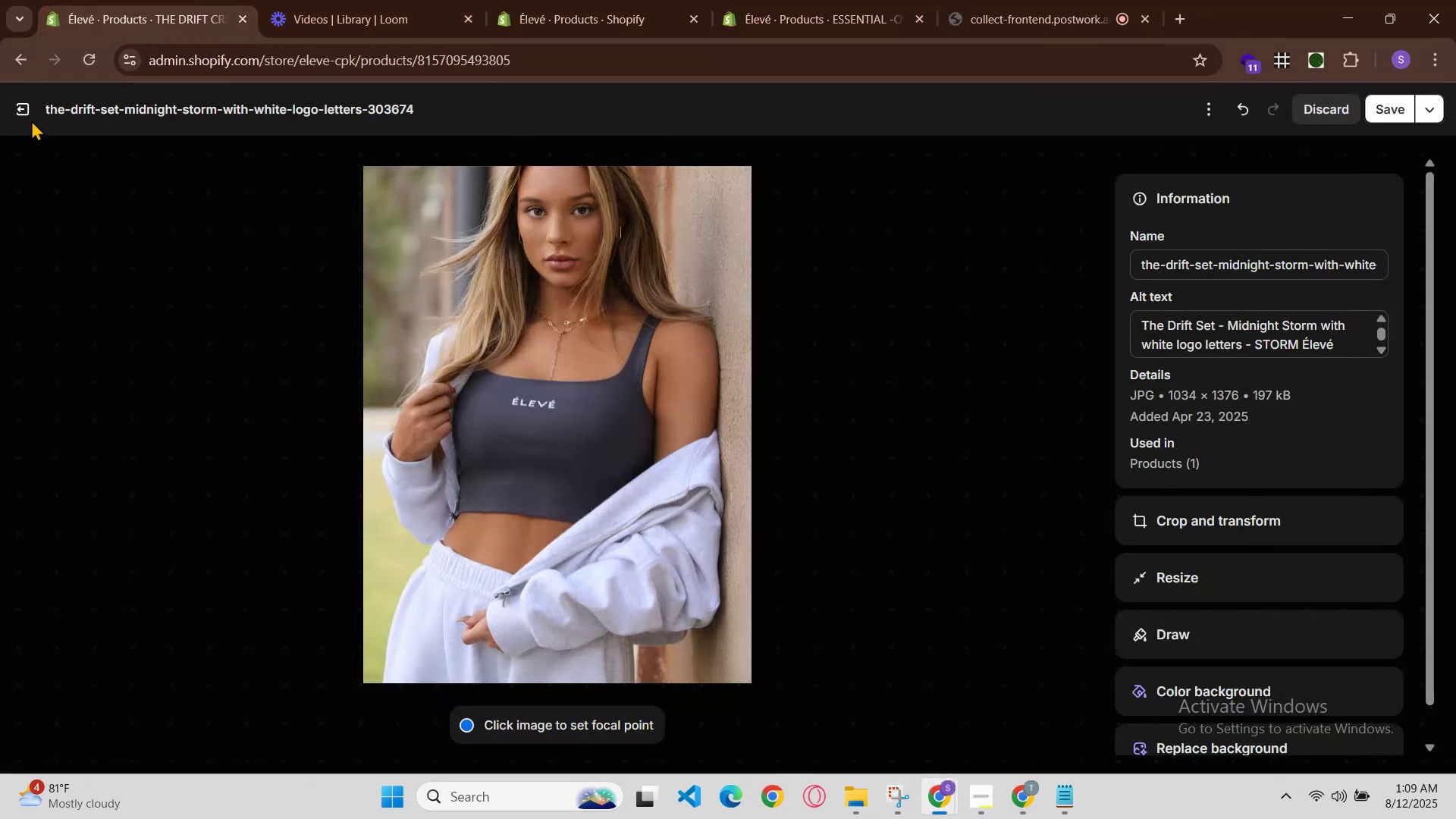 
left_click([24, 107])
 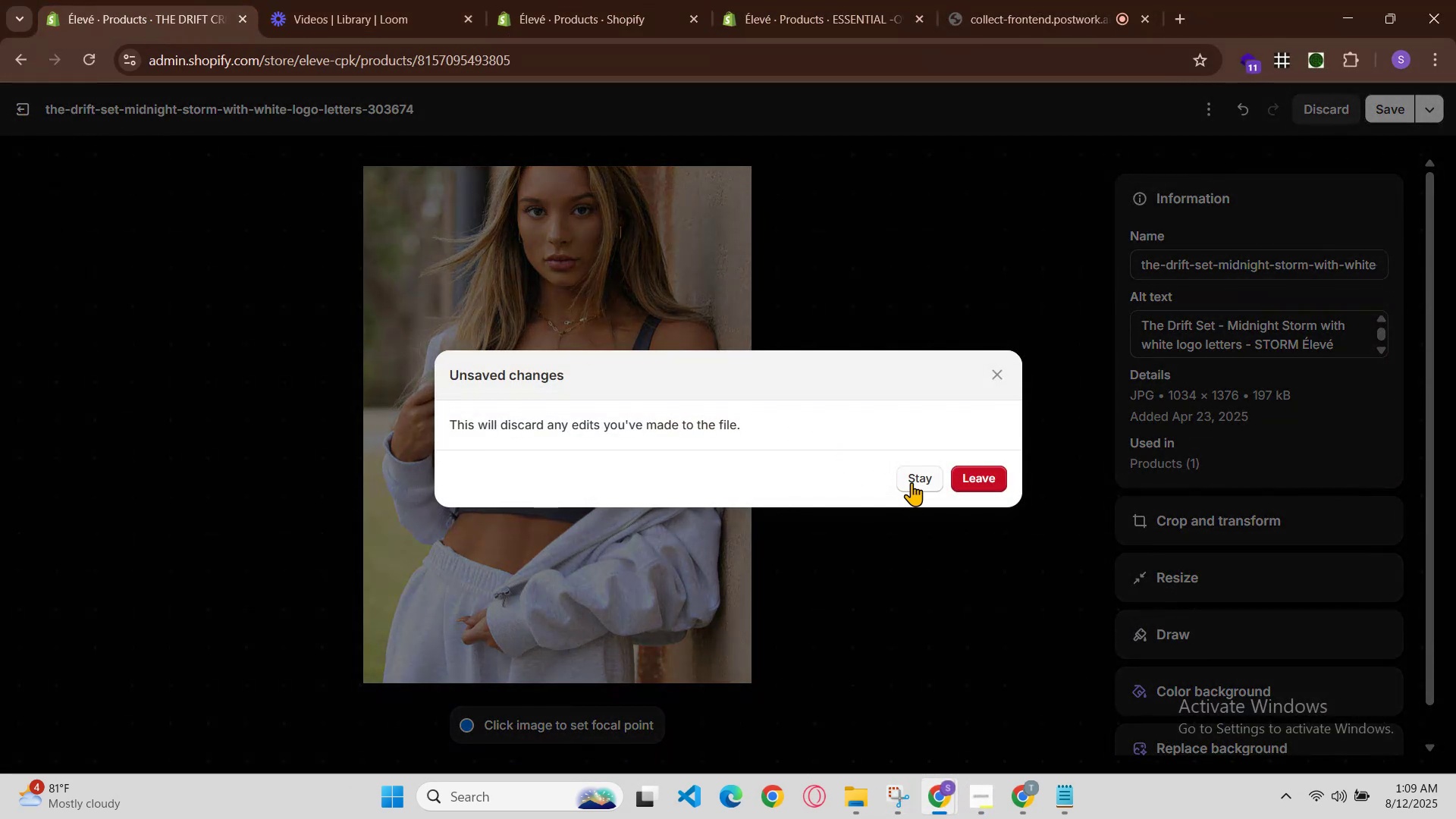 
left_click([972, 480])
 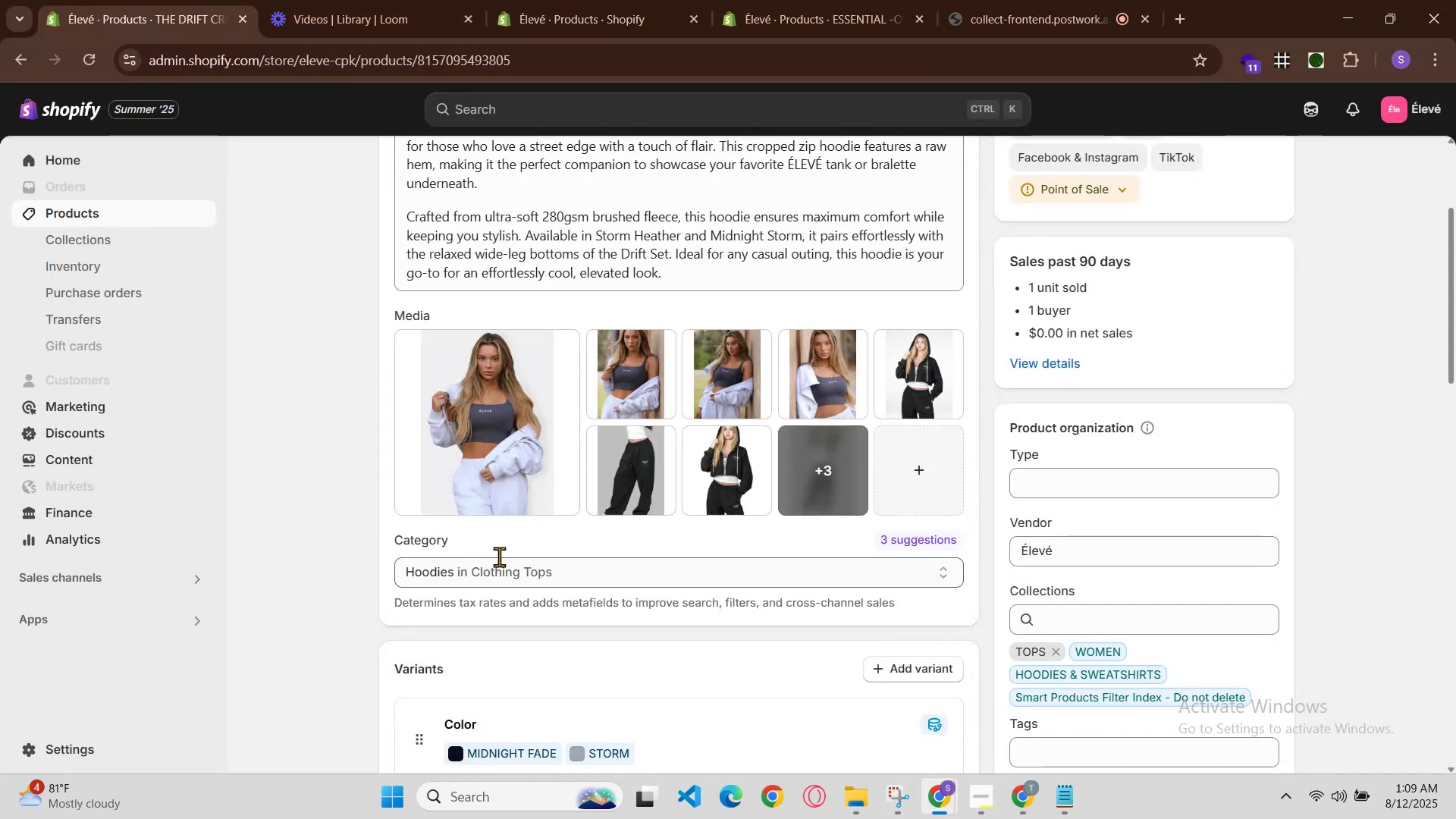 
scroll: coordinate [475, 555], scroll_direction: down, amount: 1.0
 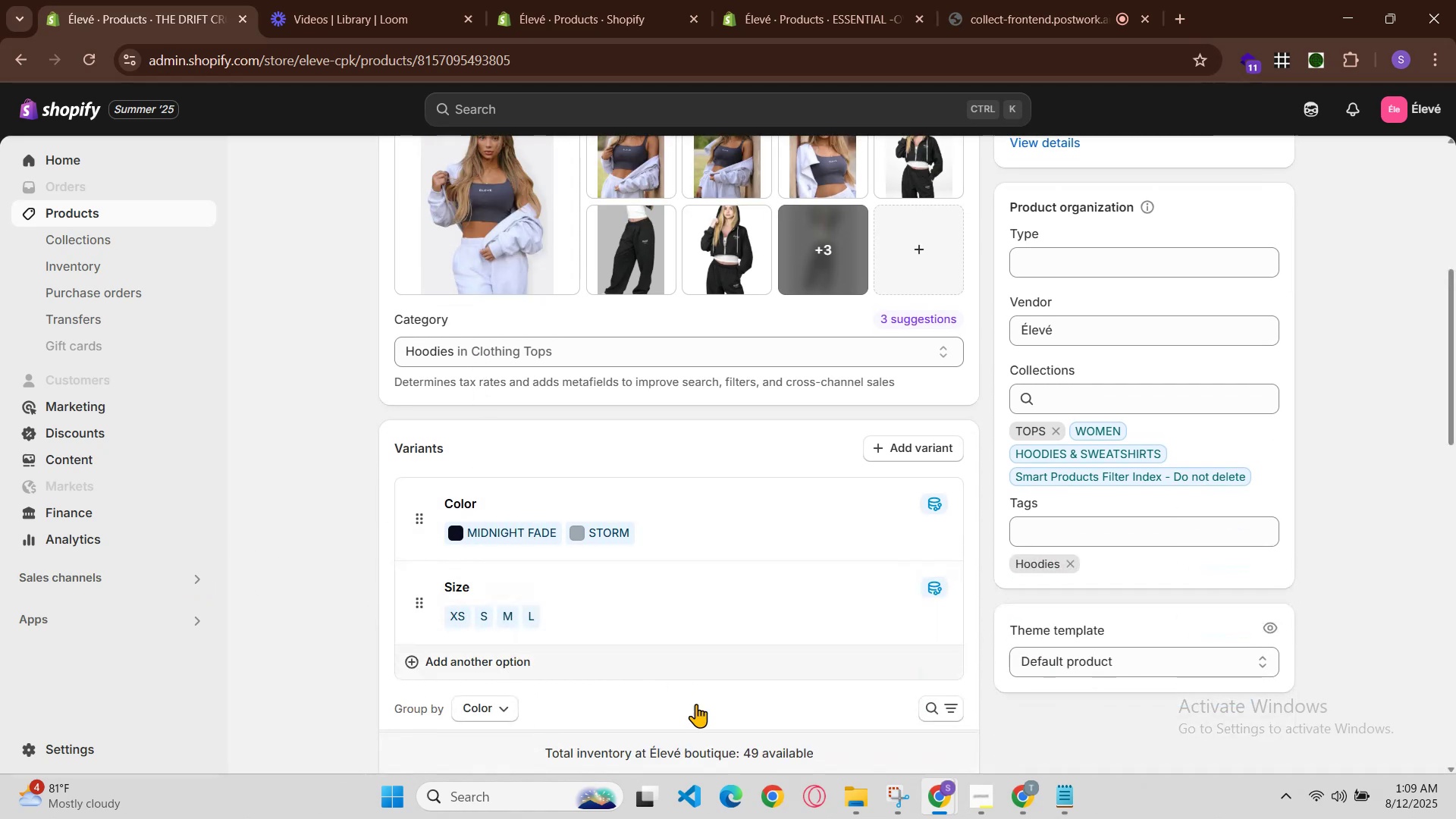 
left_click([939, 801])
 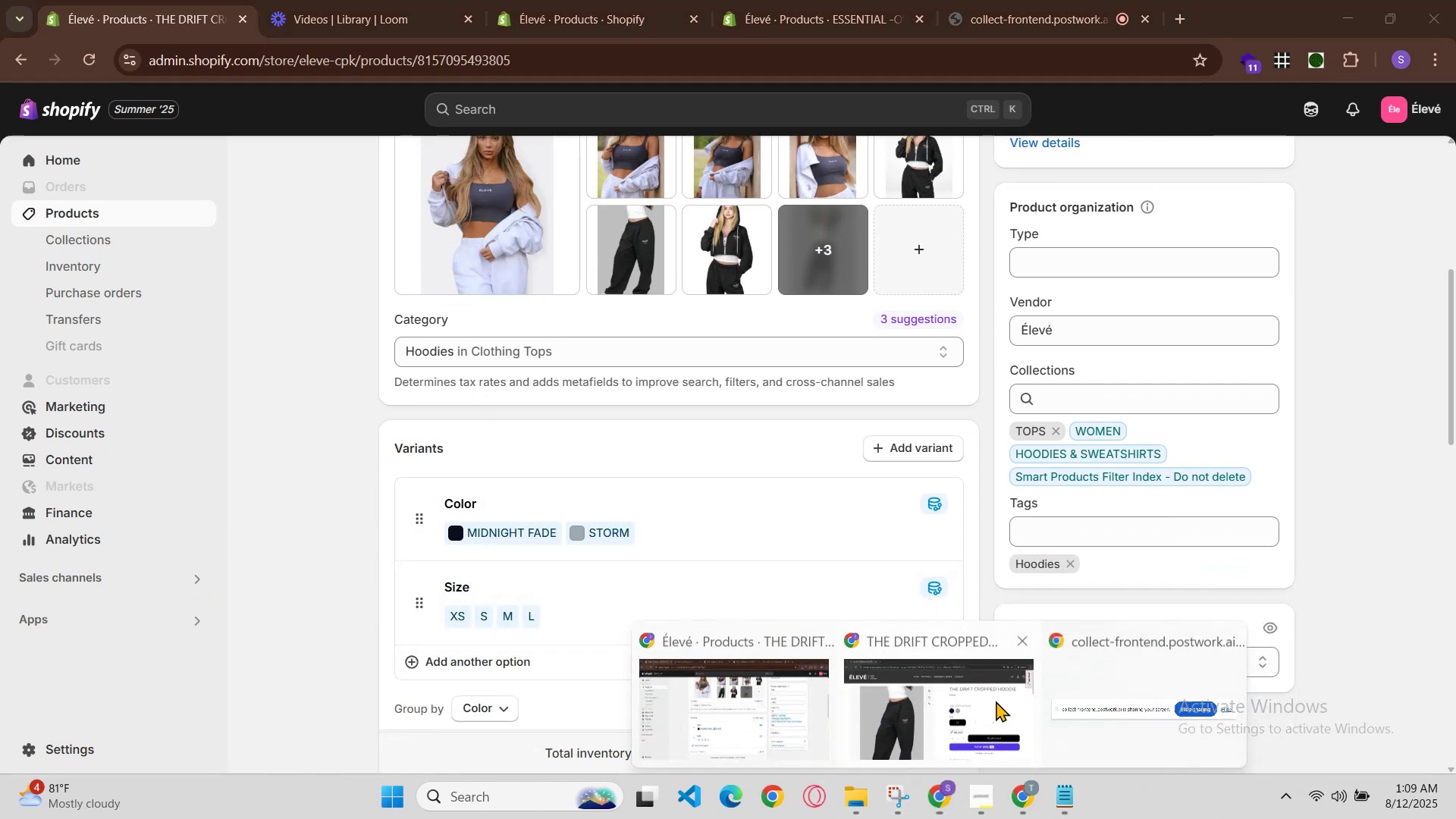 
left_click([996, 701])
 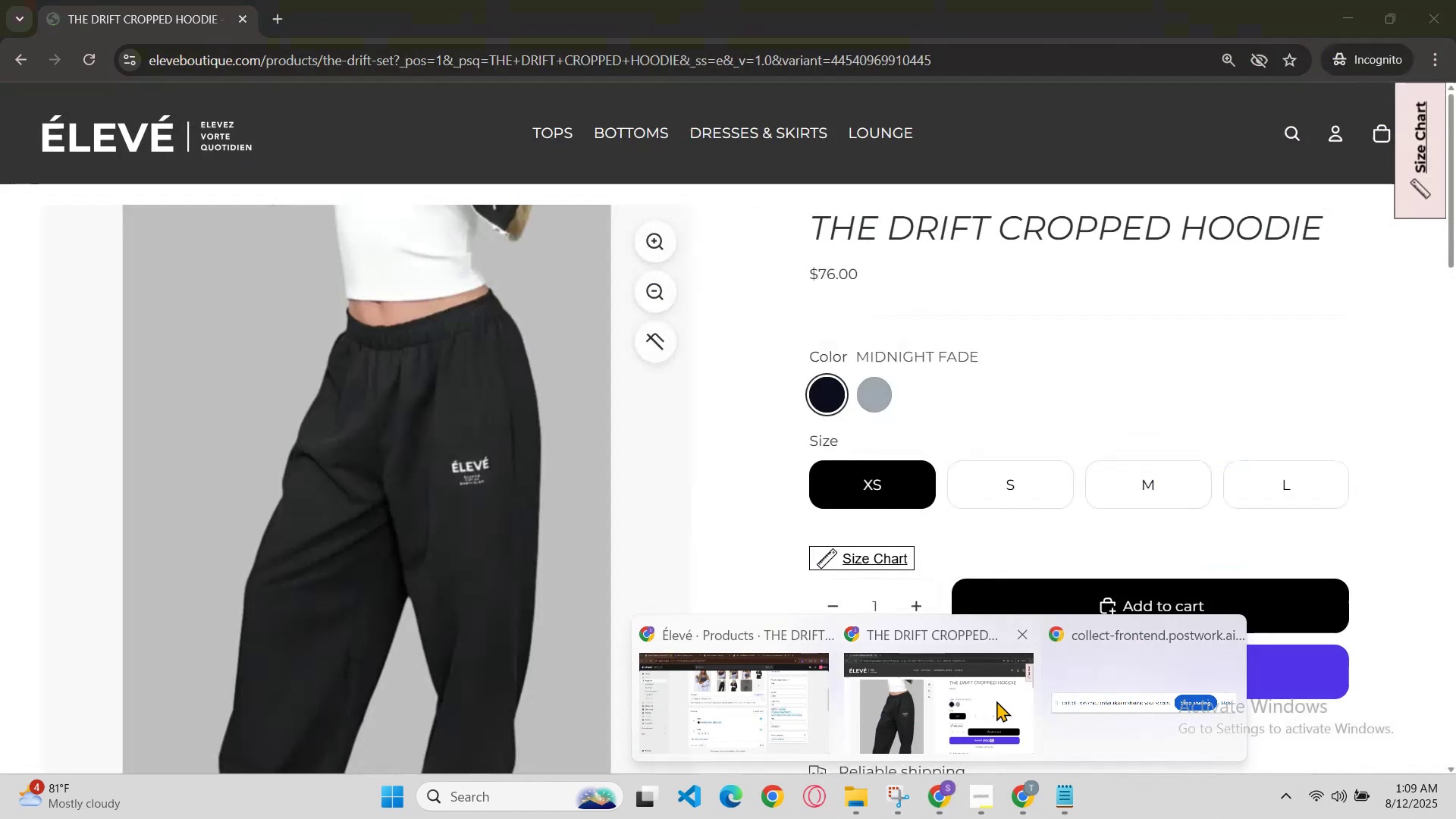 
key(Control+R)
 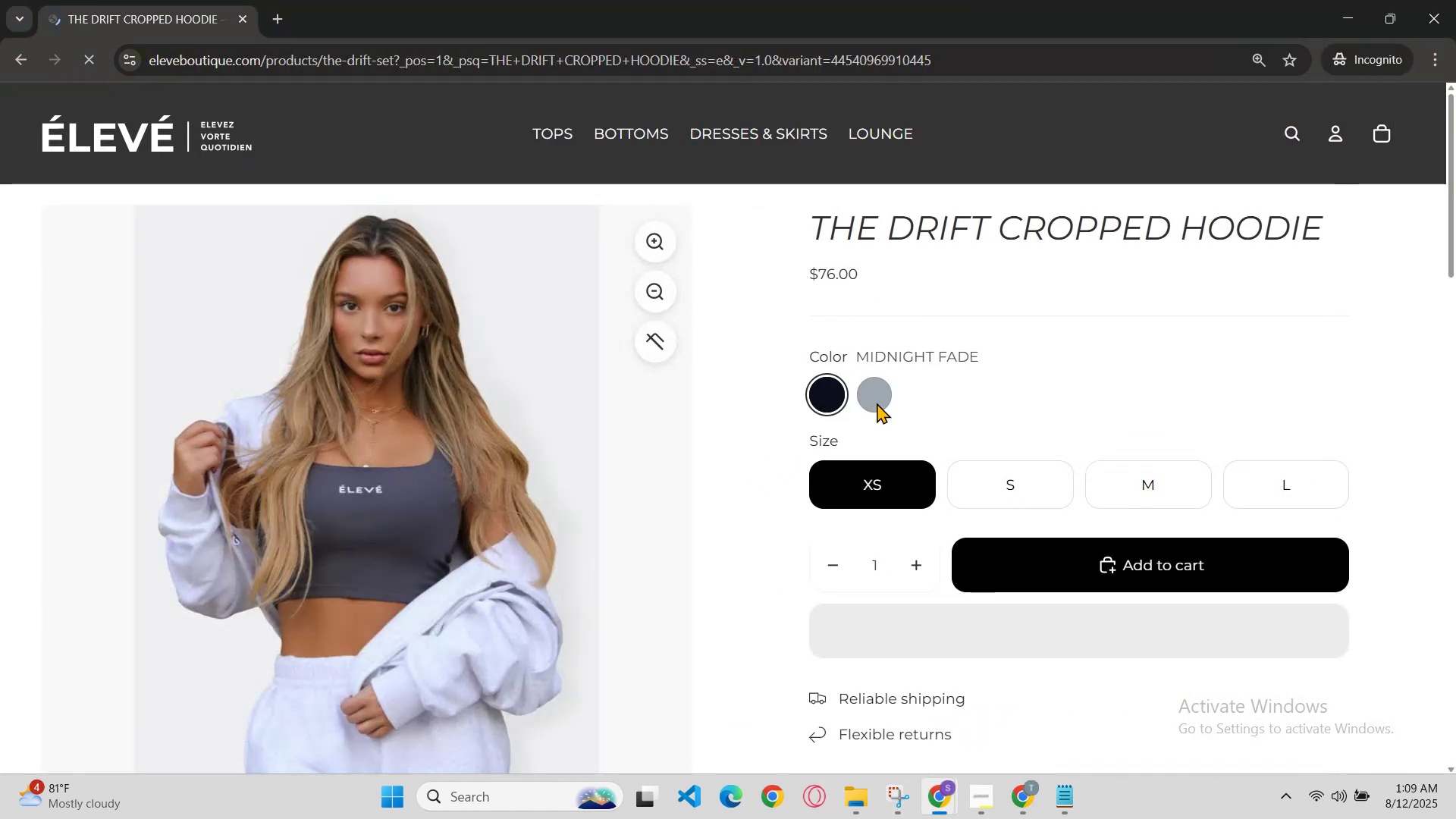 
left_click([874, 400])
 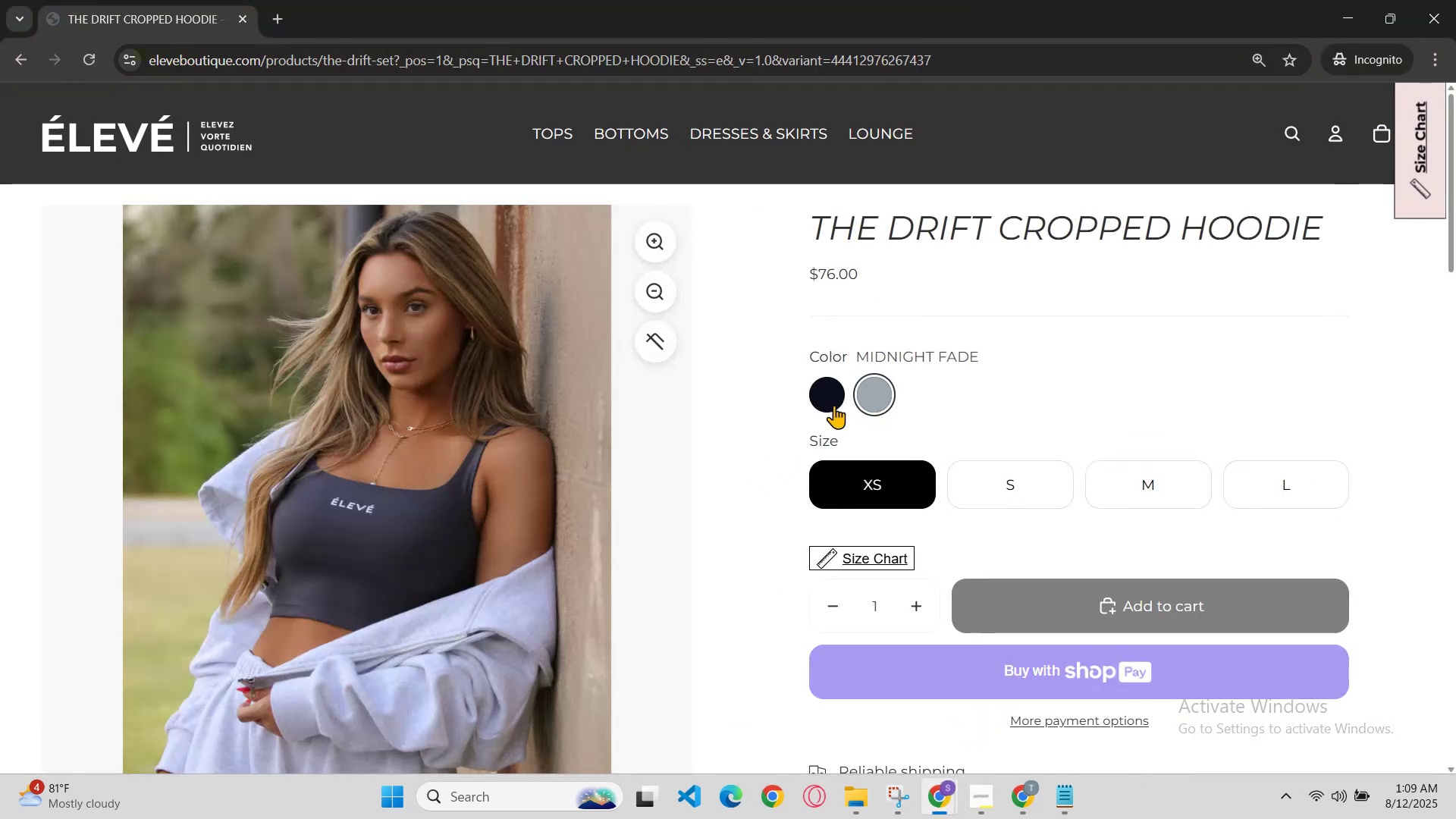 
left_click([821, 405])
 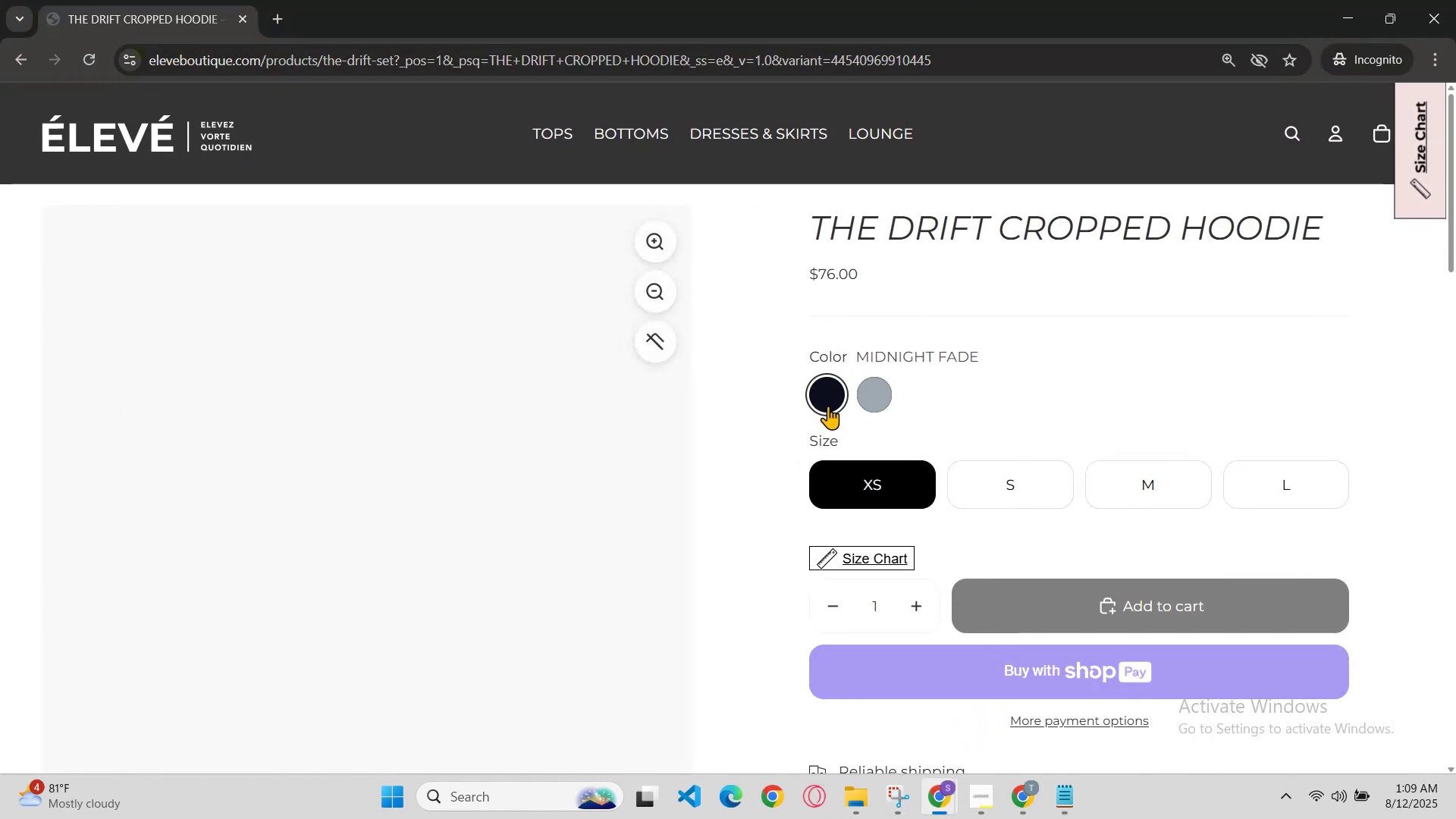 
scroll: coordinate [833, 463], scroll_direction: up, amount: 1.0
 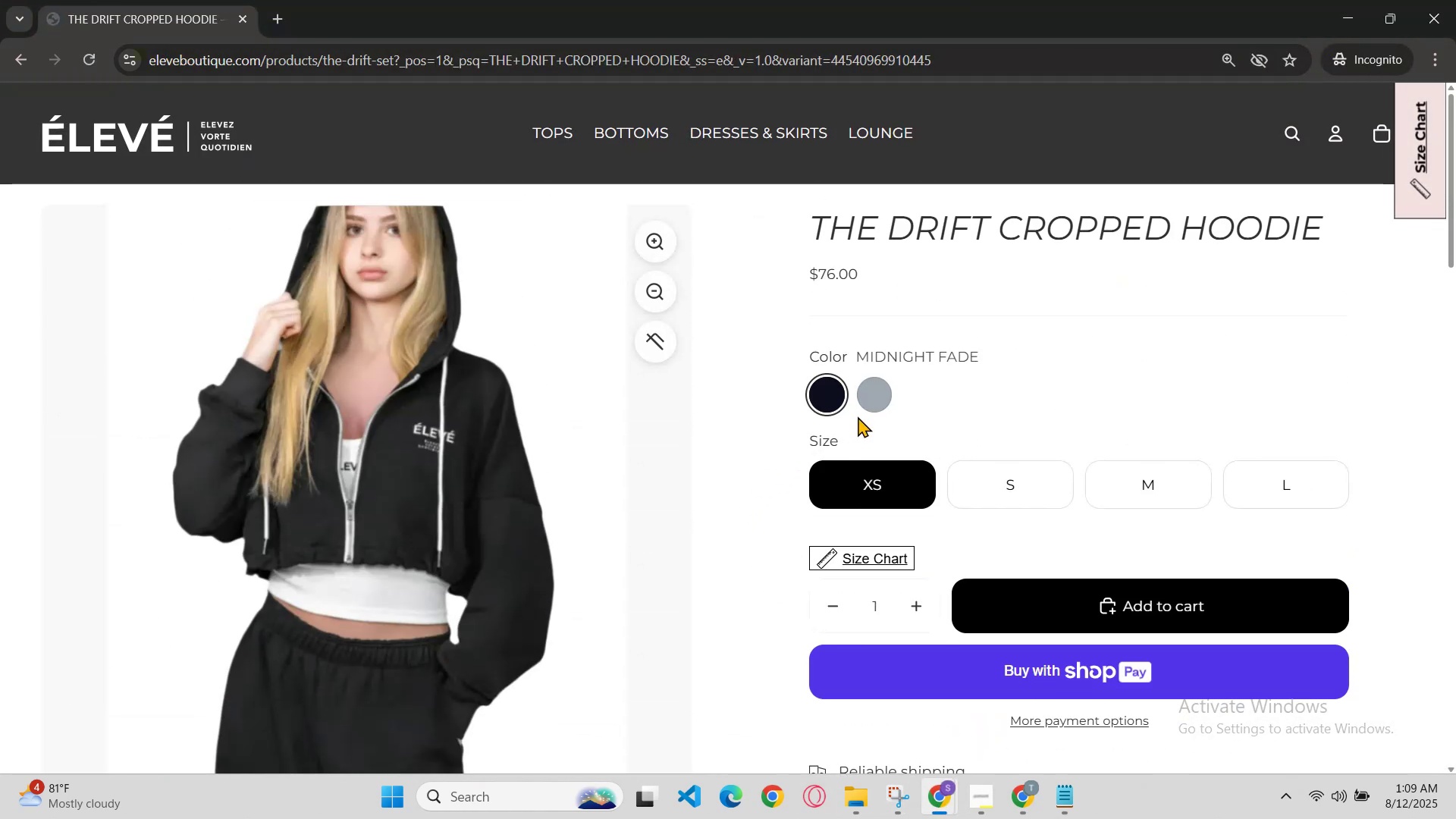 
left_click([858, 391])
 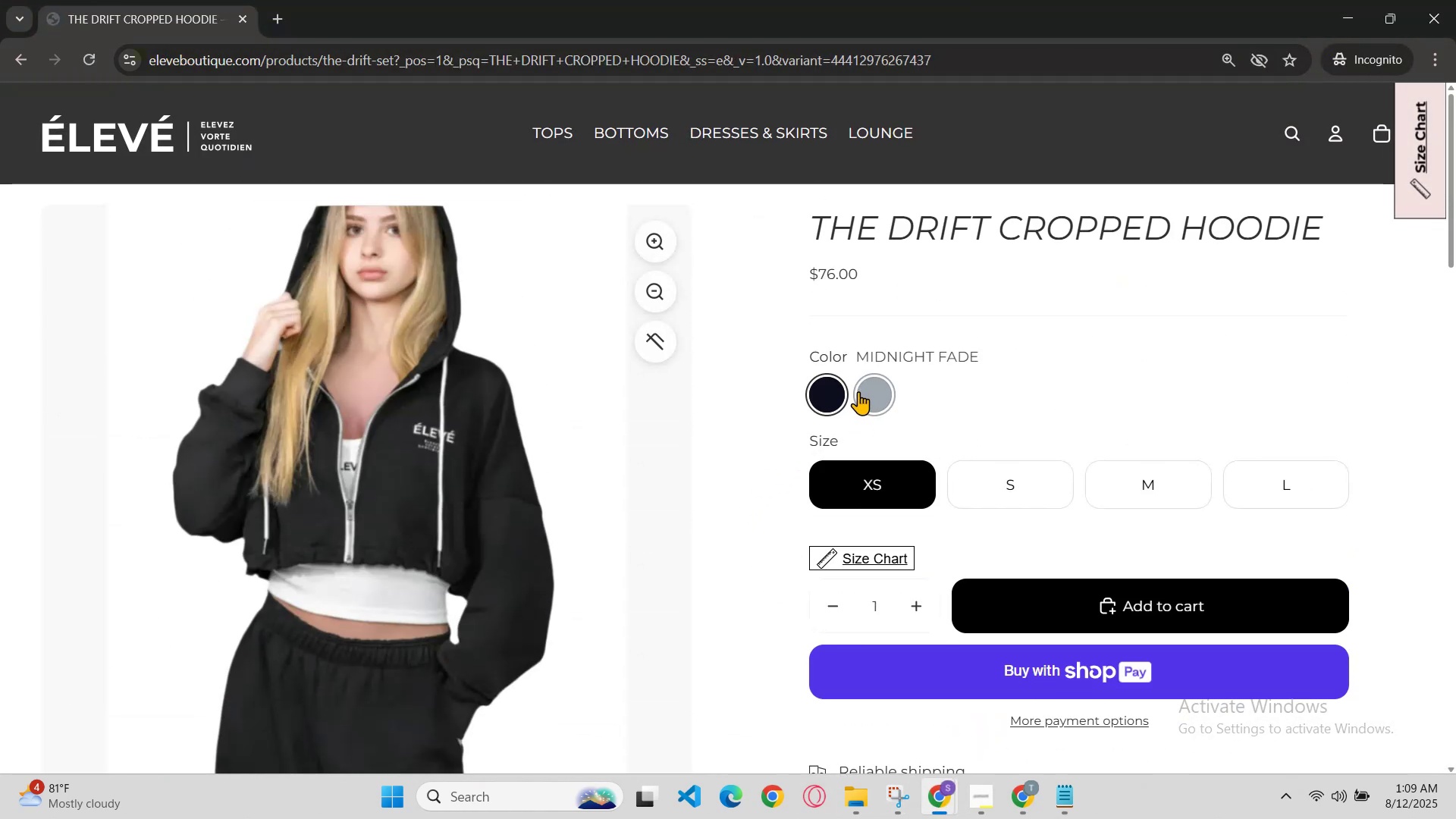 
scroll: coordinate [858, 453], scroll_direction: down, amount: 2.0
 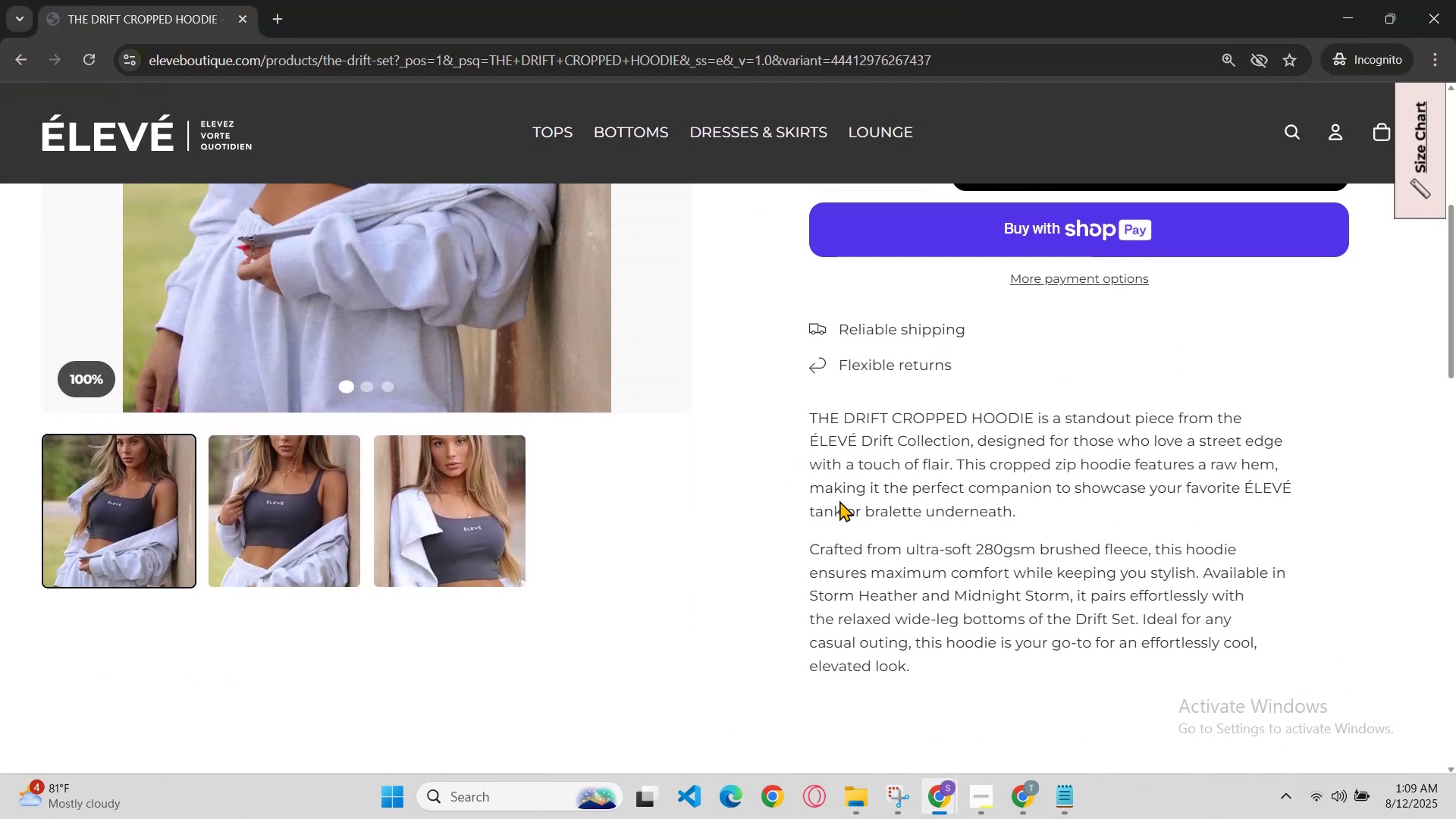 
scroll: coordinate [654, 670], scroll_direction: up, amount: 2.0
 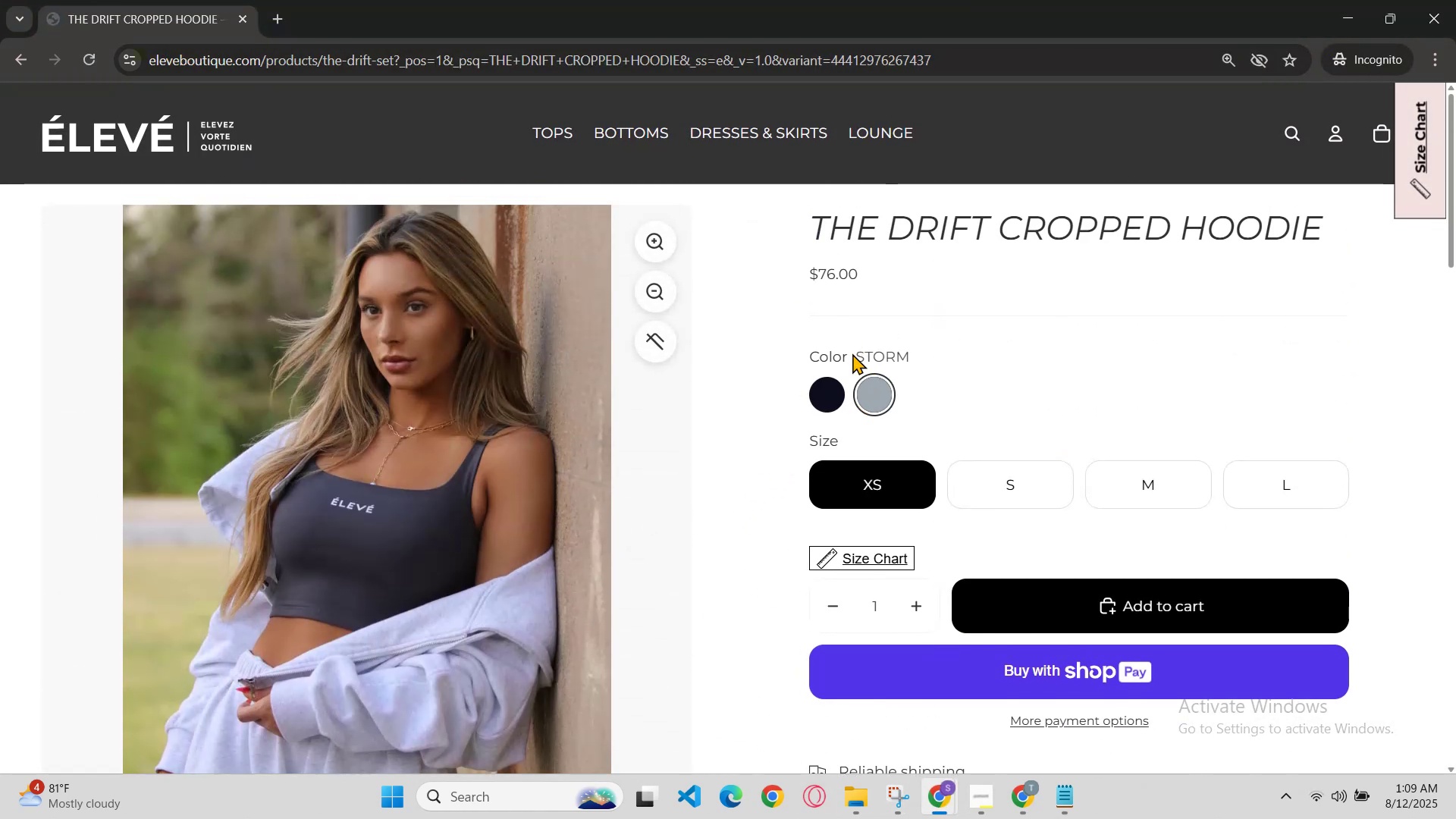 
hold_key(key=ControlLeft, duration=0.69)
 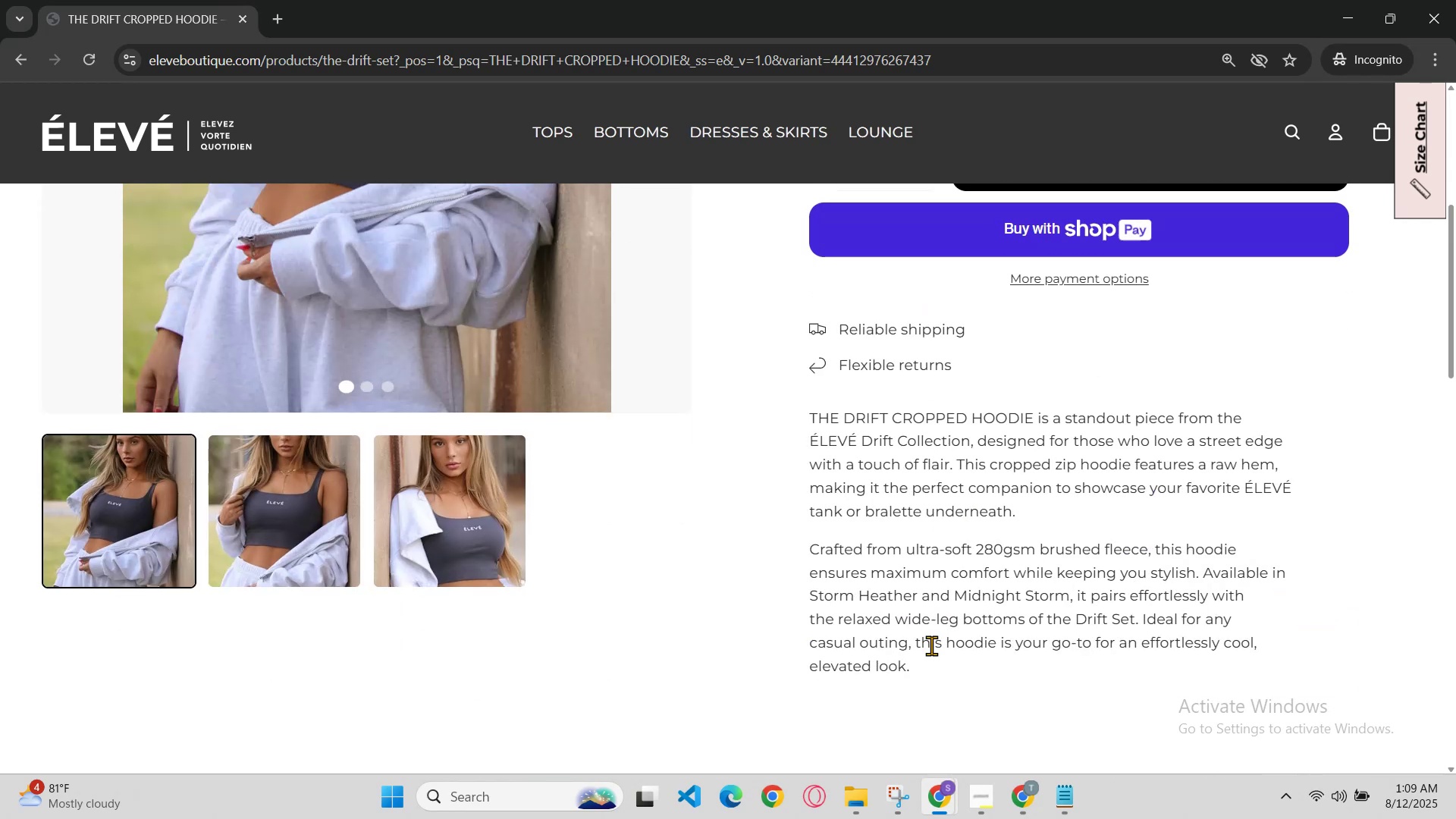 
hold_key(key=C, duration=0.3)
 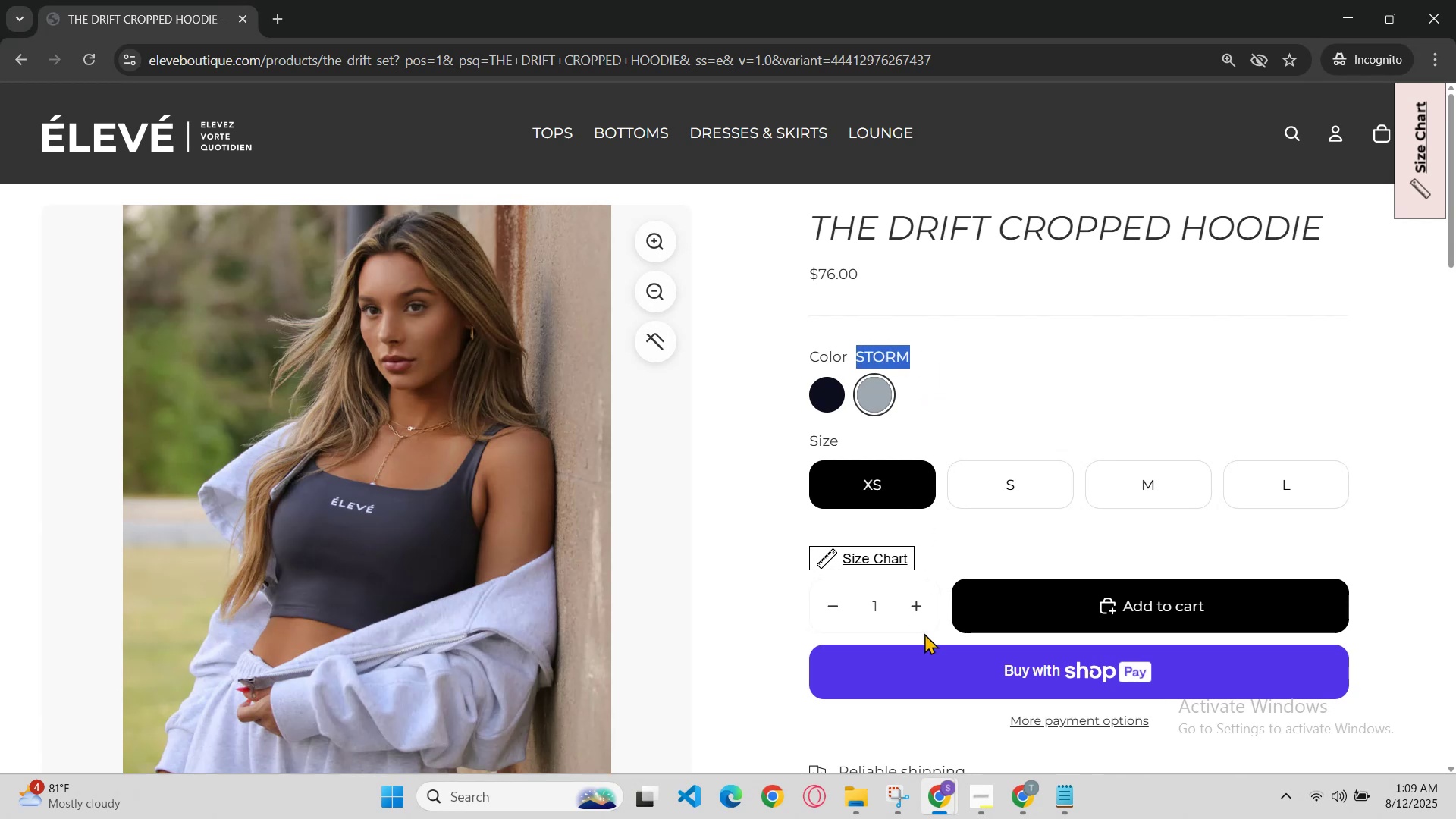 
scroll: coordinate [931, 646], scroll_direction: down, amount: 2.0
 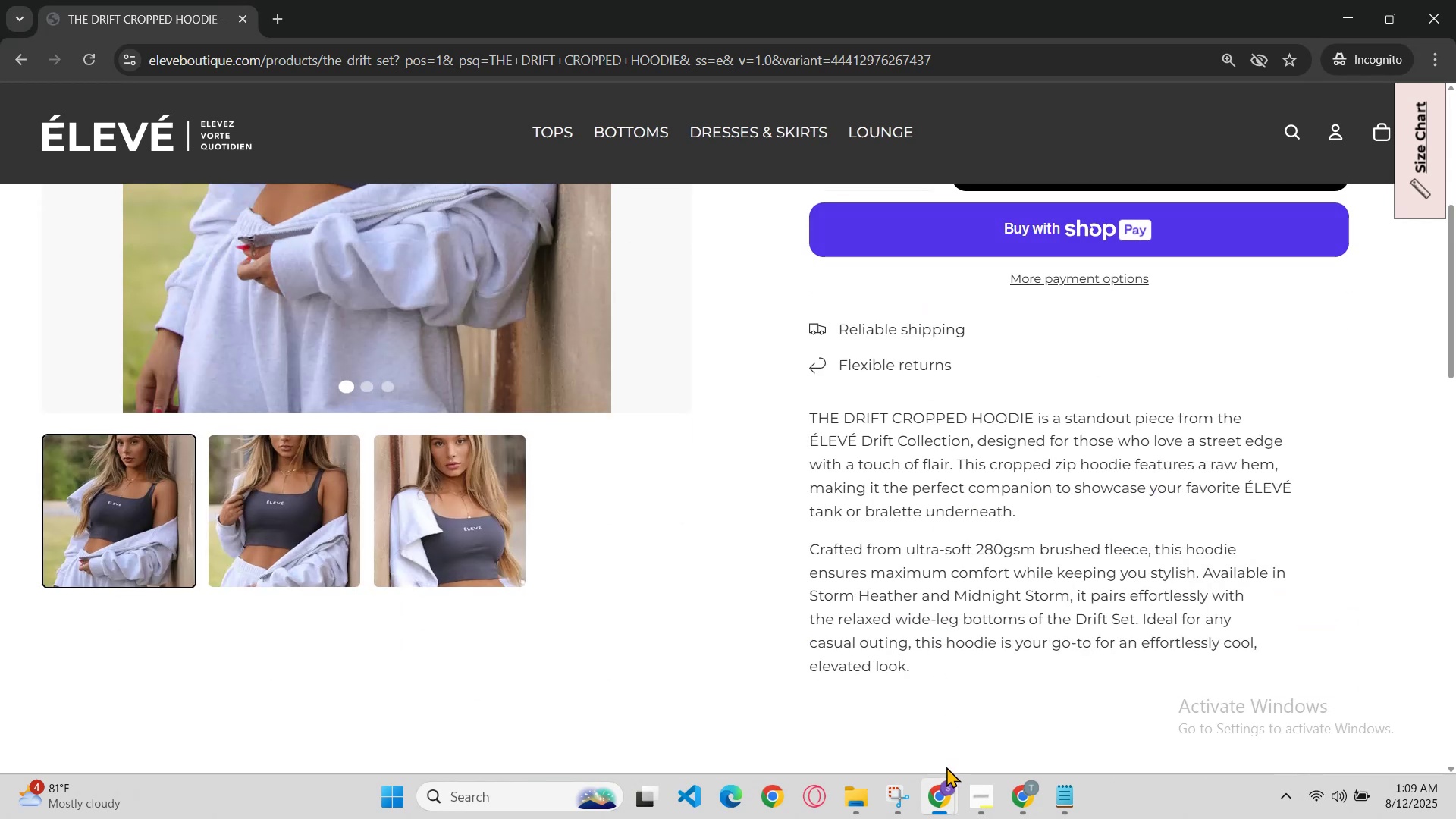 
left_click([948, 802])
 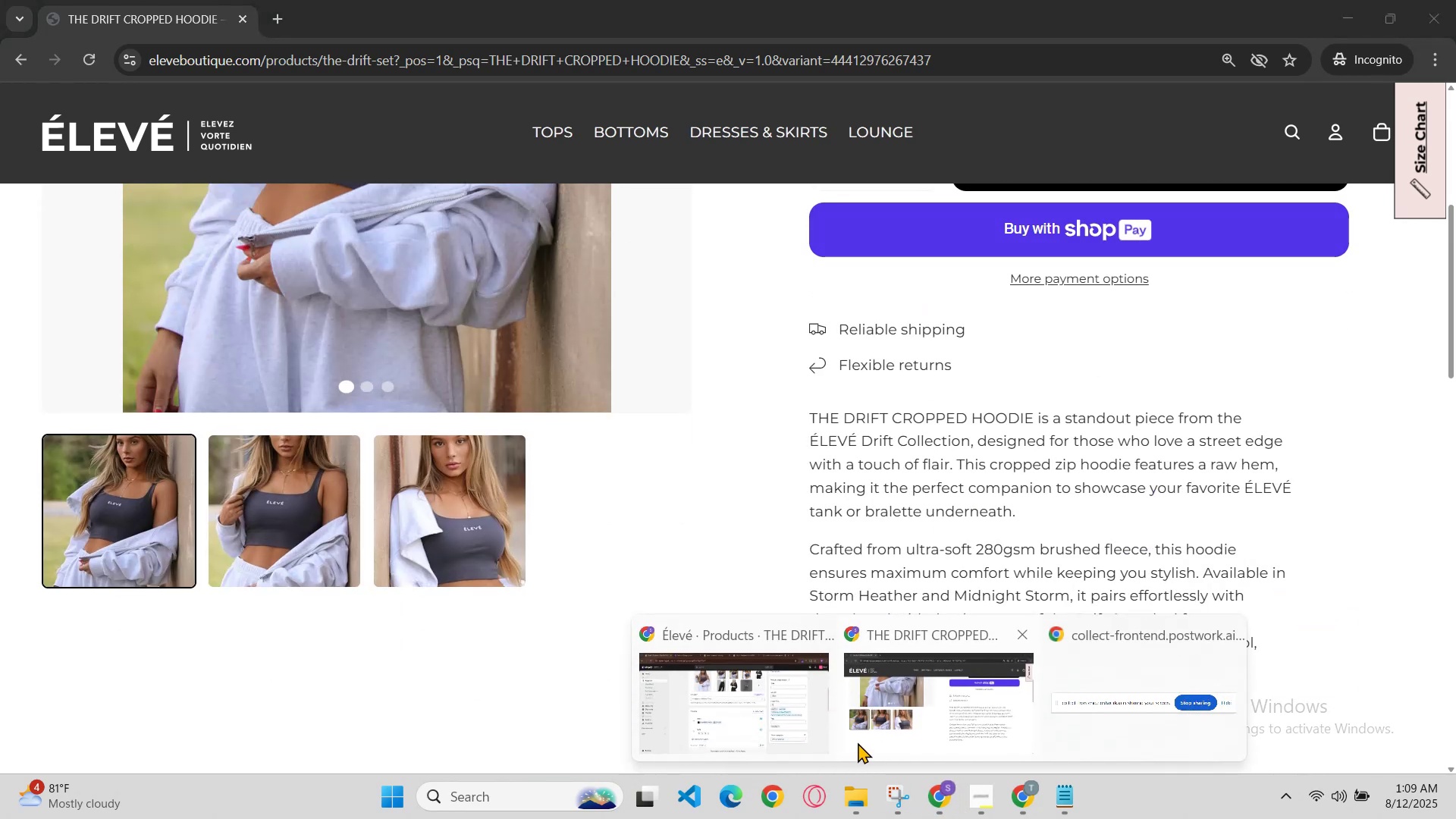 
left_click([880, 739])
 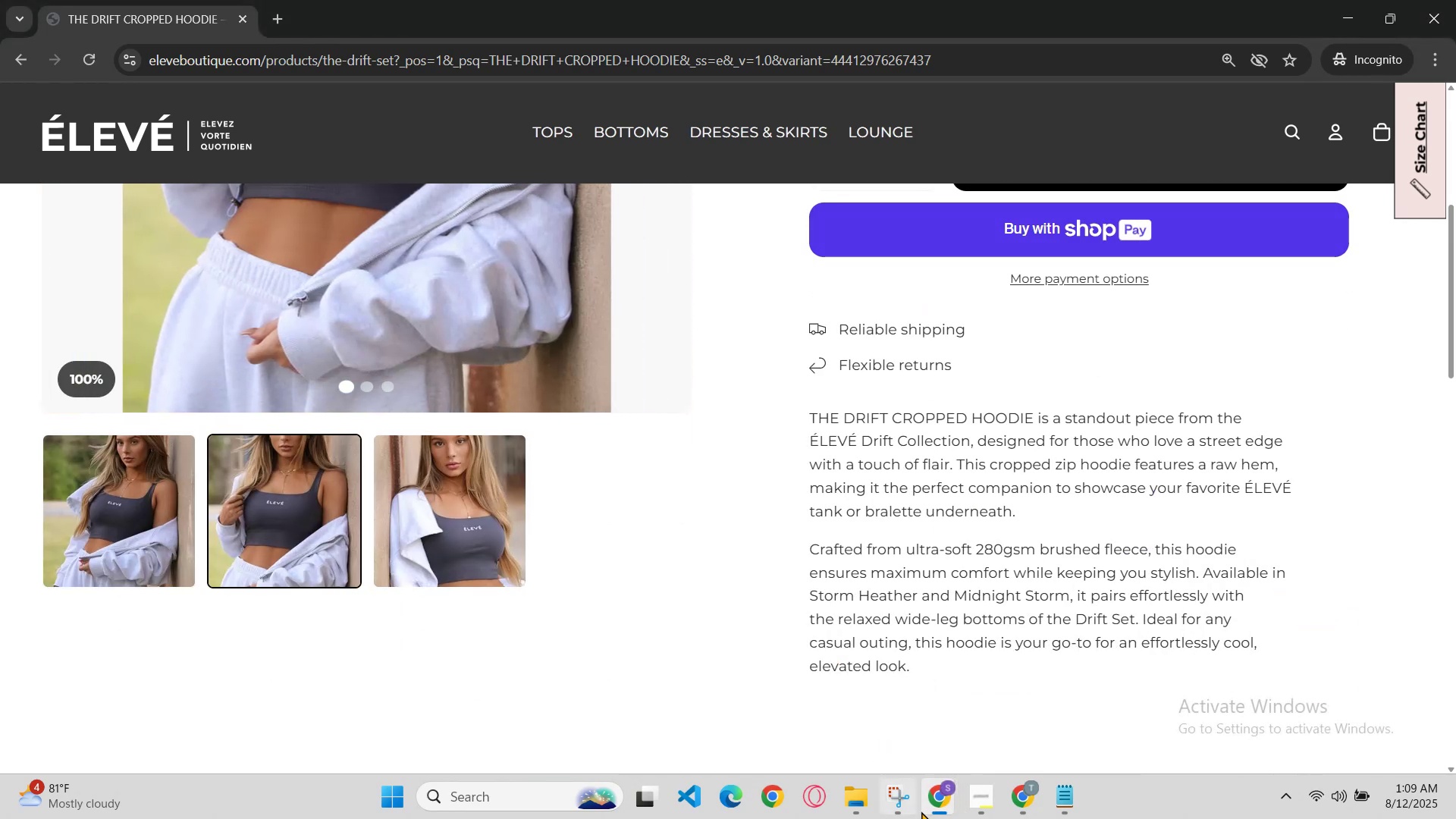 
left_click([926, 802])
 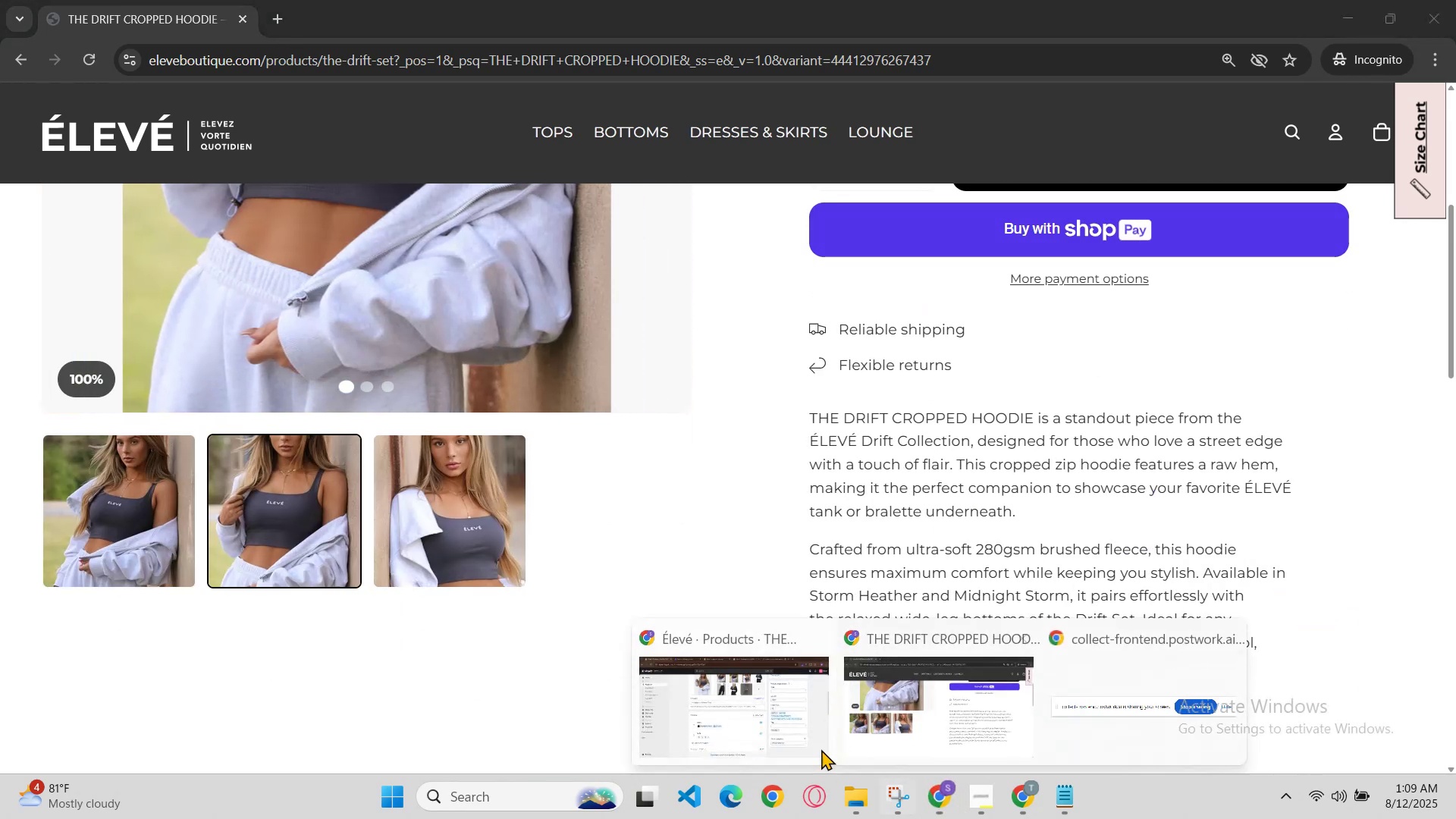 
left_click([789, 729])
 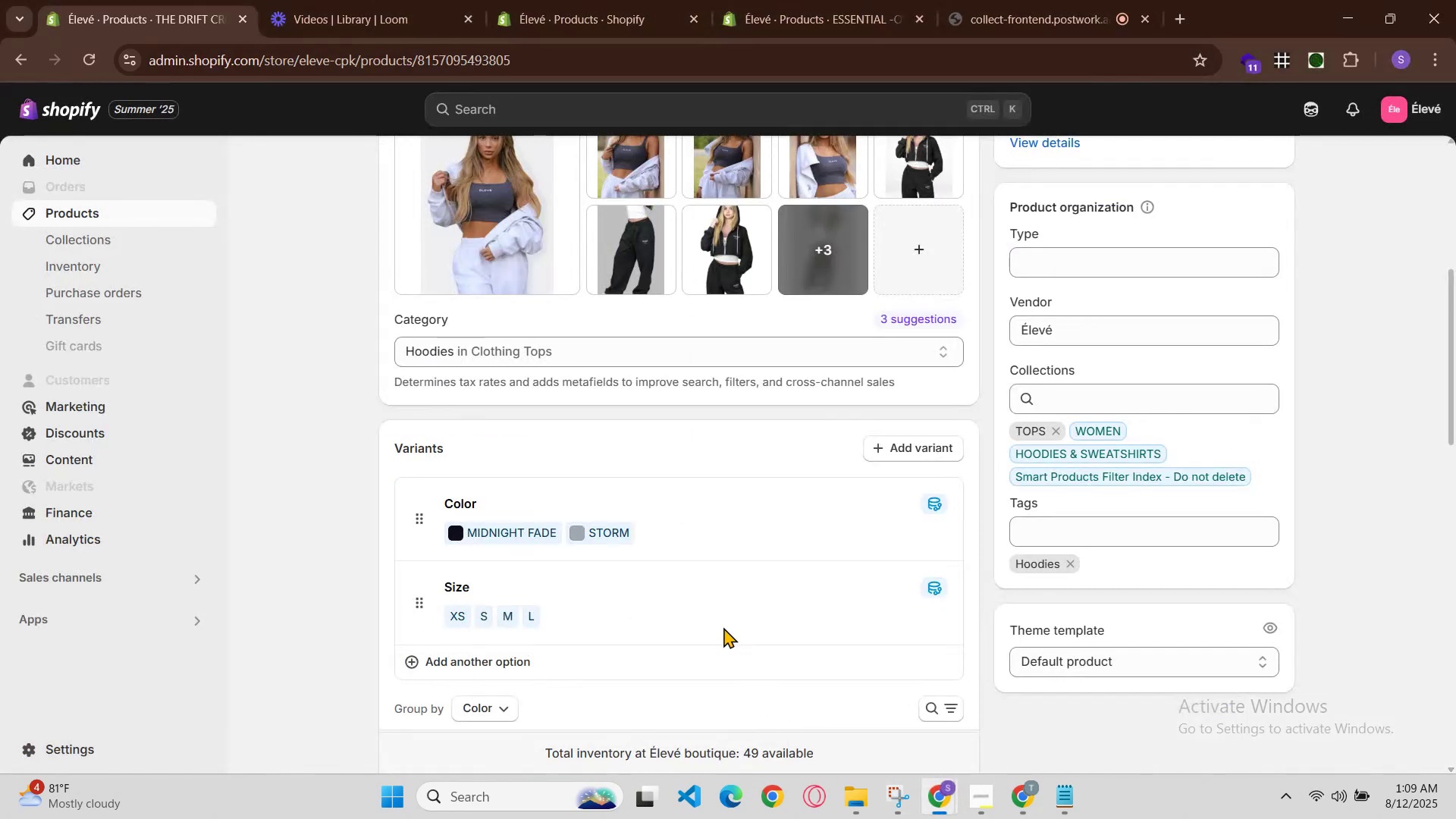 
scroll: coordinate [735, 427], scroll_direction: up, amount: 1.0
 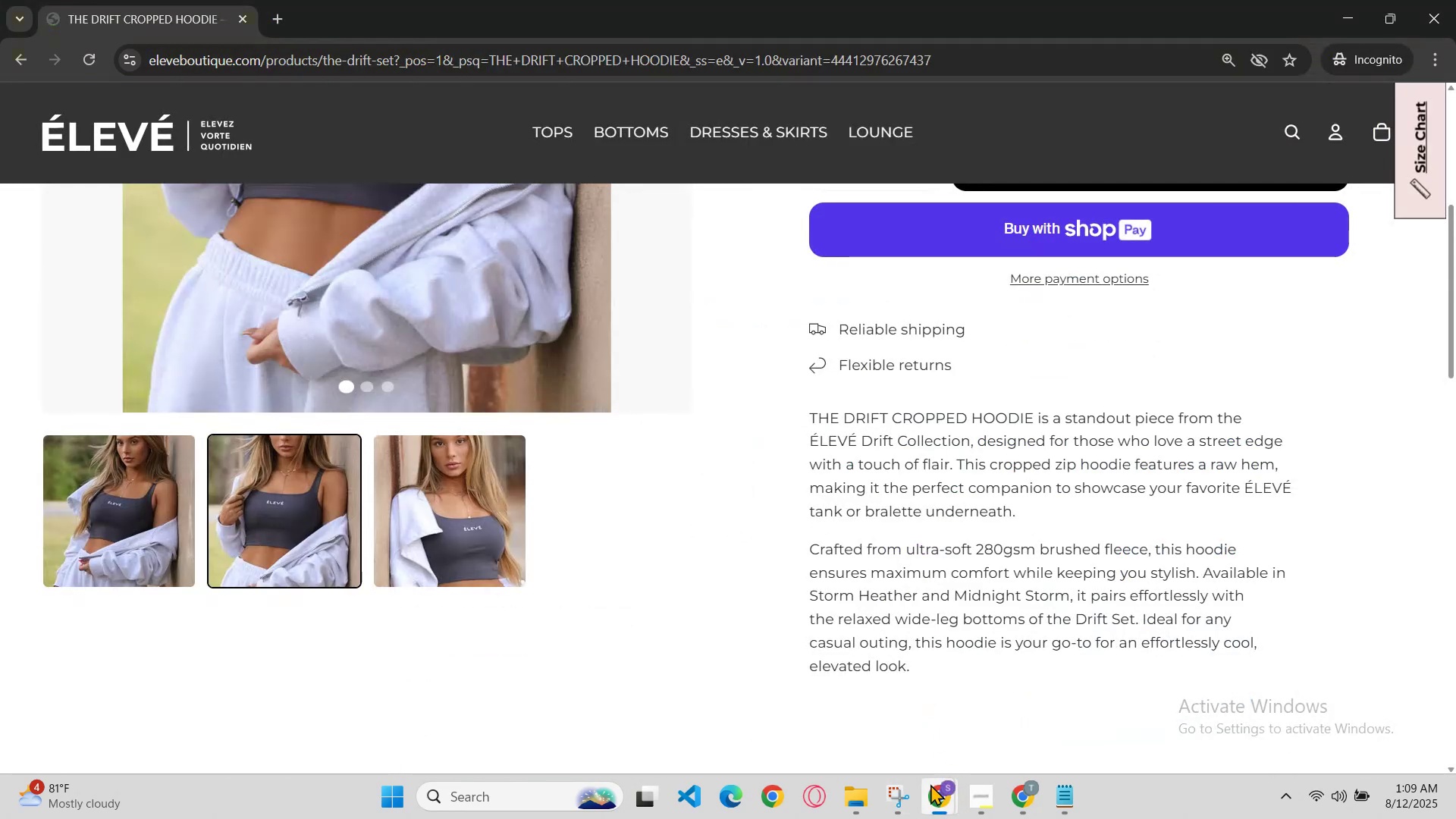 
left_click([821, 714])
 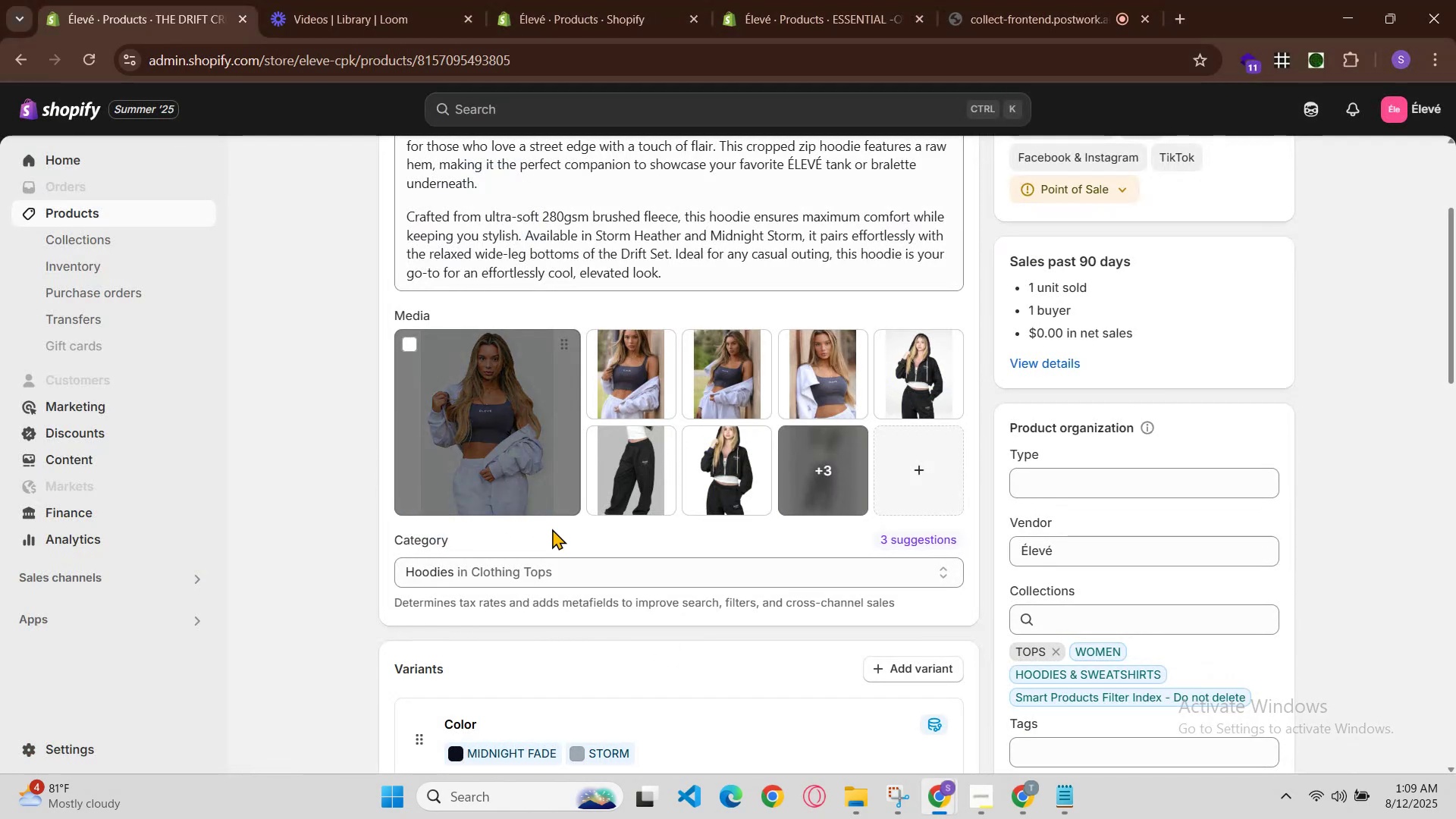 
left_click([536, 472])
 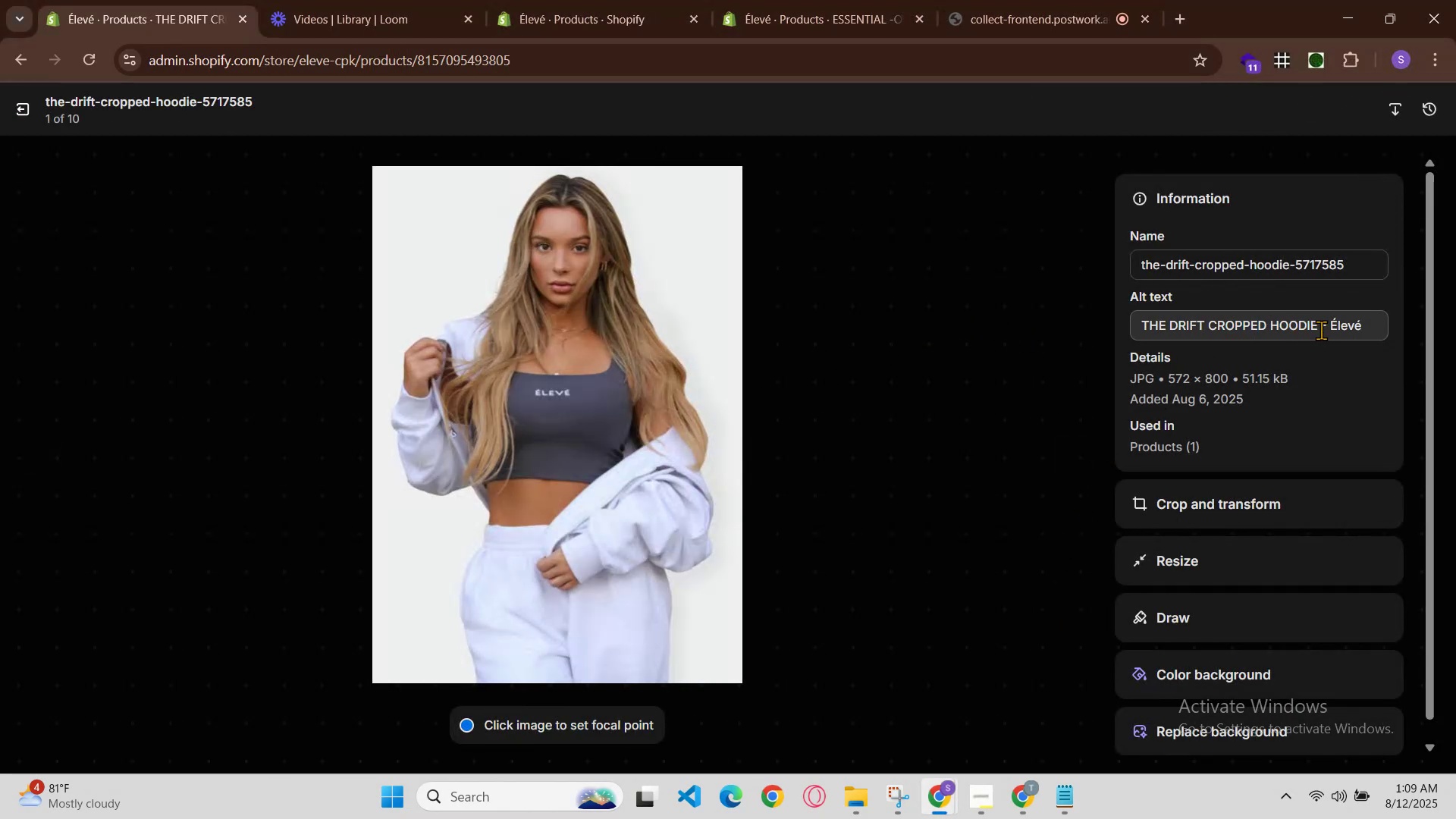 
left_click([1323, 334])
 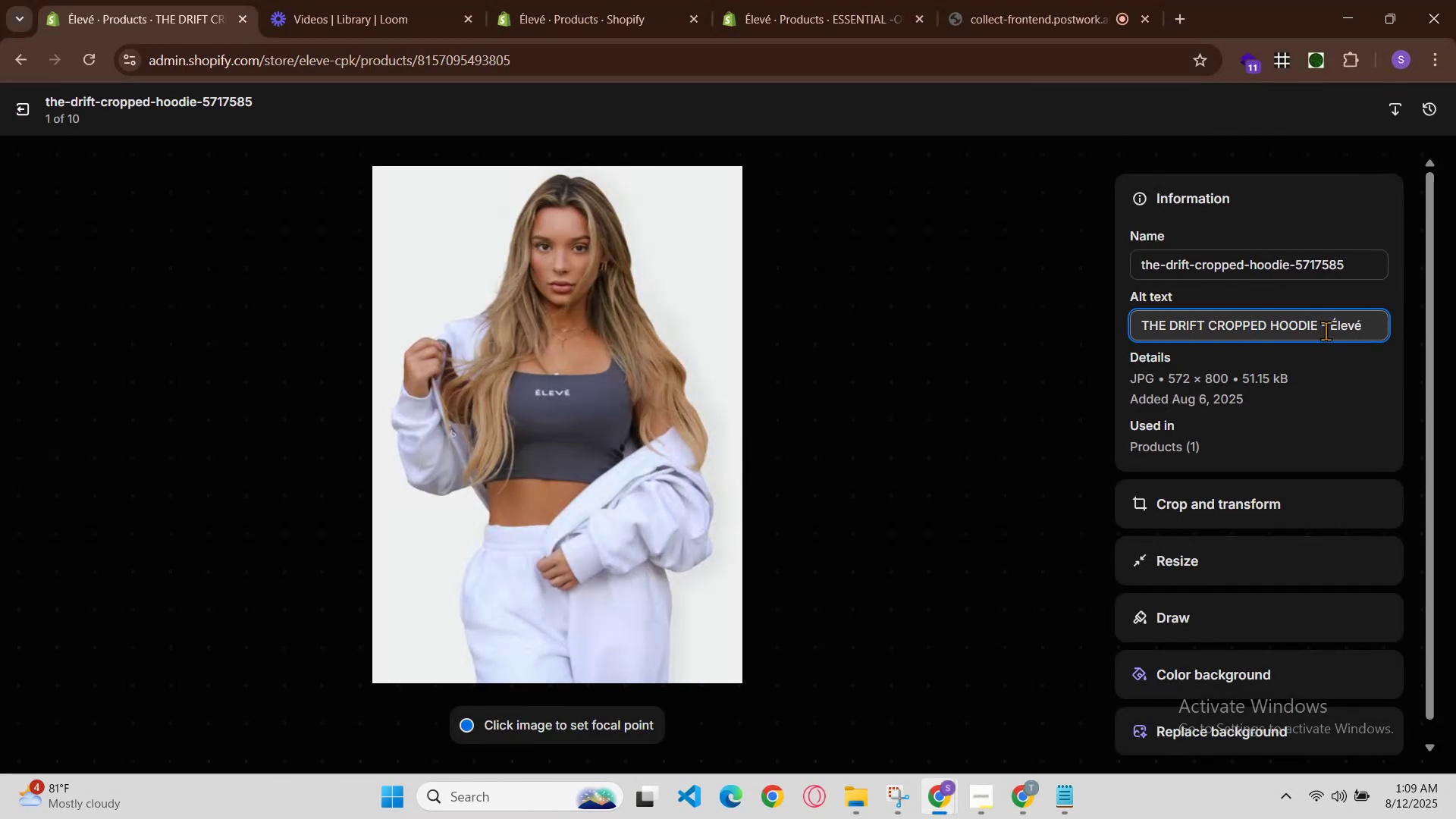 
left_click([1326, 330])
 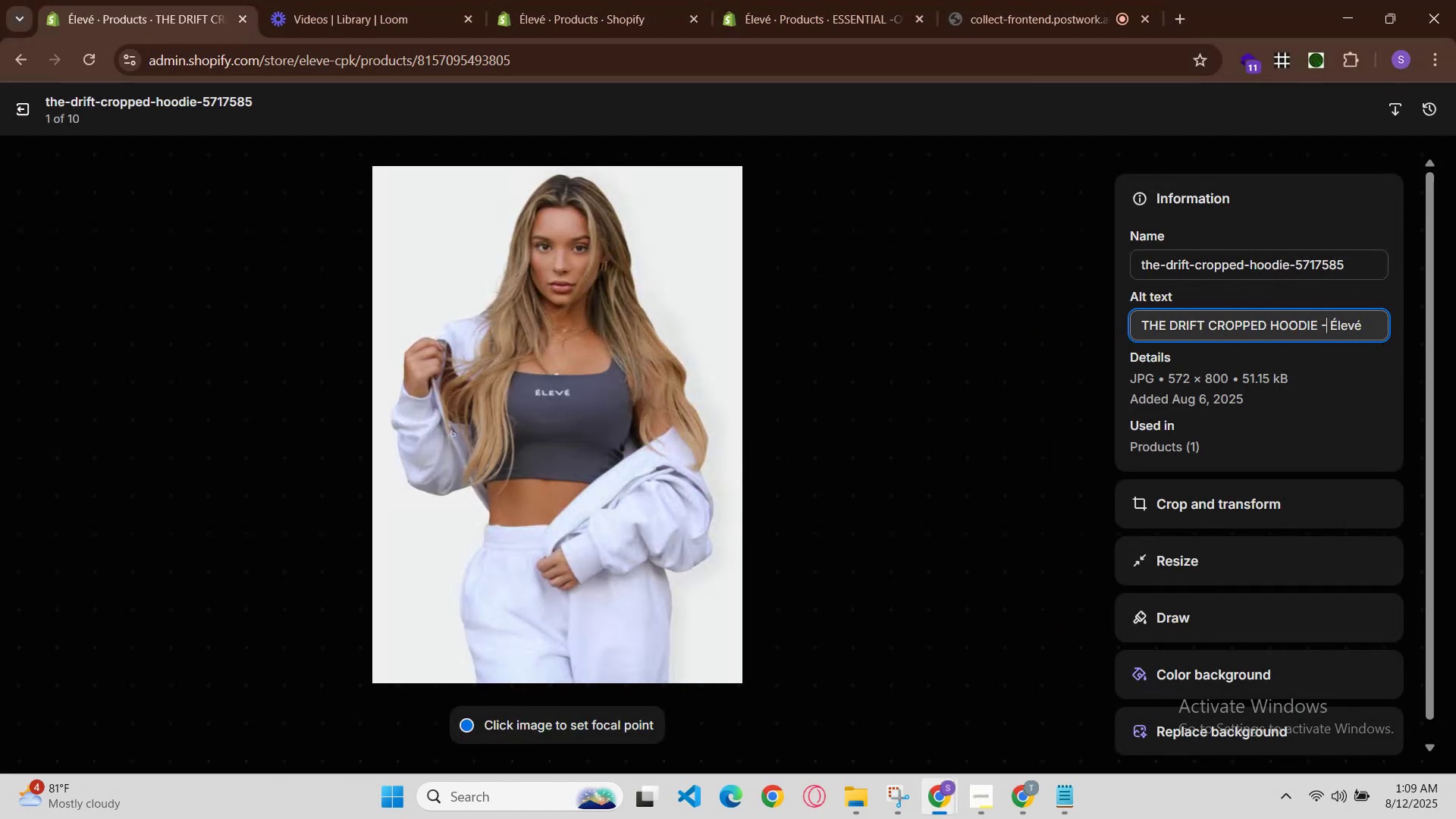 
key(Space)
 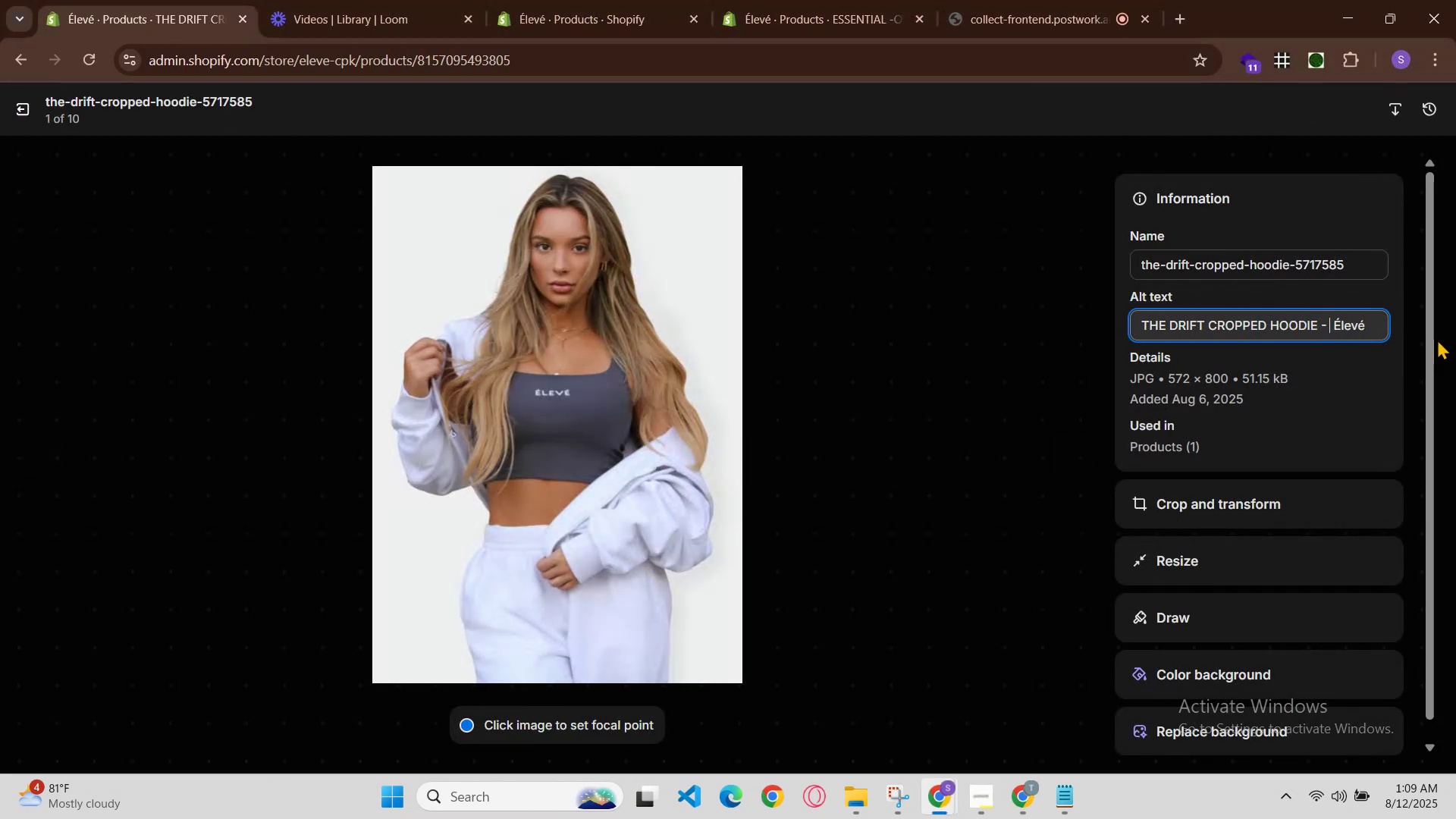 
key(Control+V)
 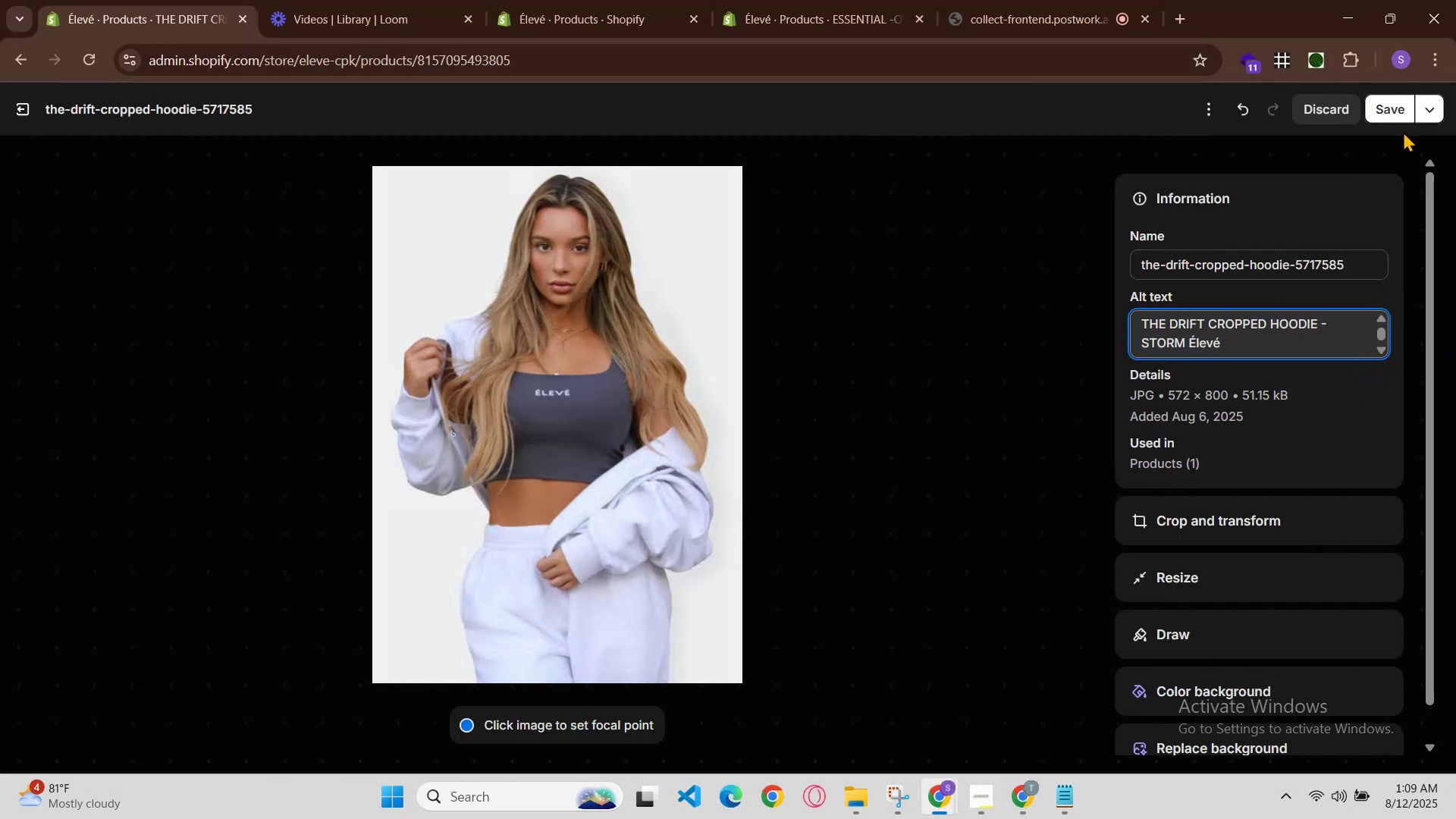 
left_click([1405, 102])
 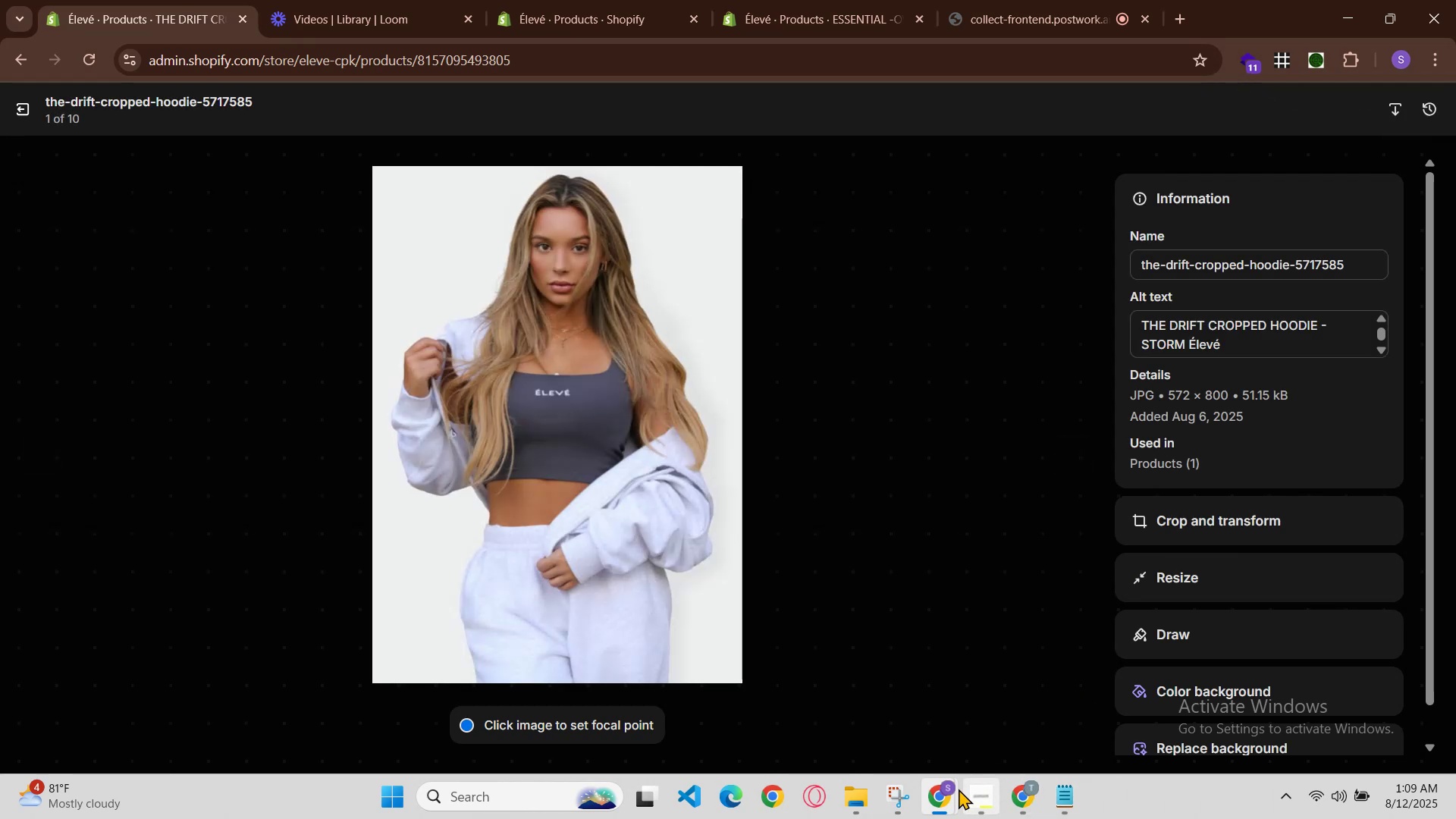 
left_click([986, 735])
 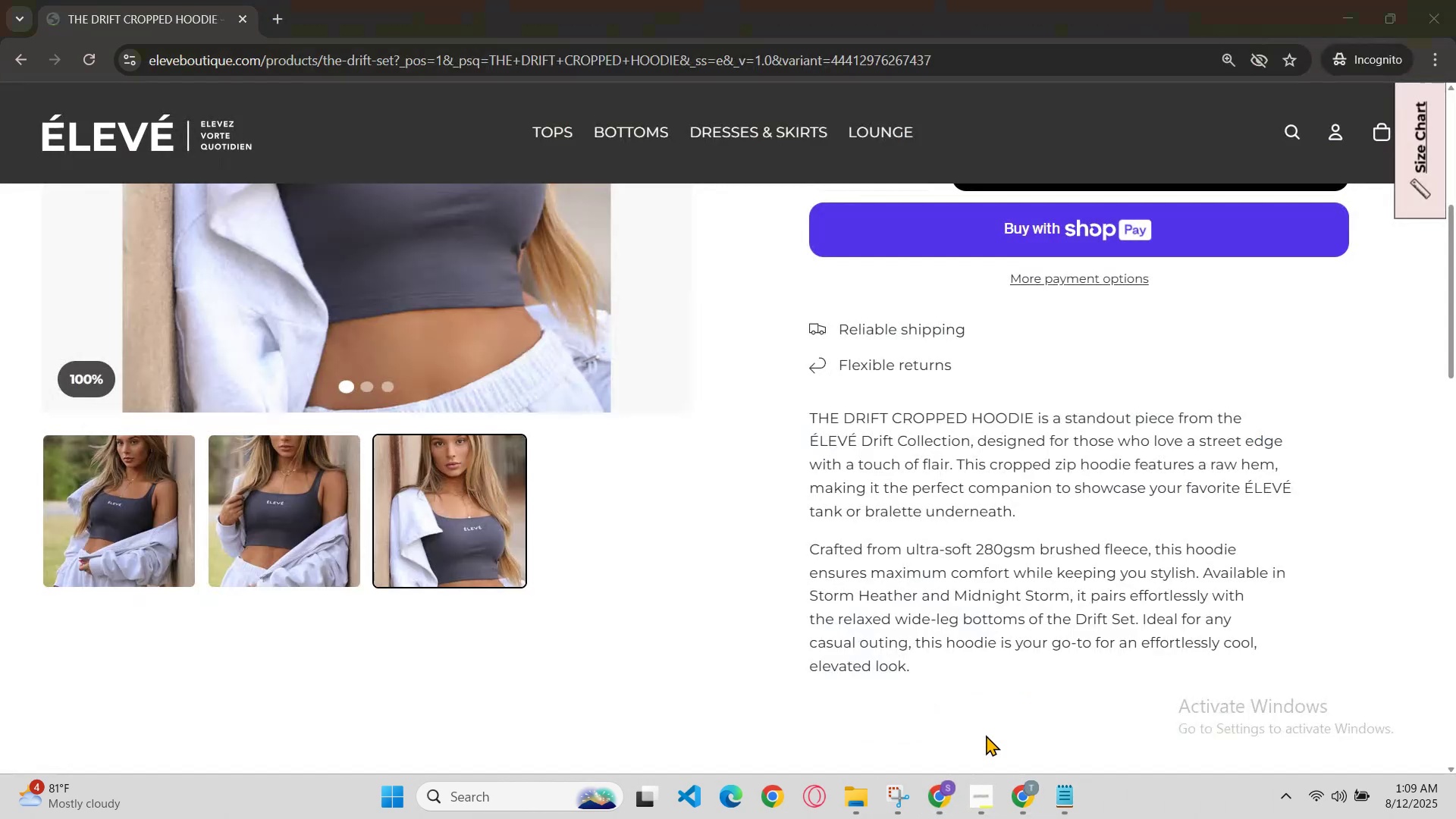 
key(Control+T)
 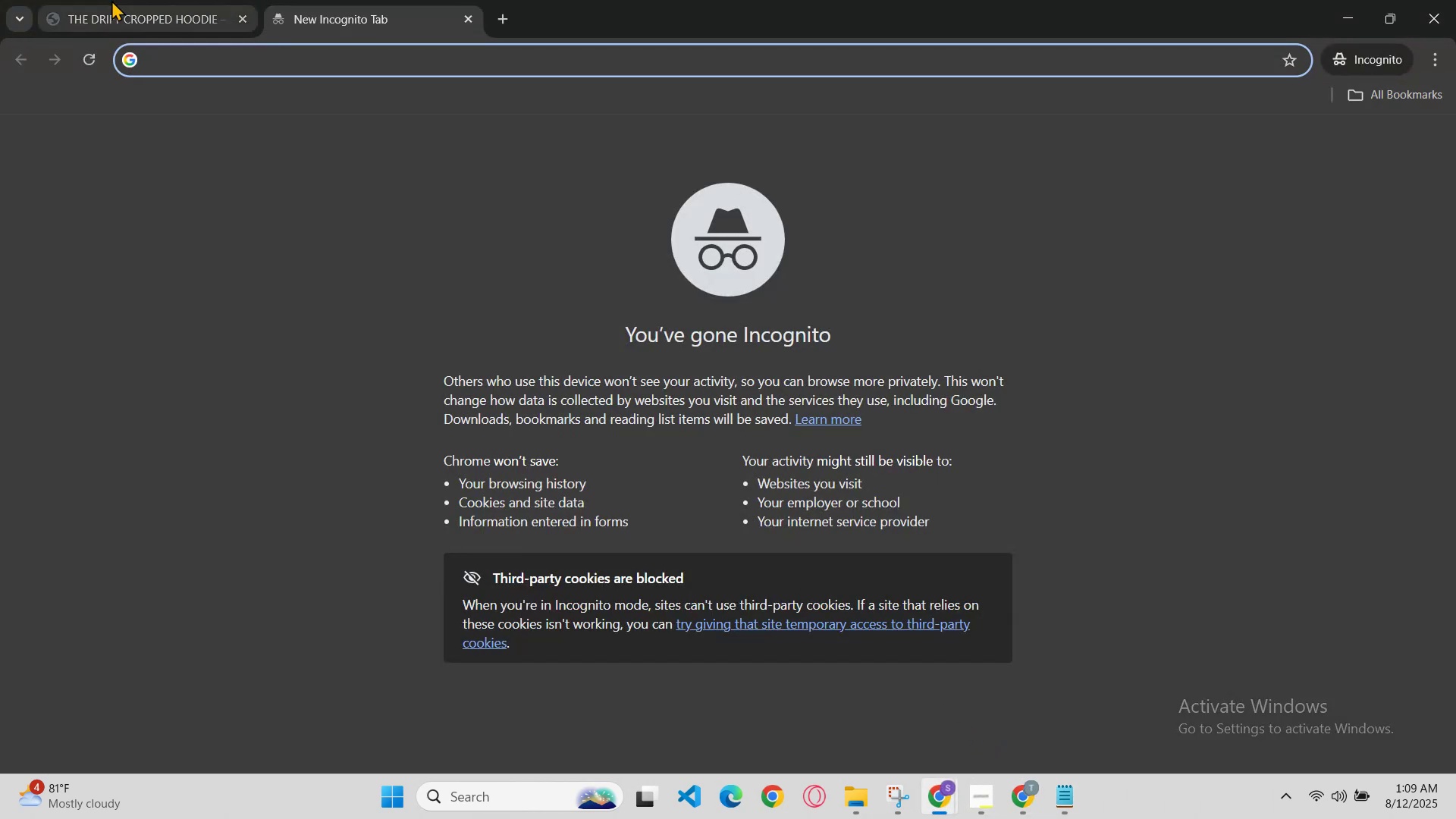 
key(Shift+ShiftLeft)
 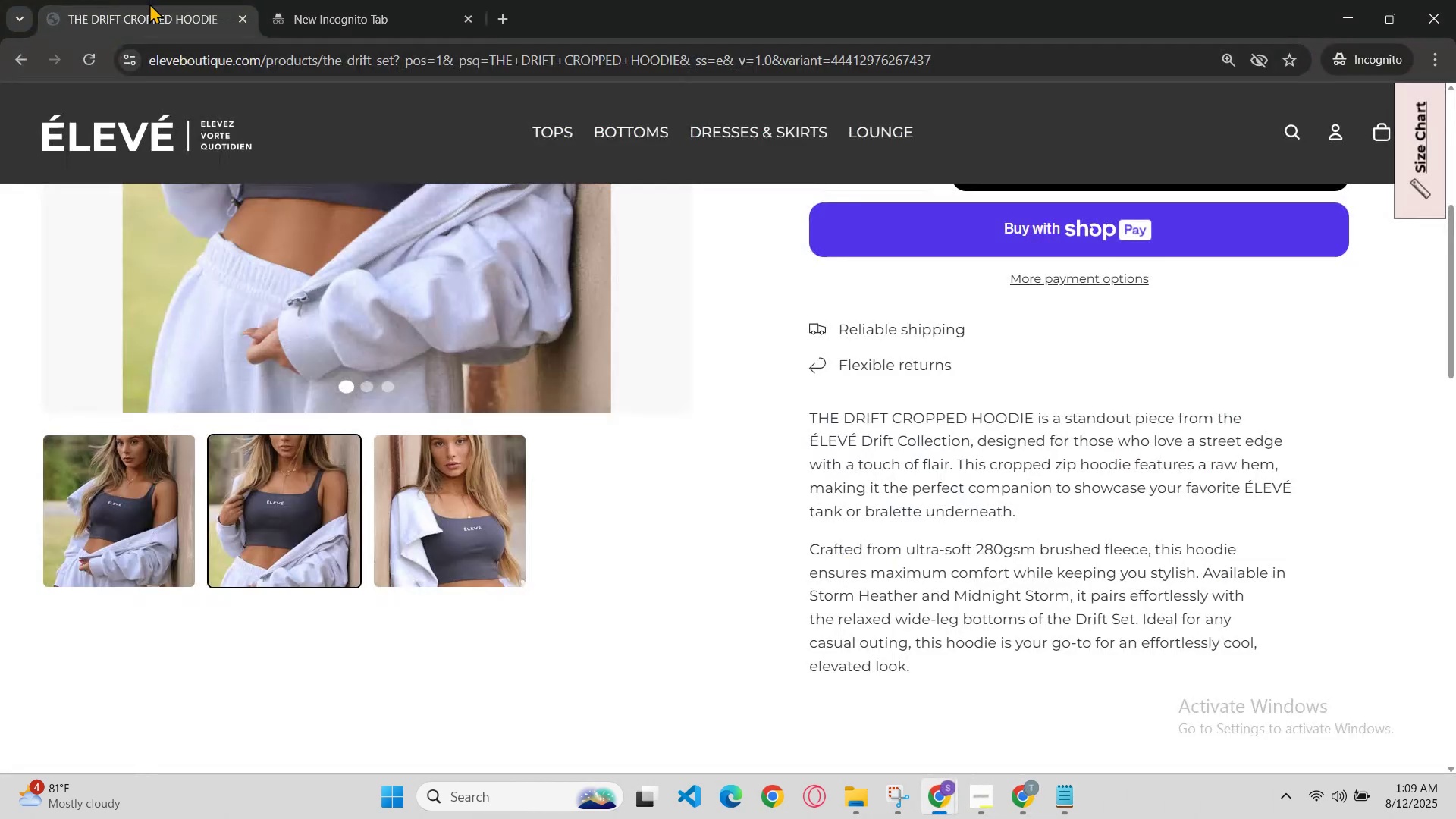 
key(Shift+R)
 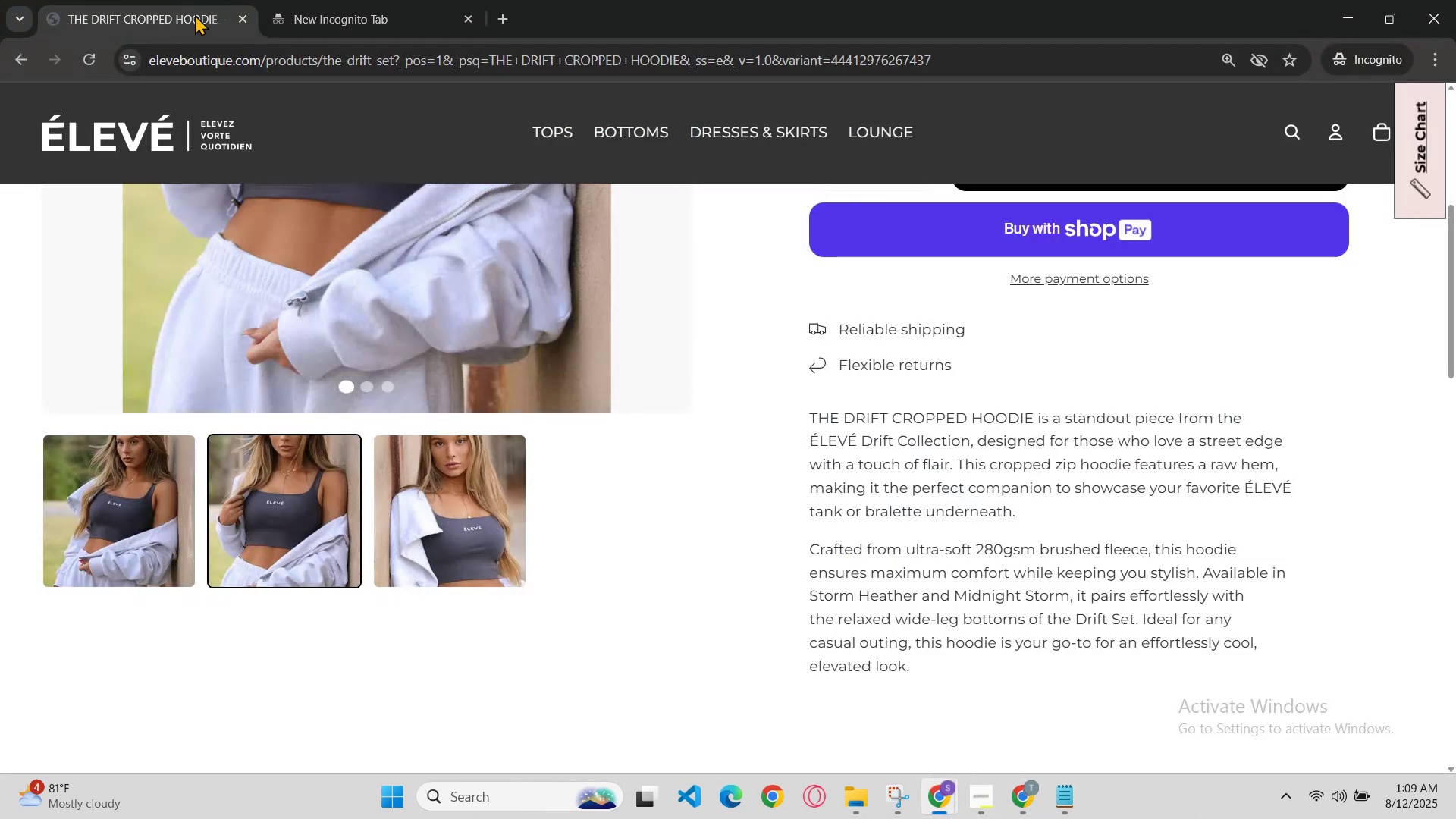 
key(Control+R)
 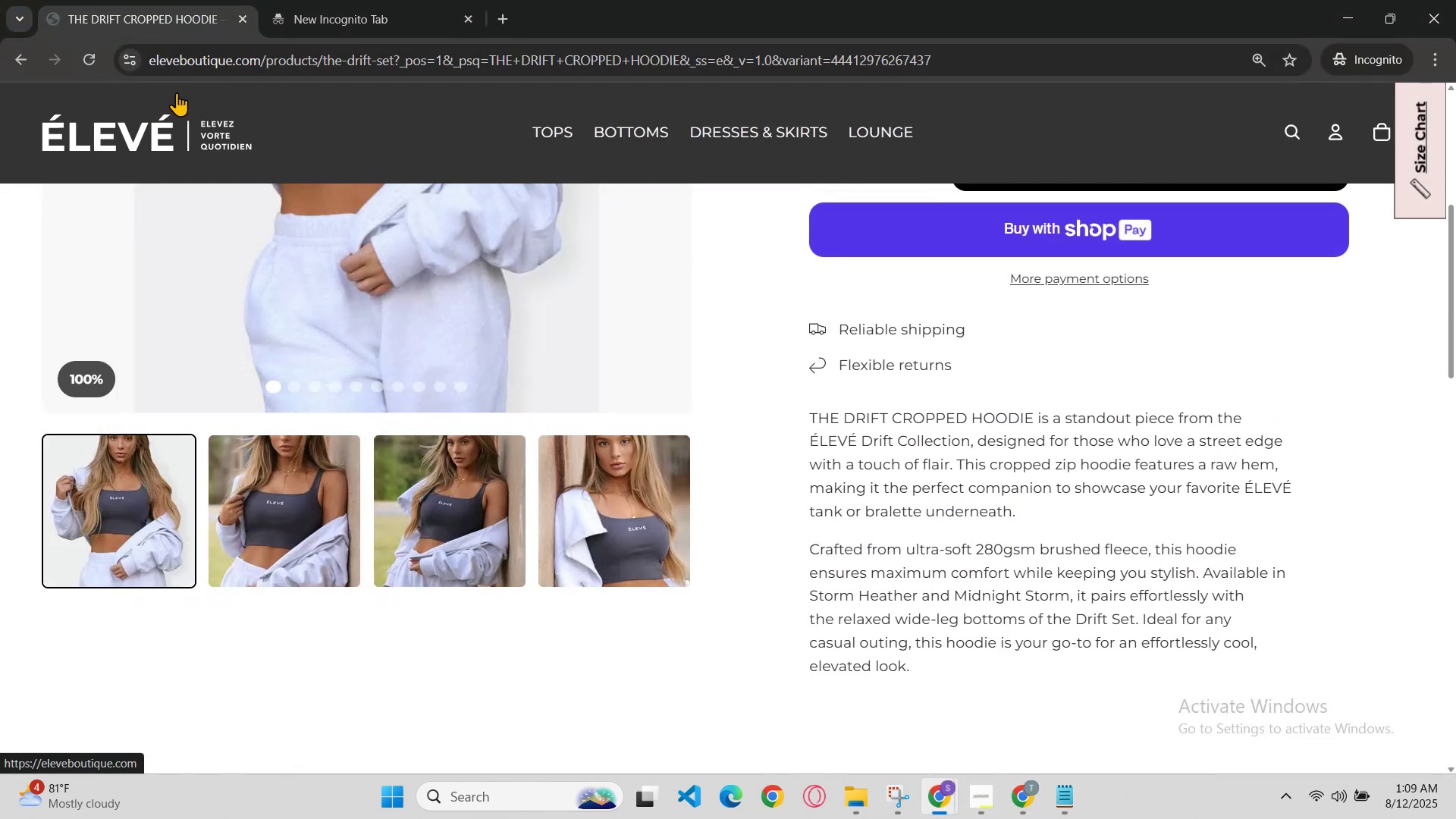 
left_click([311, 0])
 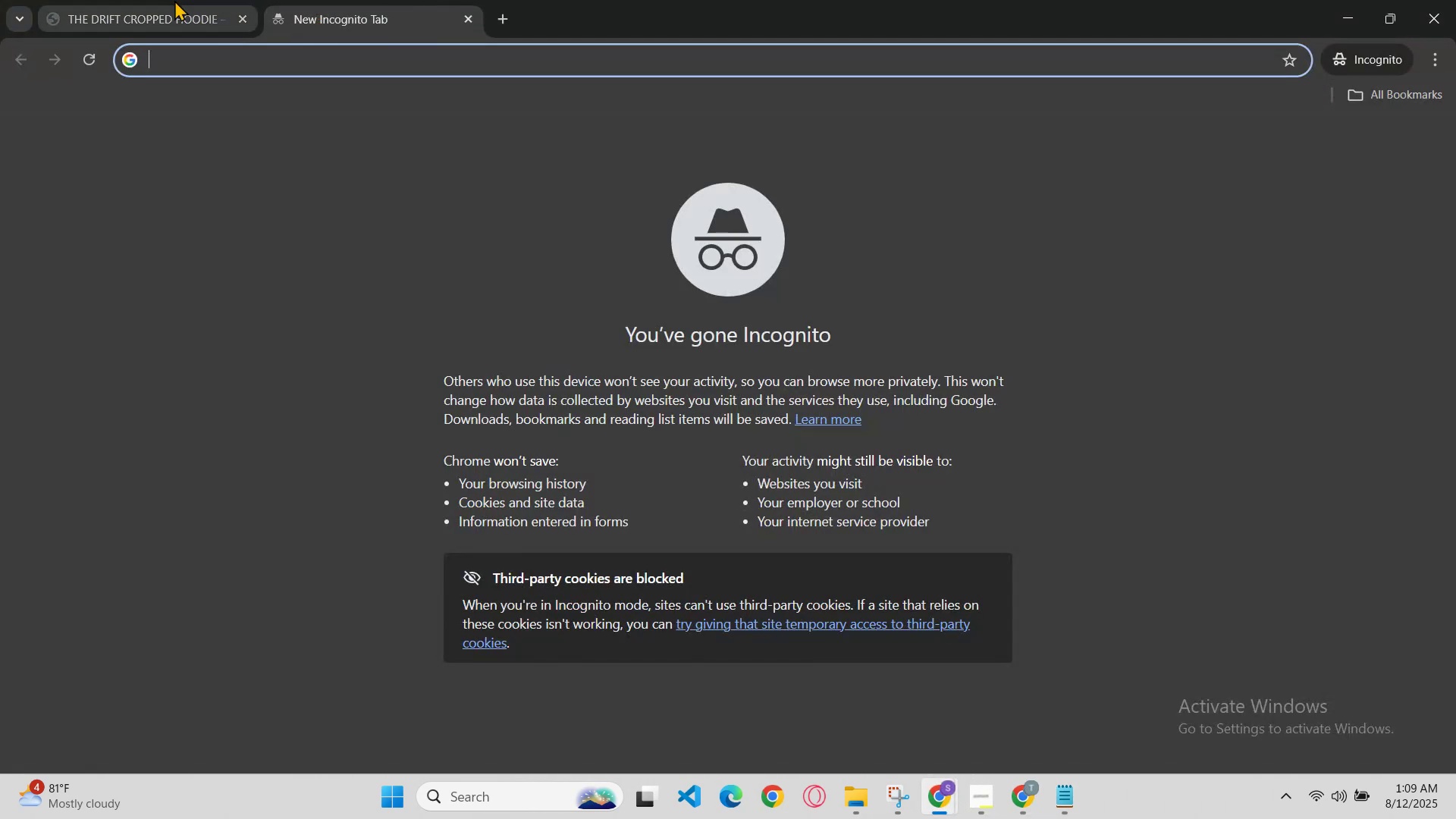 
left_click([158, 0])
 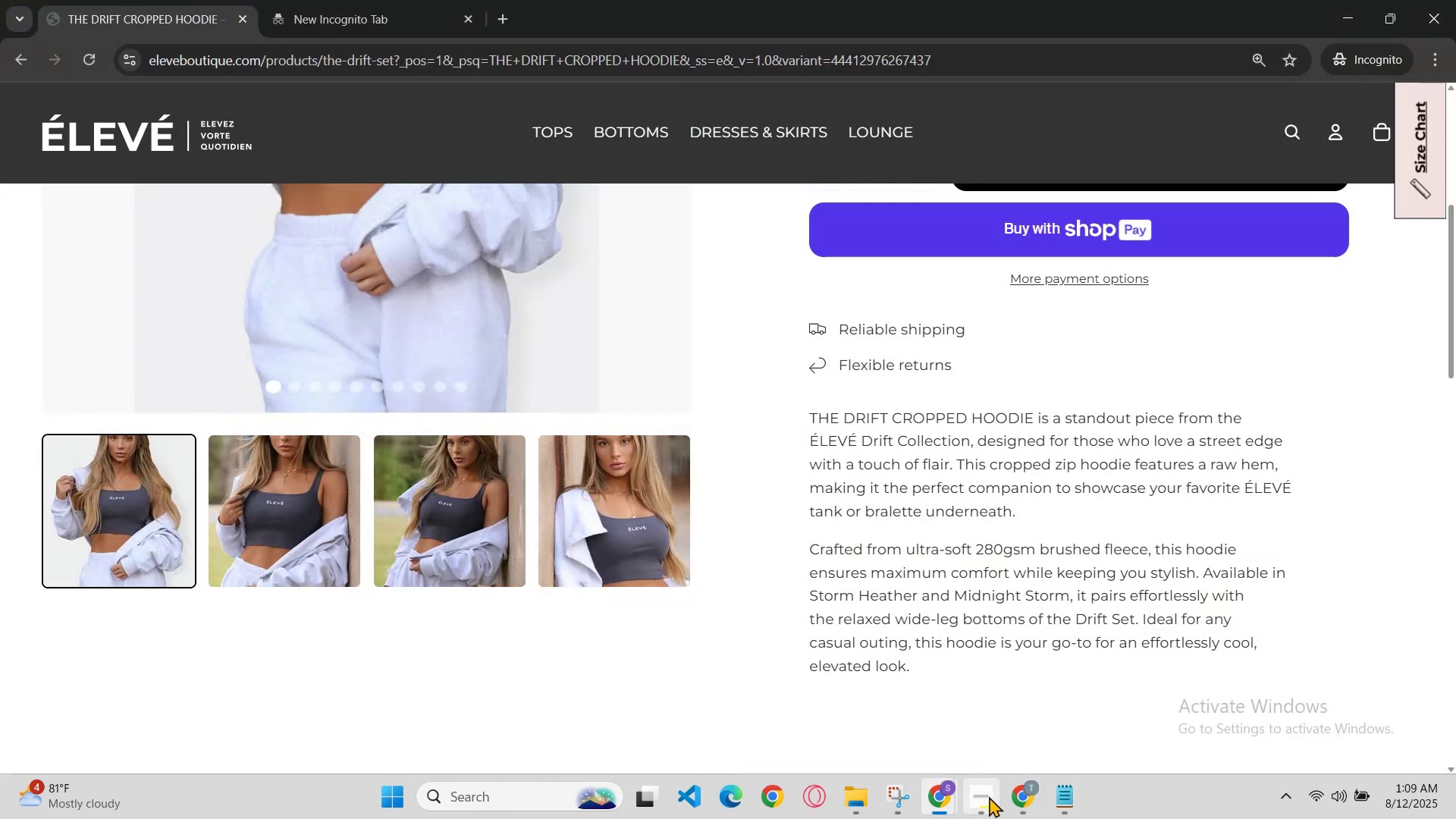 
left_click([928, 790])
 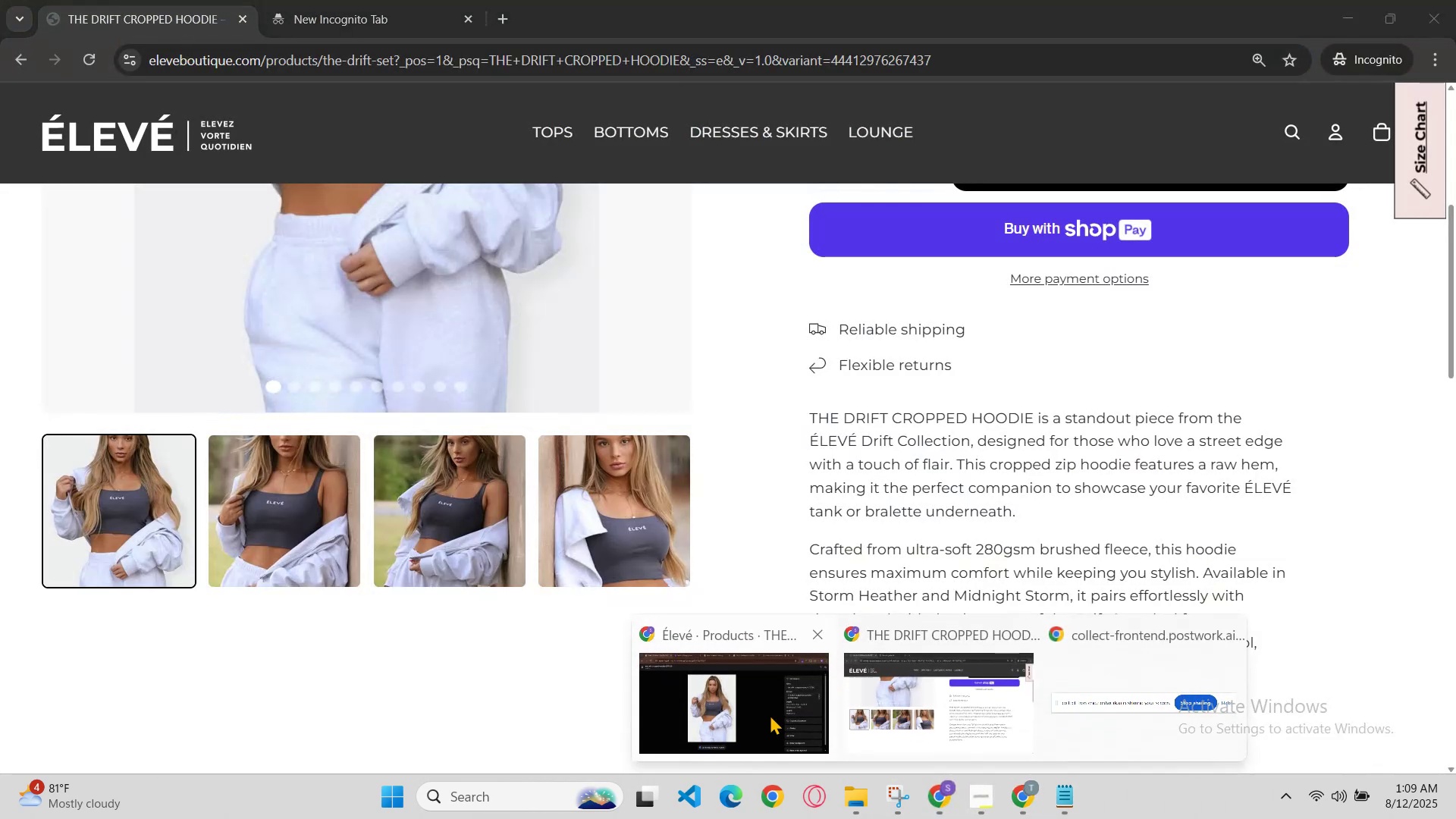 
left_click([754, 709])
 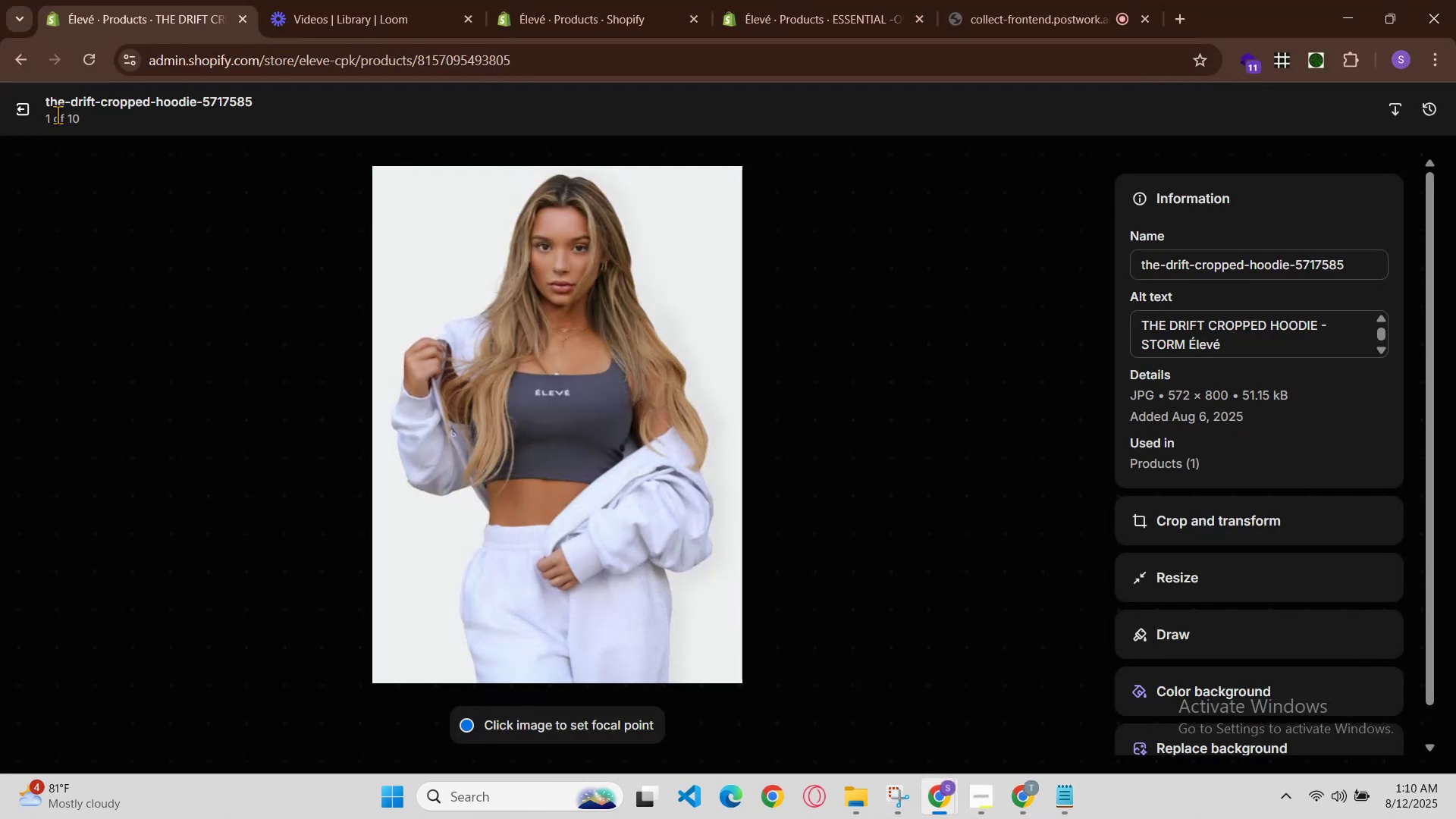 
left_click([11, 108])
 